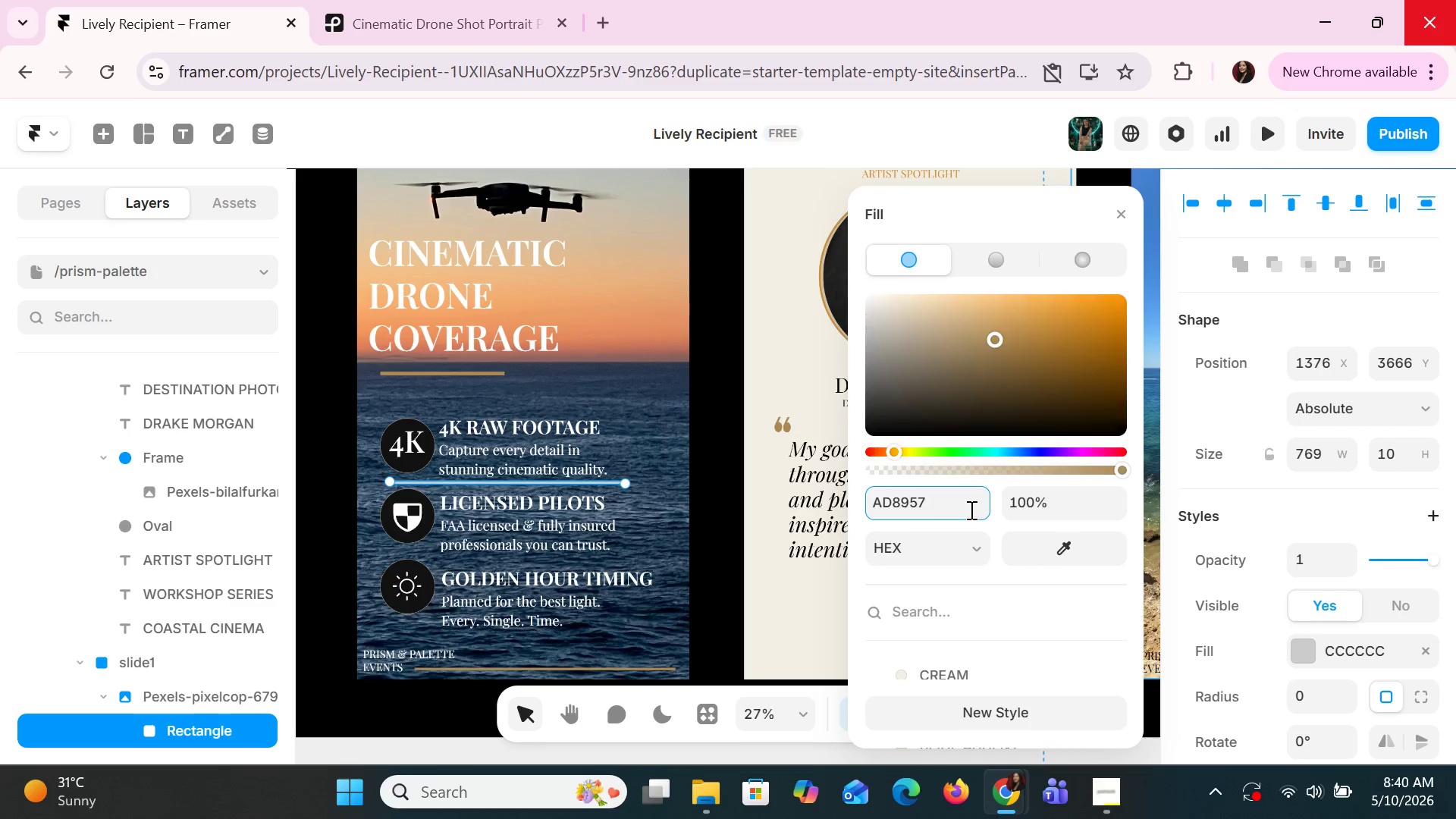 
key(Enter)
 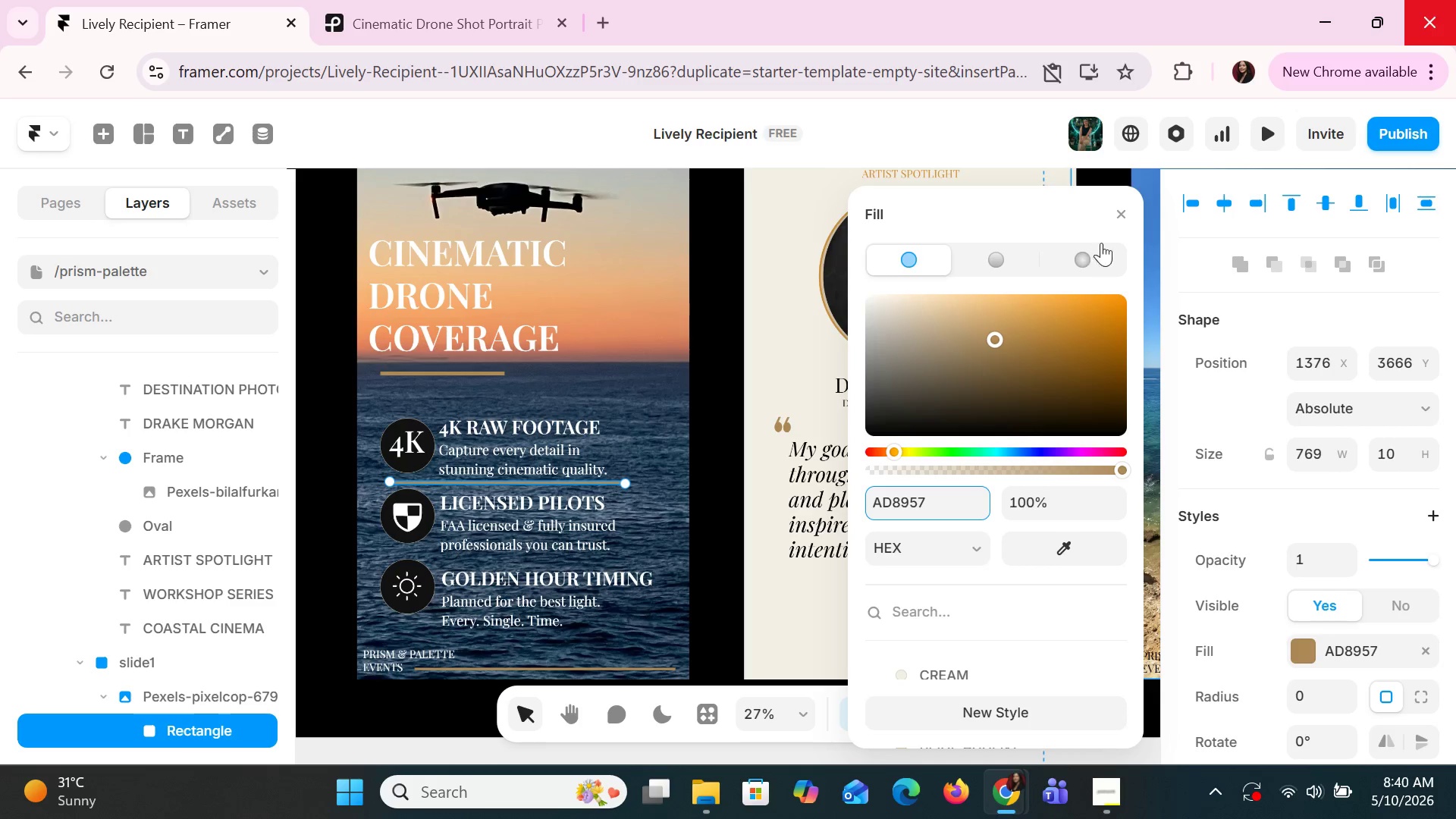 
left_click([1124, 213])
 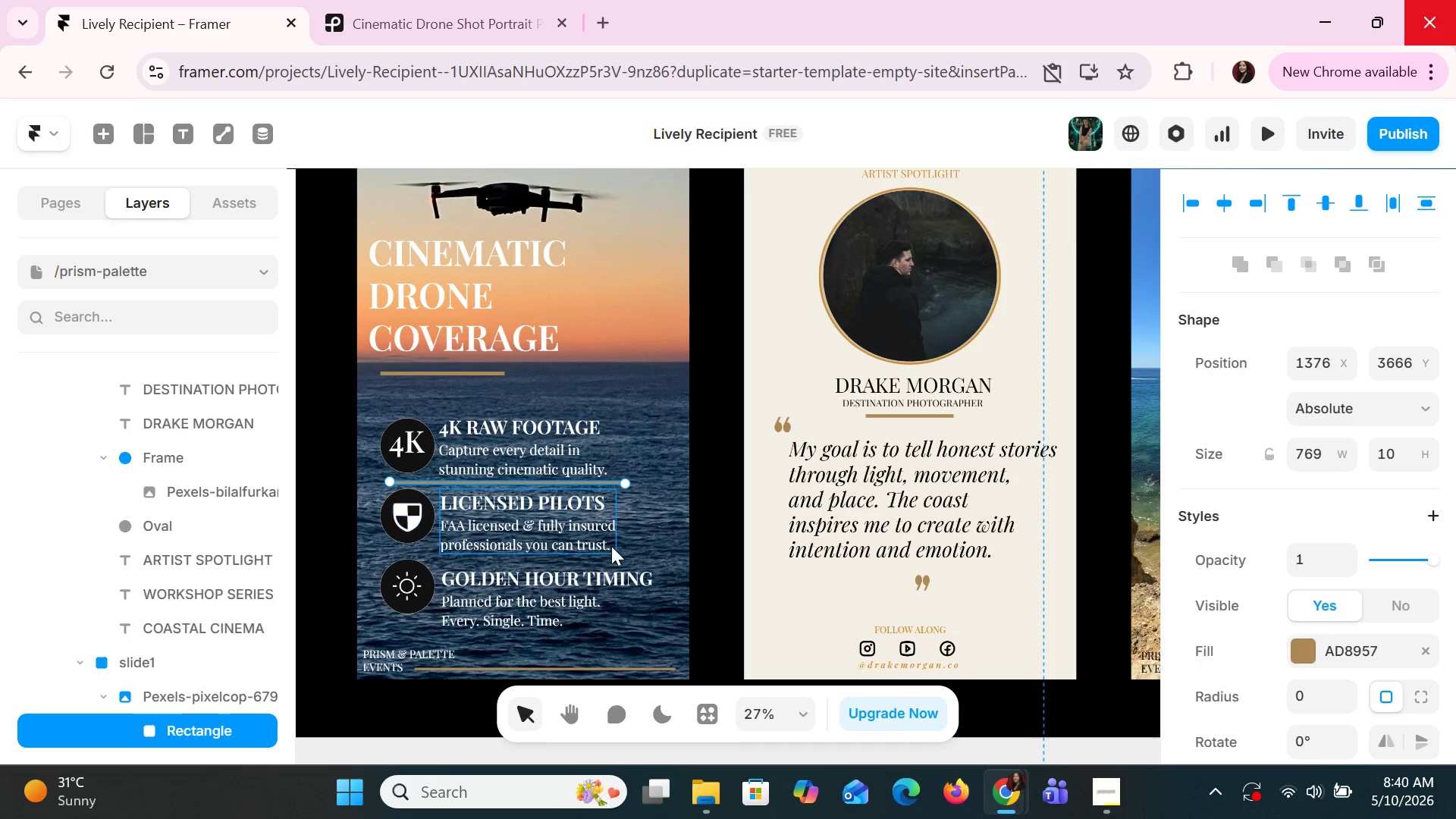 
key(Control+C)
 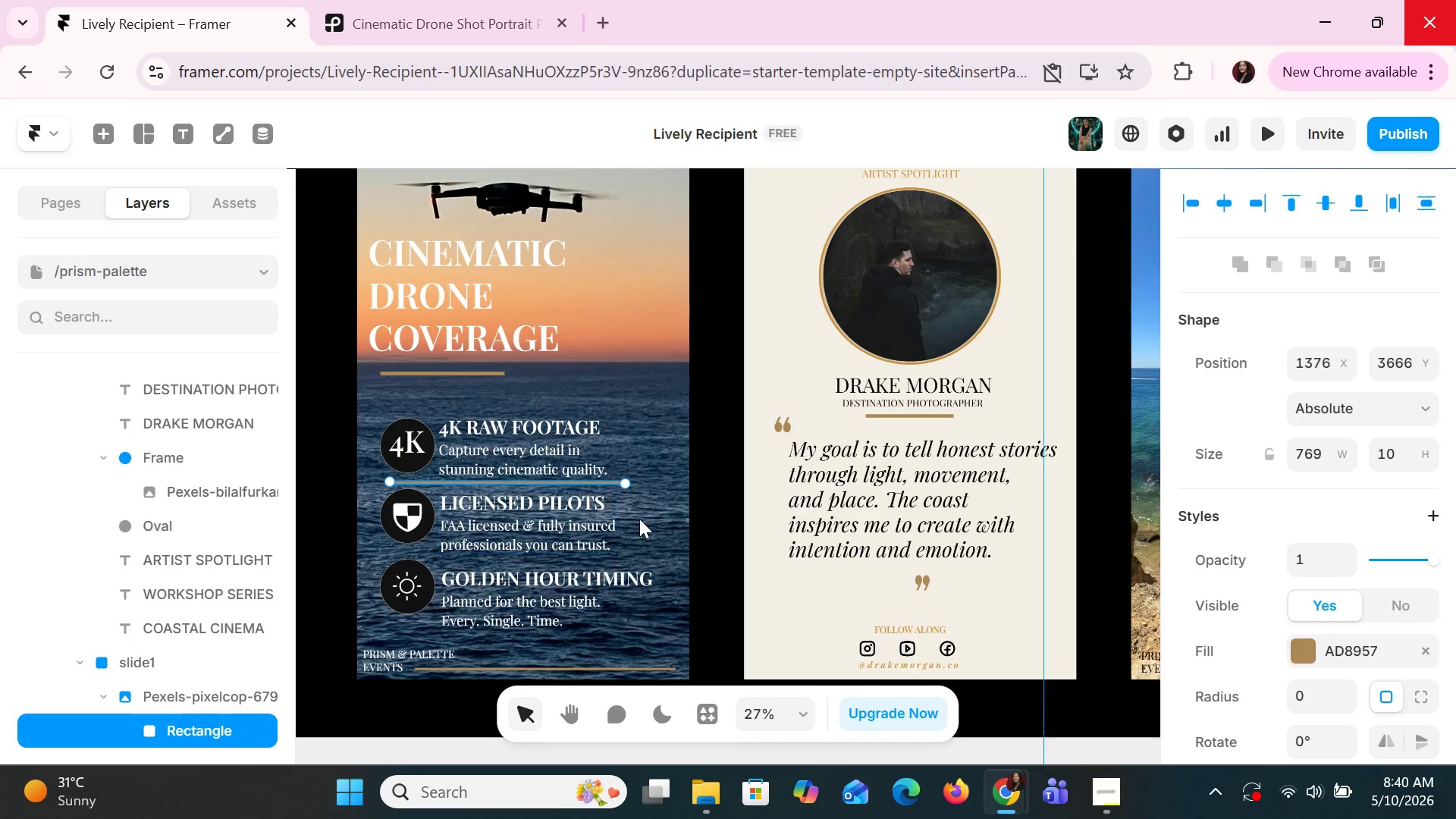 
left_click([639, 519])
 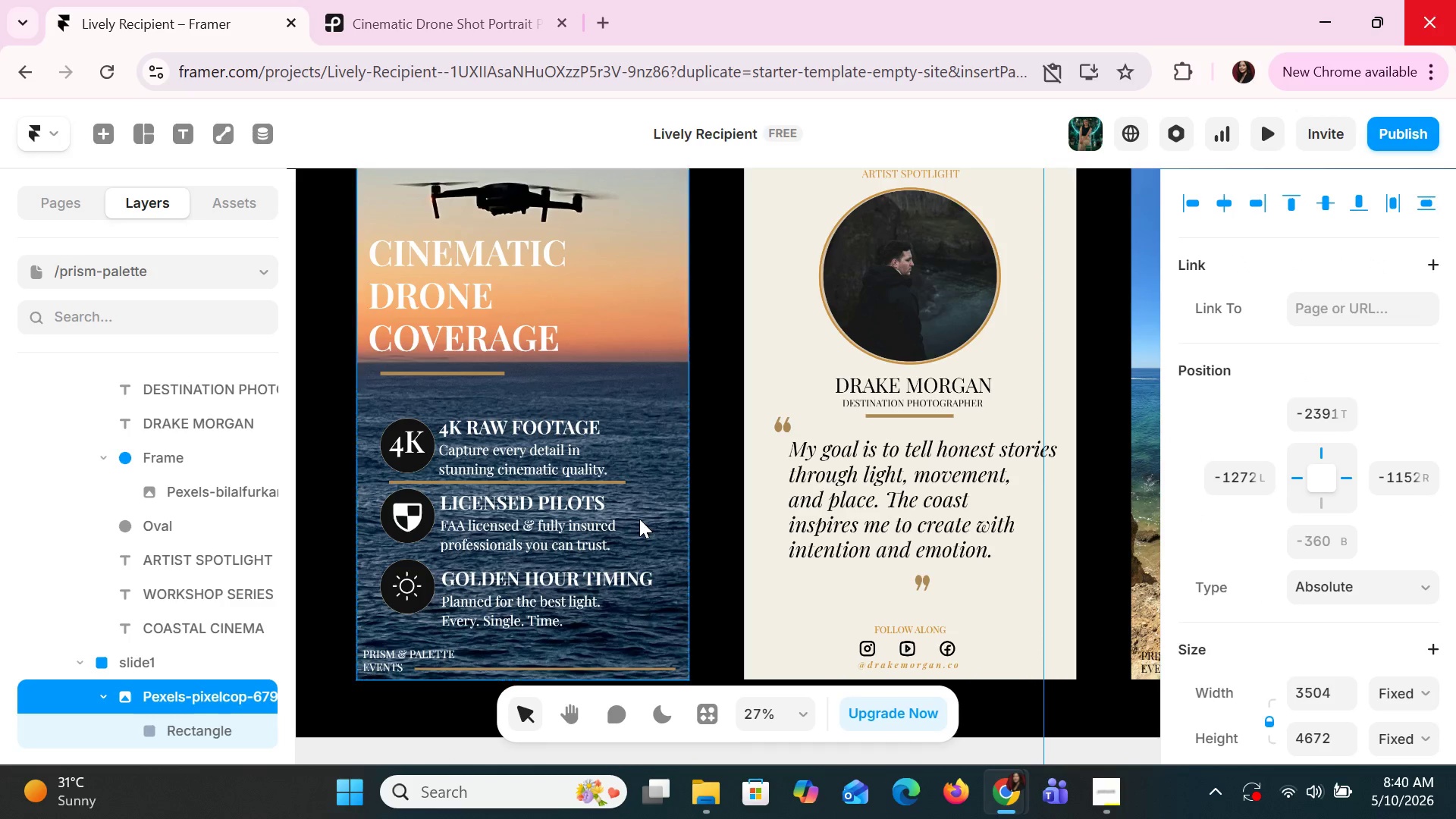 
key(Control+V)
 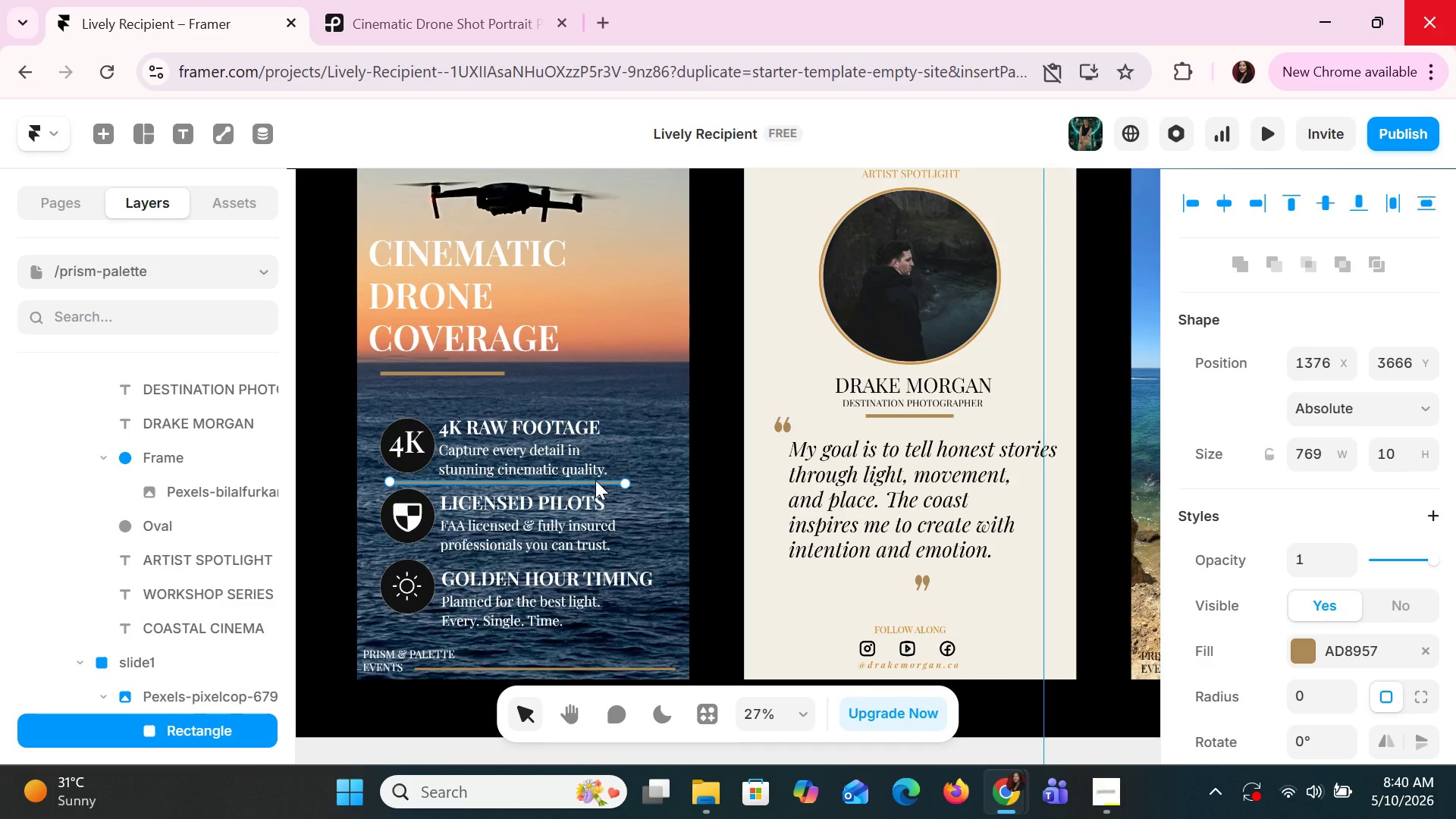 
left_click_drag(start_coordinate=[595, 482], to_coordinate=[601, 550])
 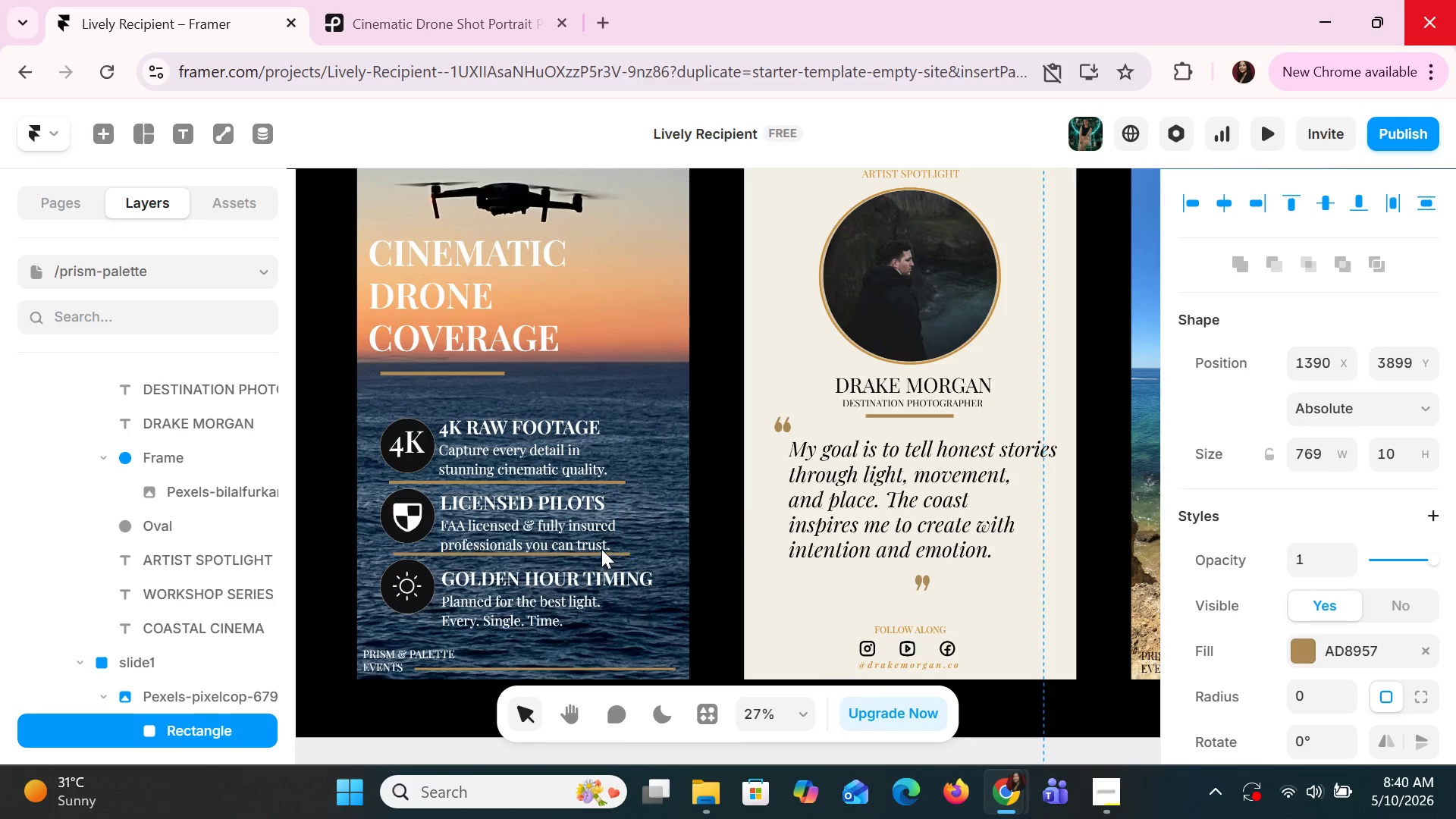 
key(ArrowDown)
 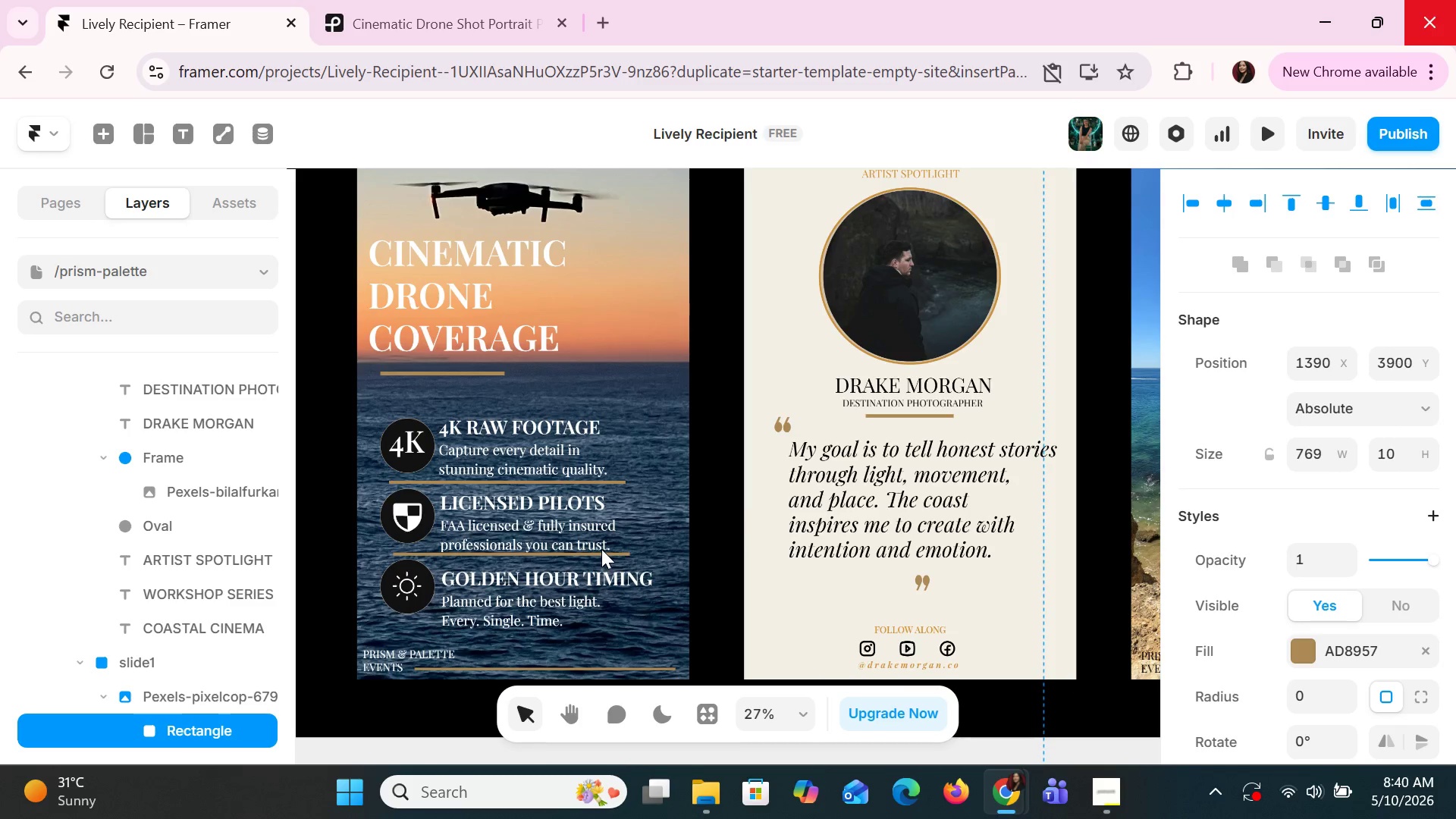 
key(ArrowDown)
 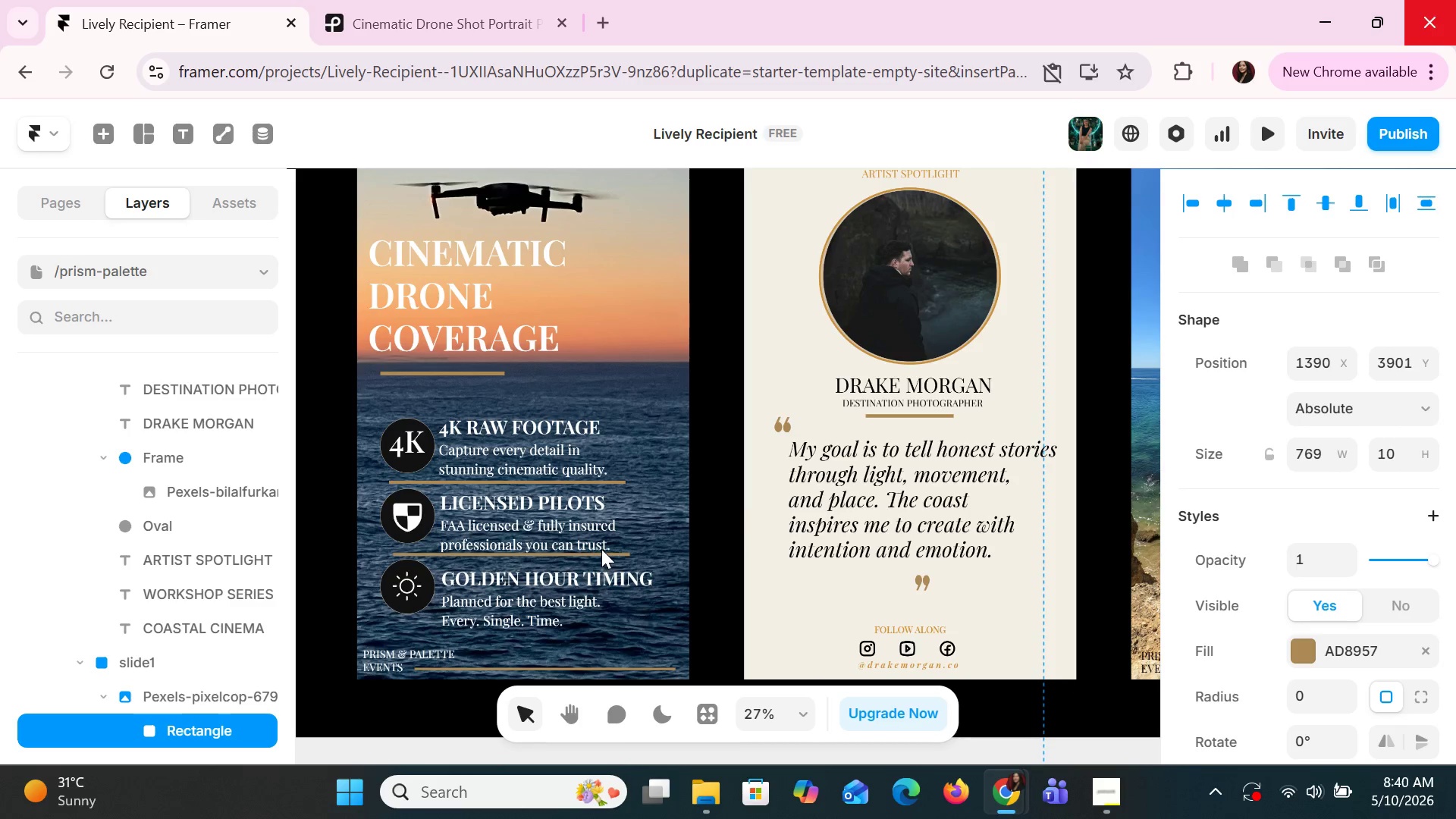 
key(ArrowDown)
 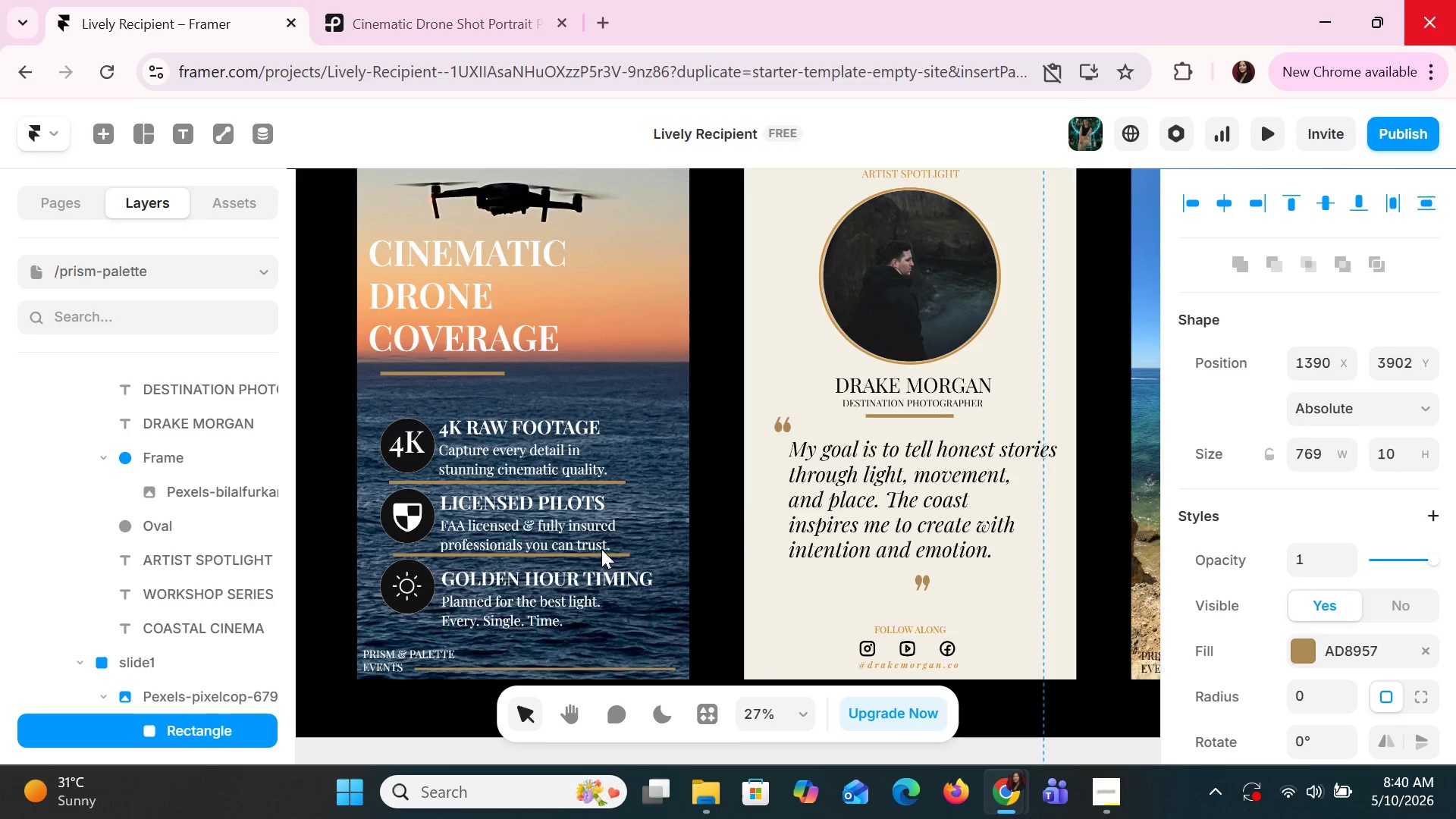 
key(ArrowDown)
 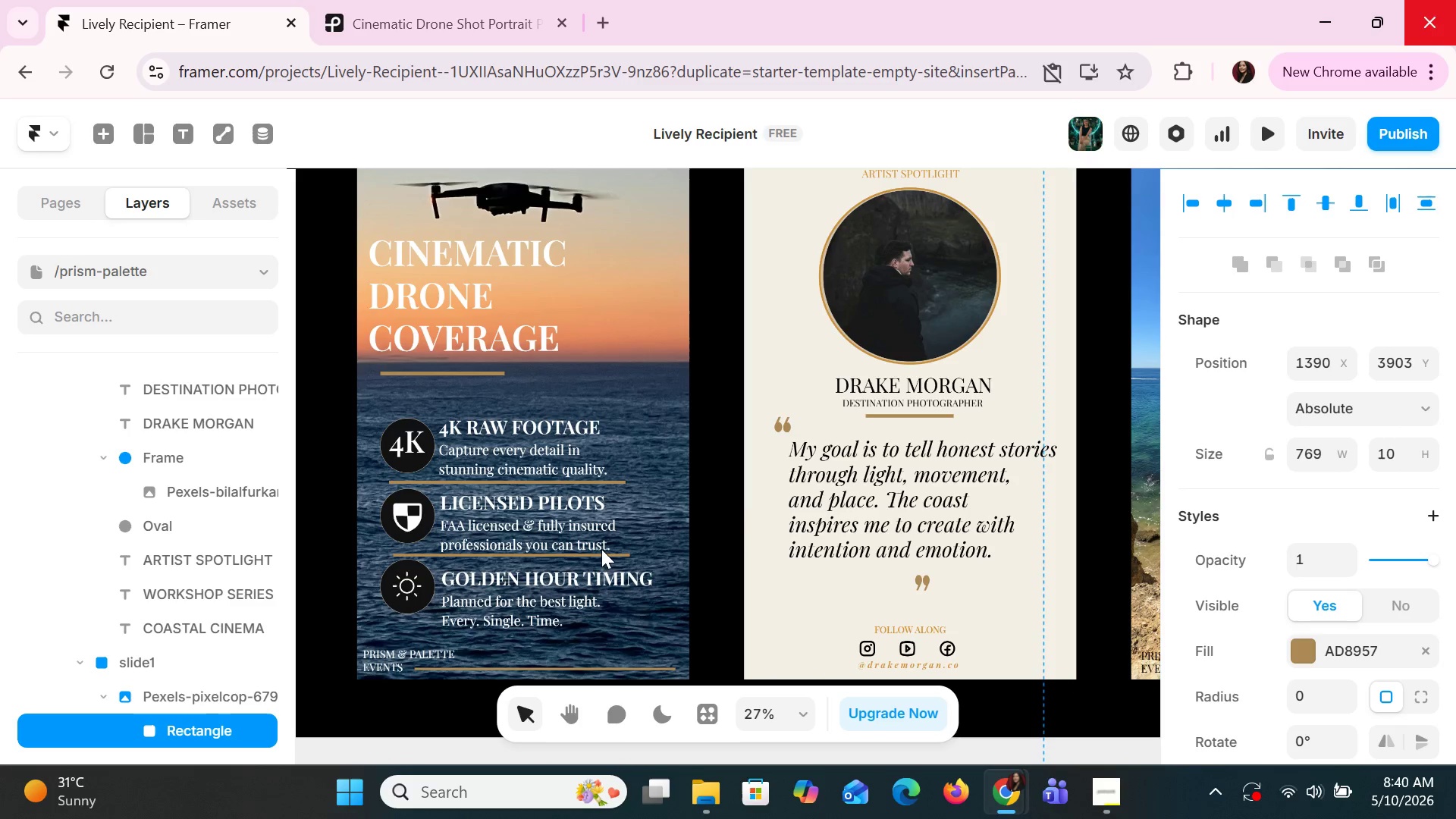 
key(ArrowDown)
 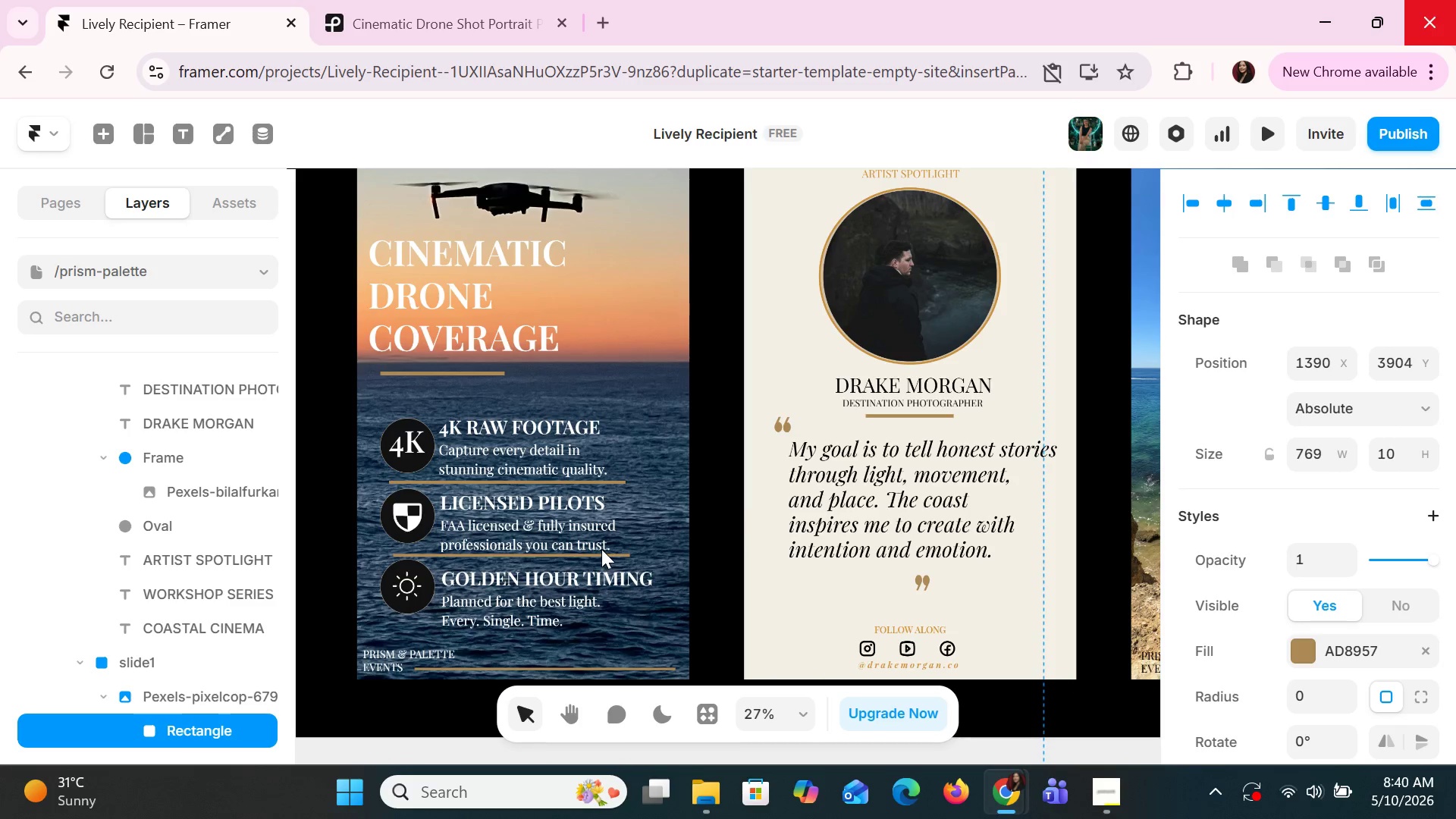 
key(ArrowDown)
 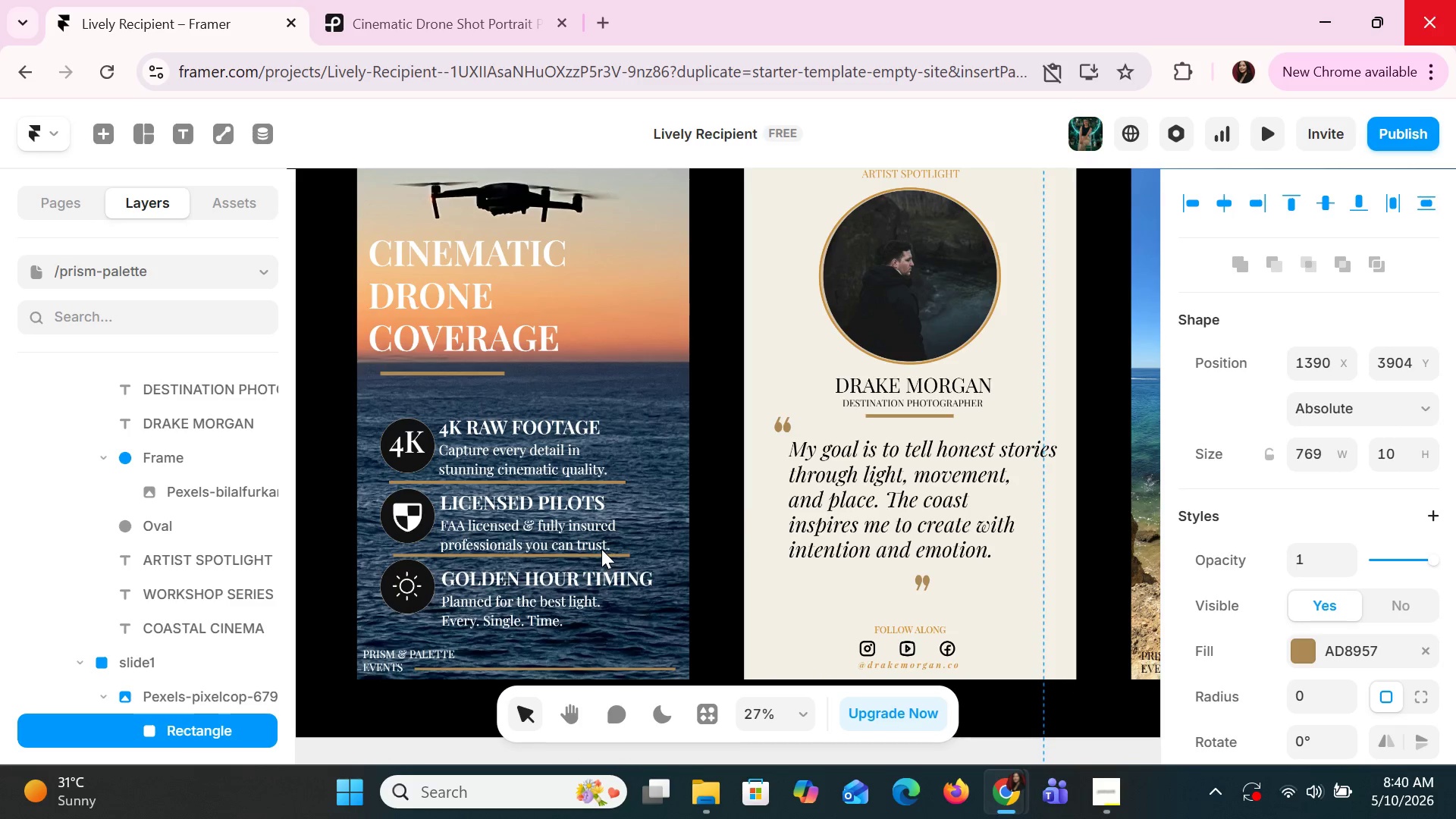 
key(ArrowDown)
 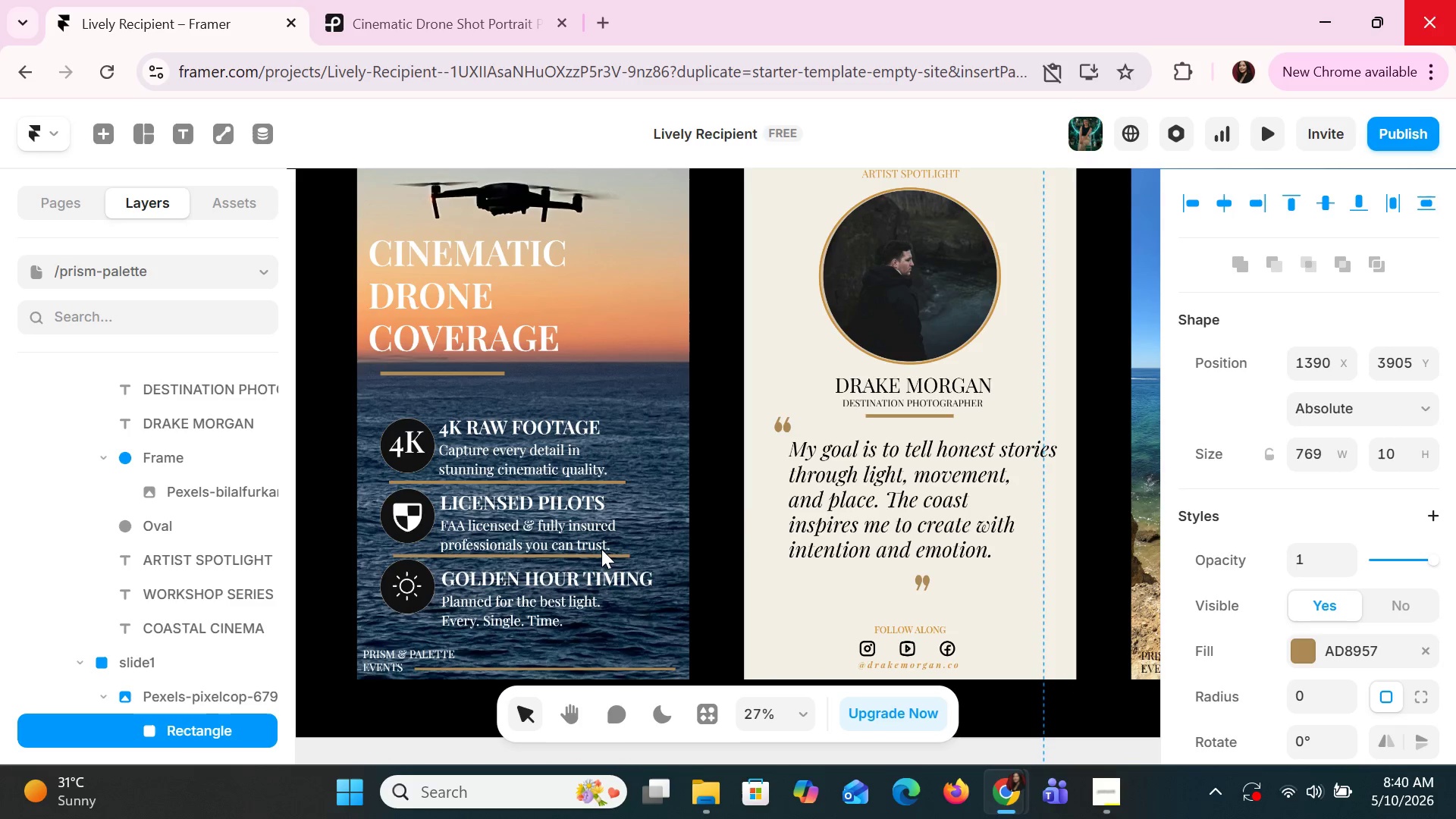 
key(ArrowDown)
 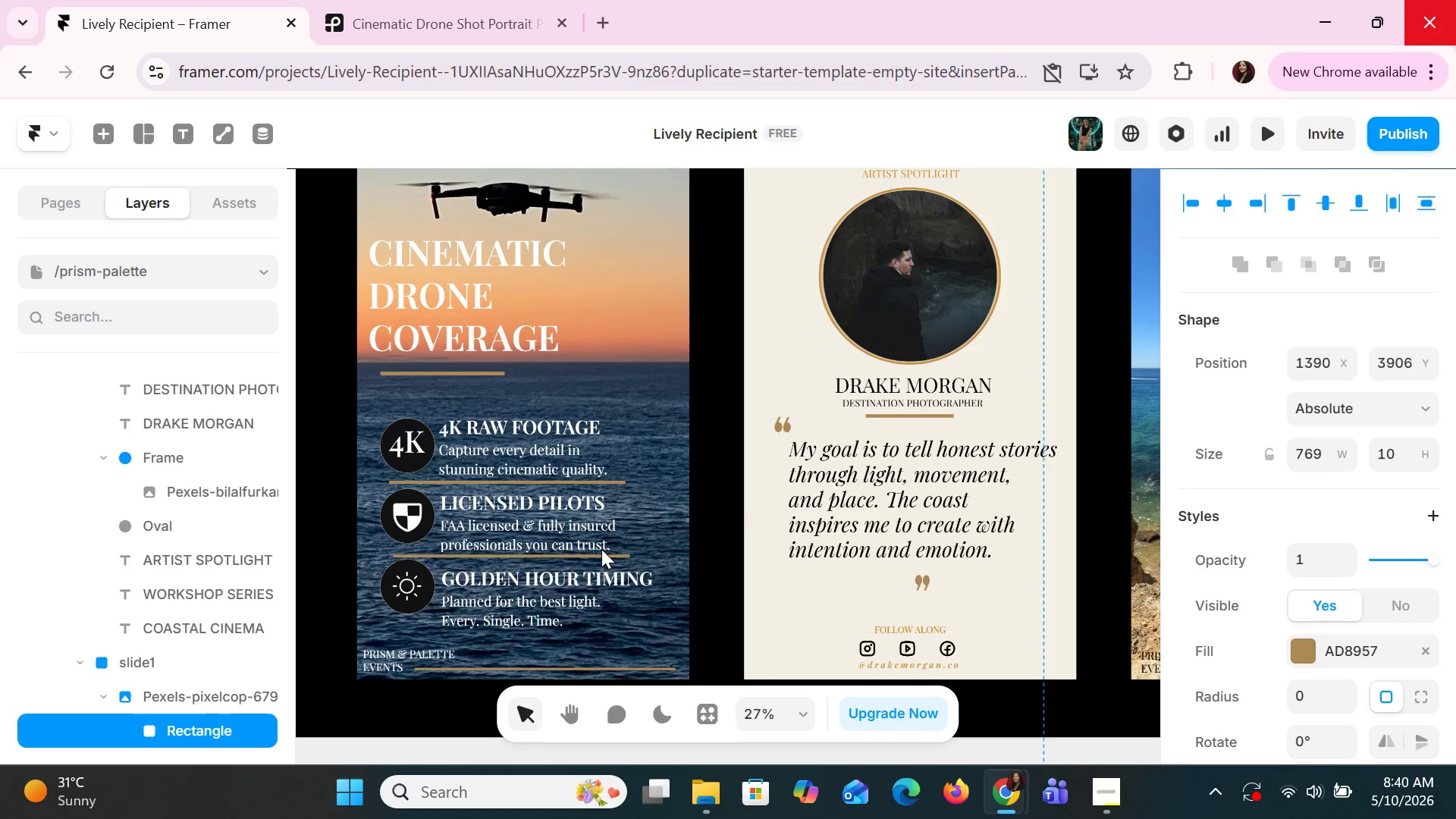 
key(ArrowDown)
 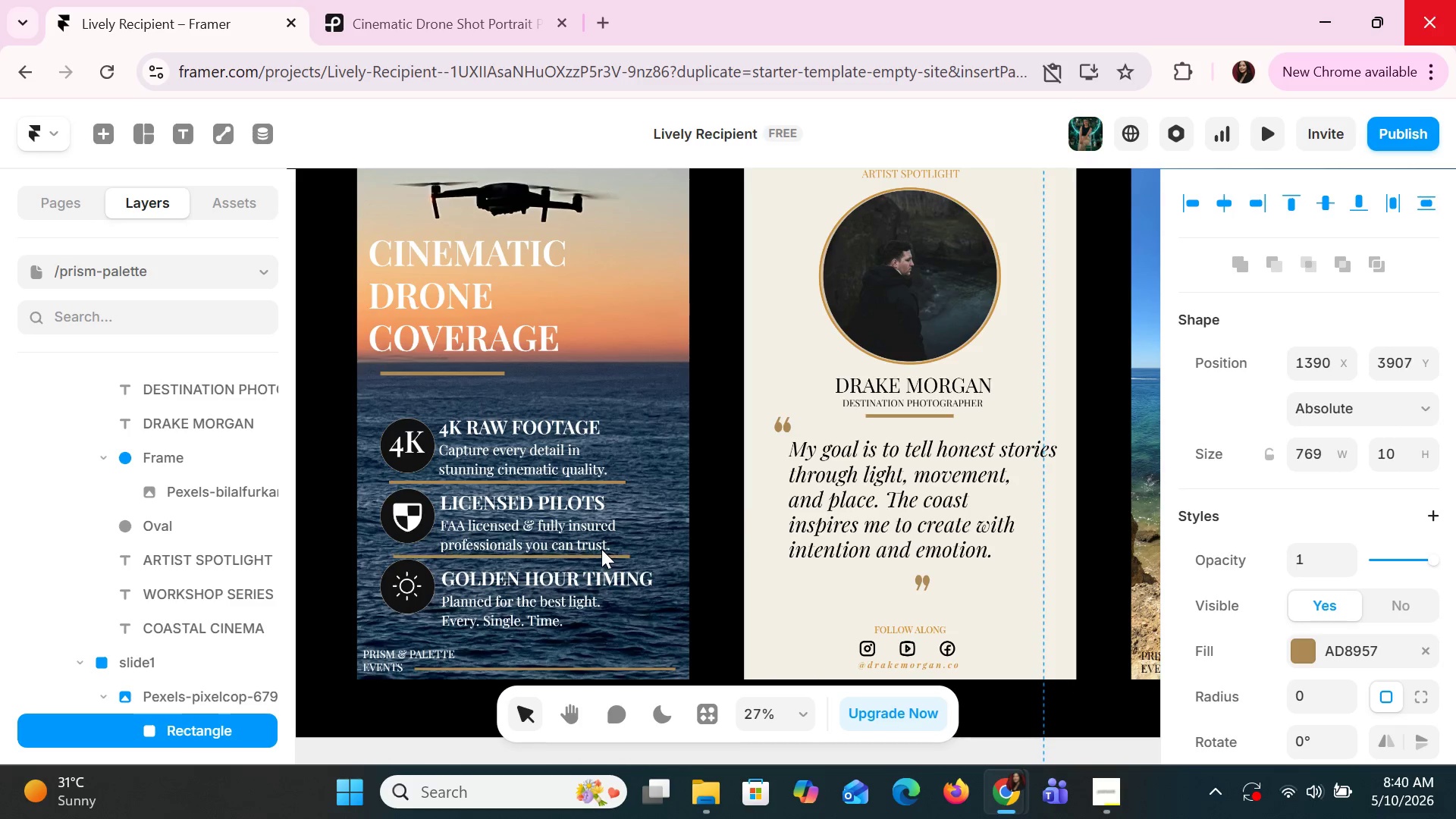 
key(ArrowDown)
 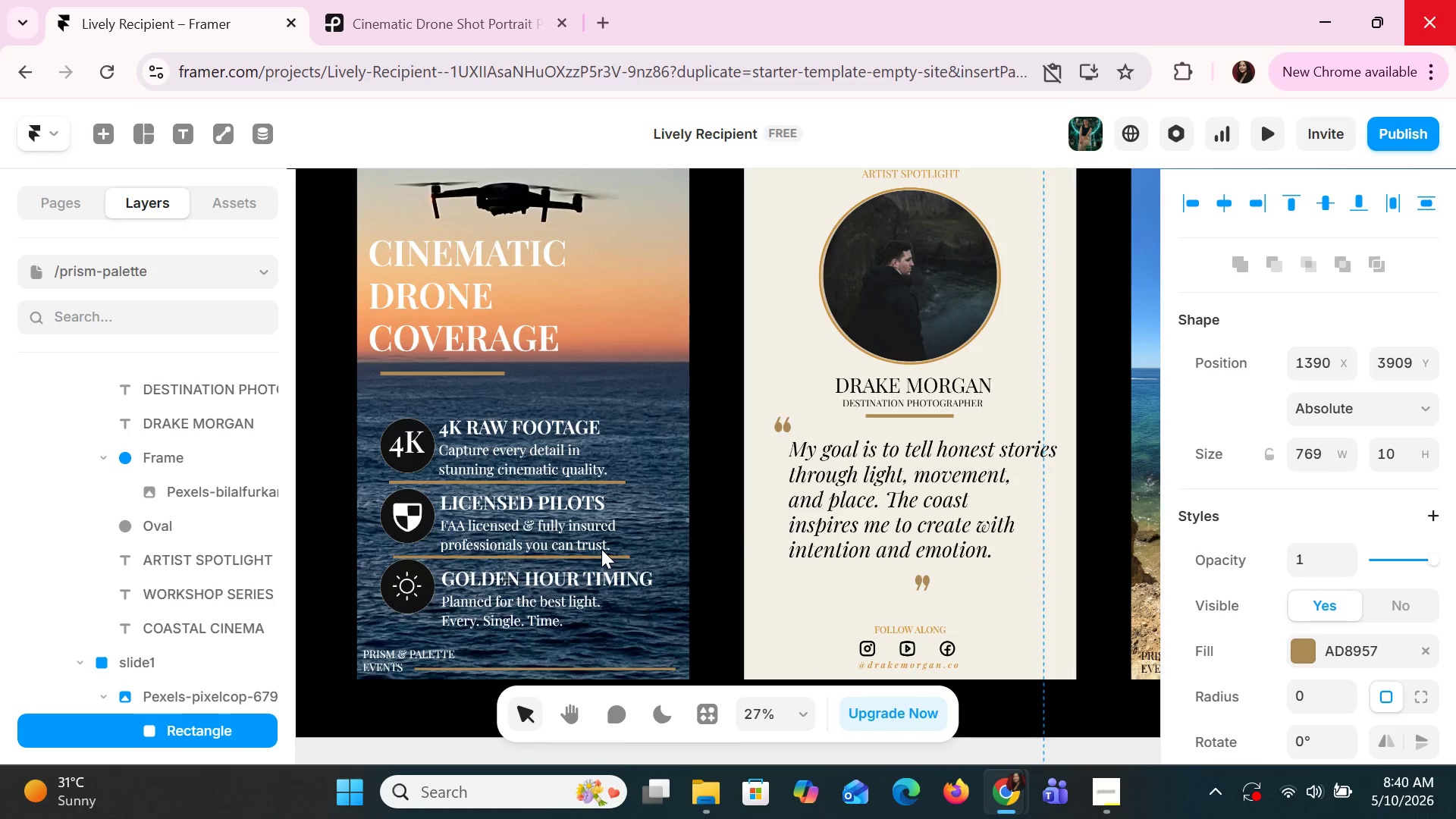 
key(ArrowDown)
 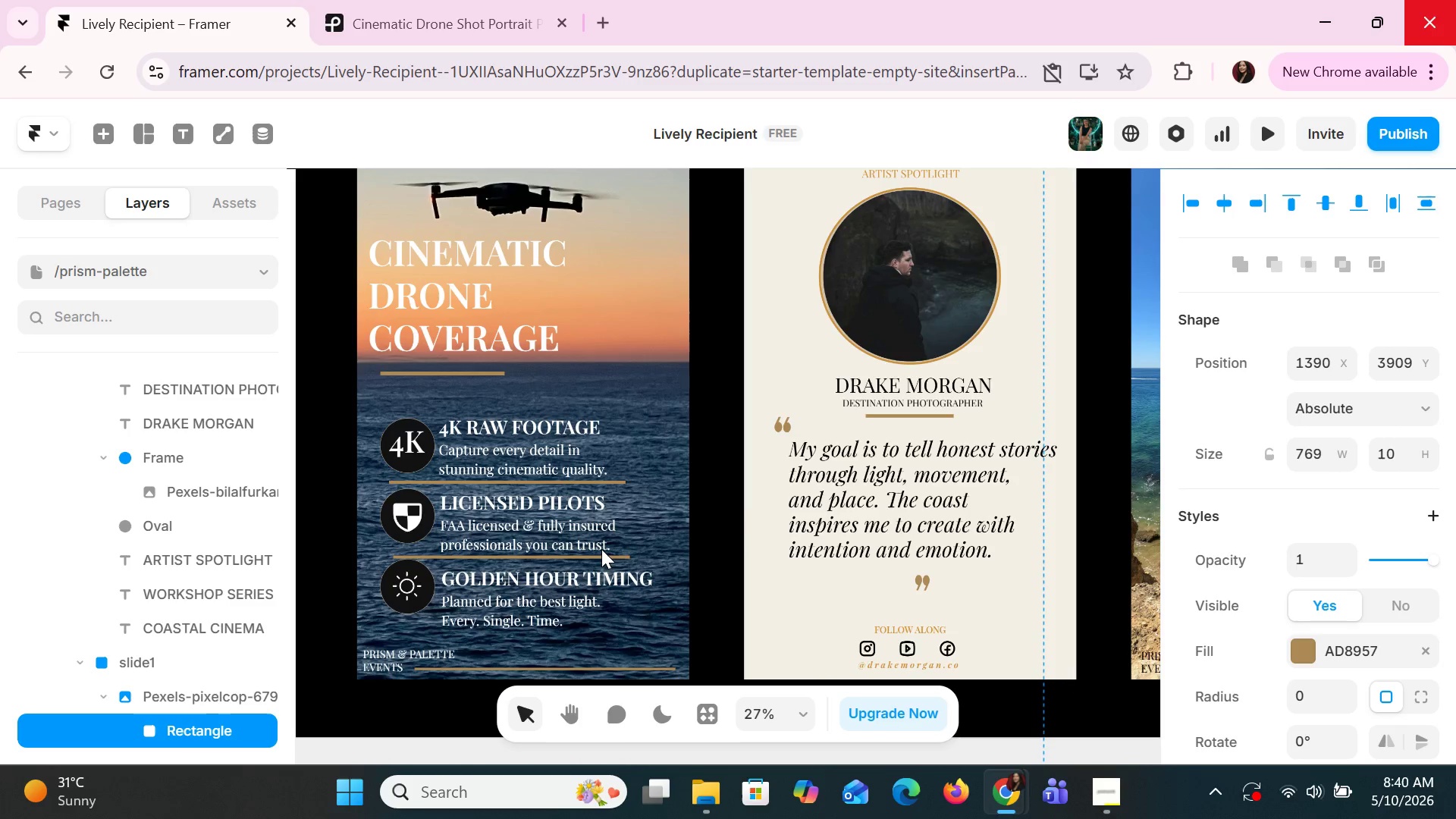 
key(ArrowDown)
 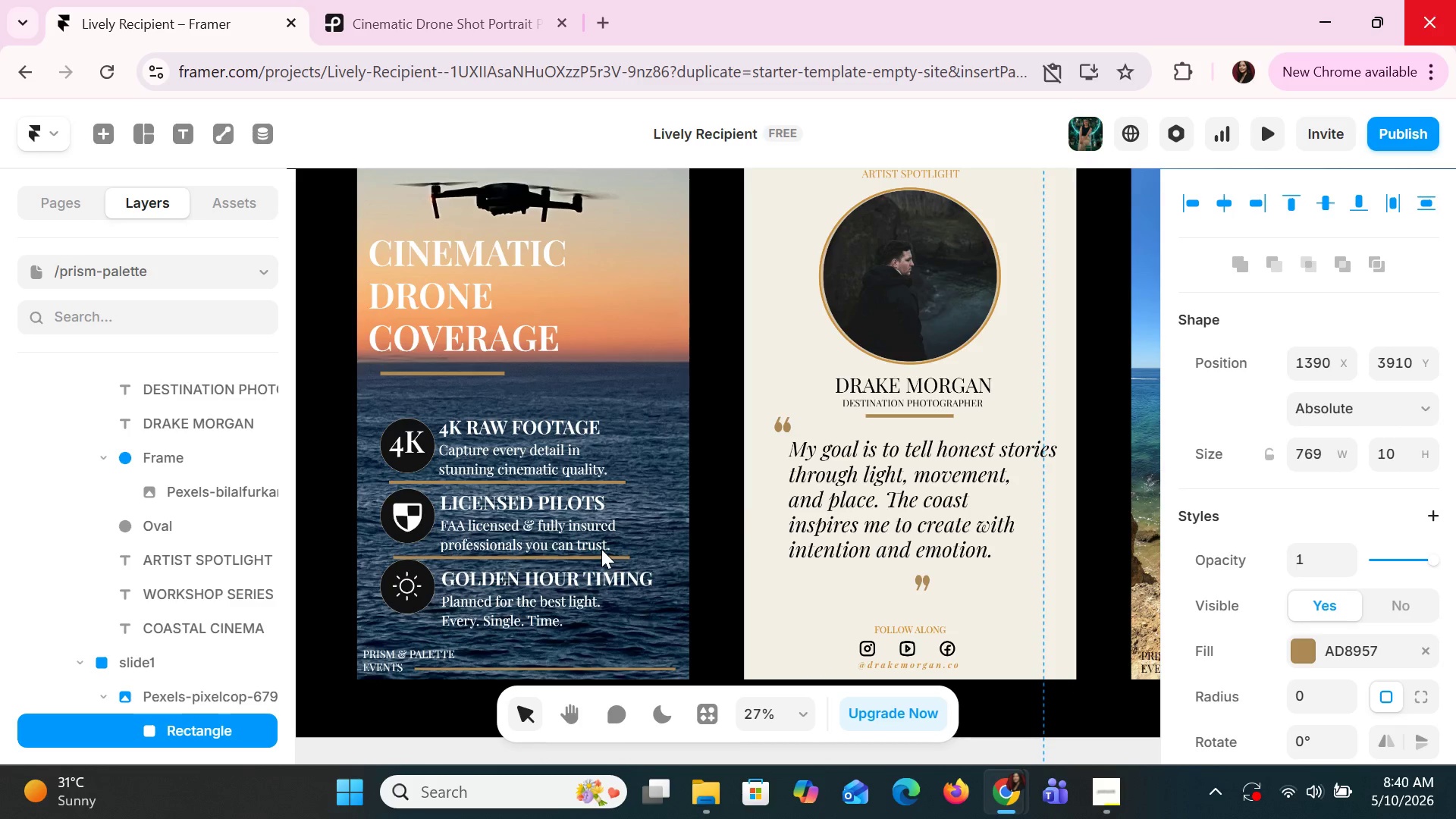 
key(ArrowDown)
 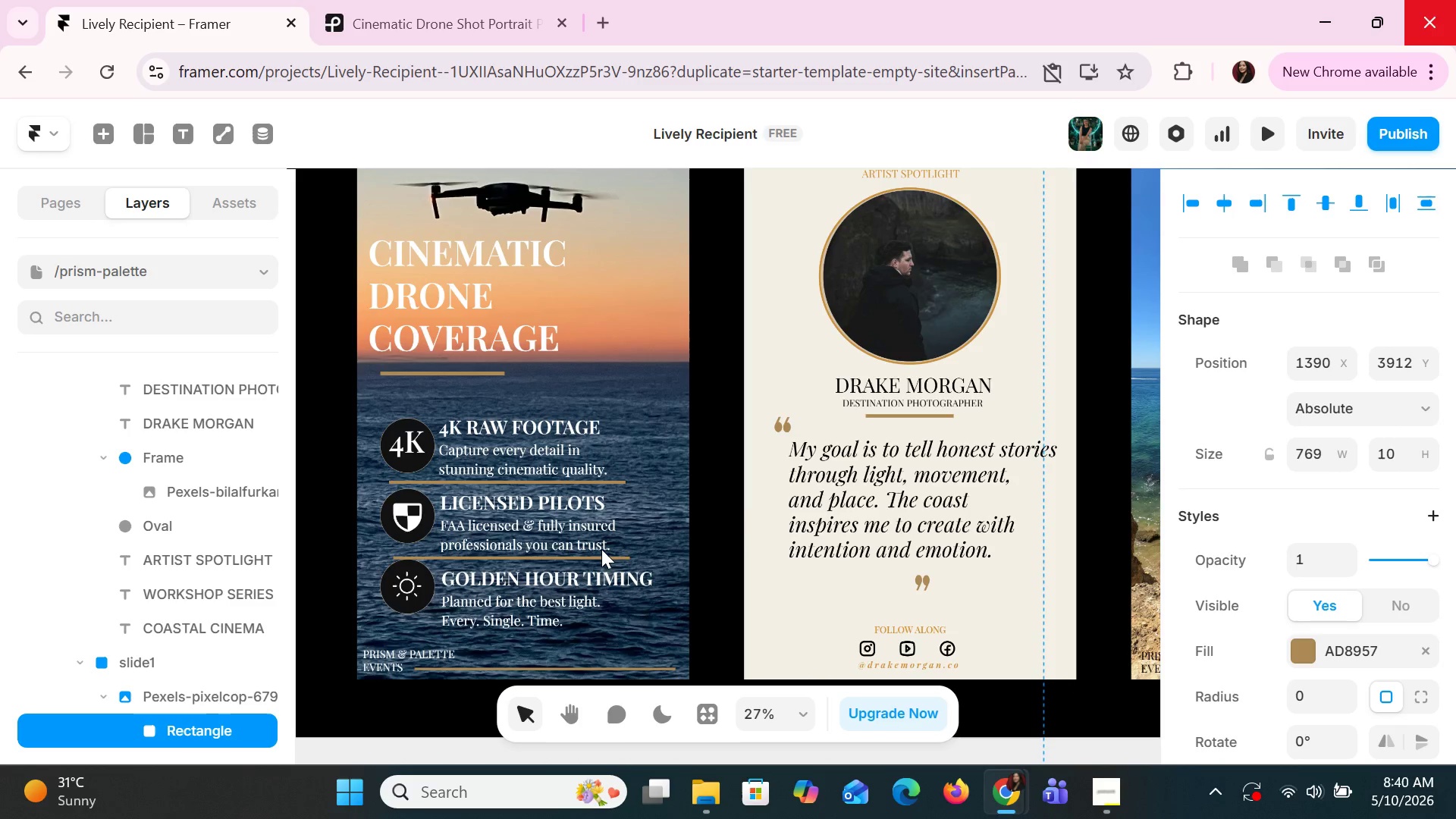 
key(ArrowDown)
 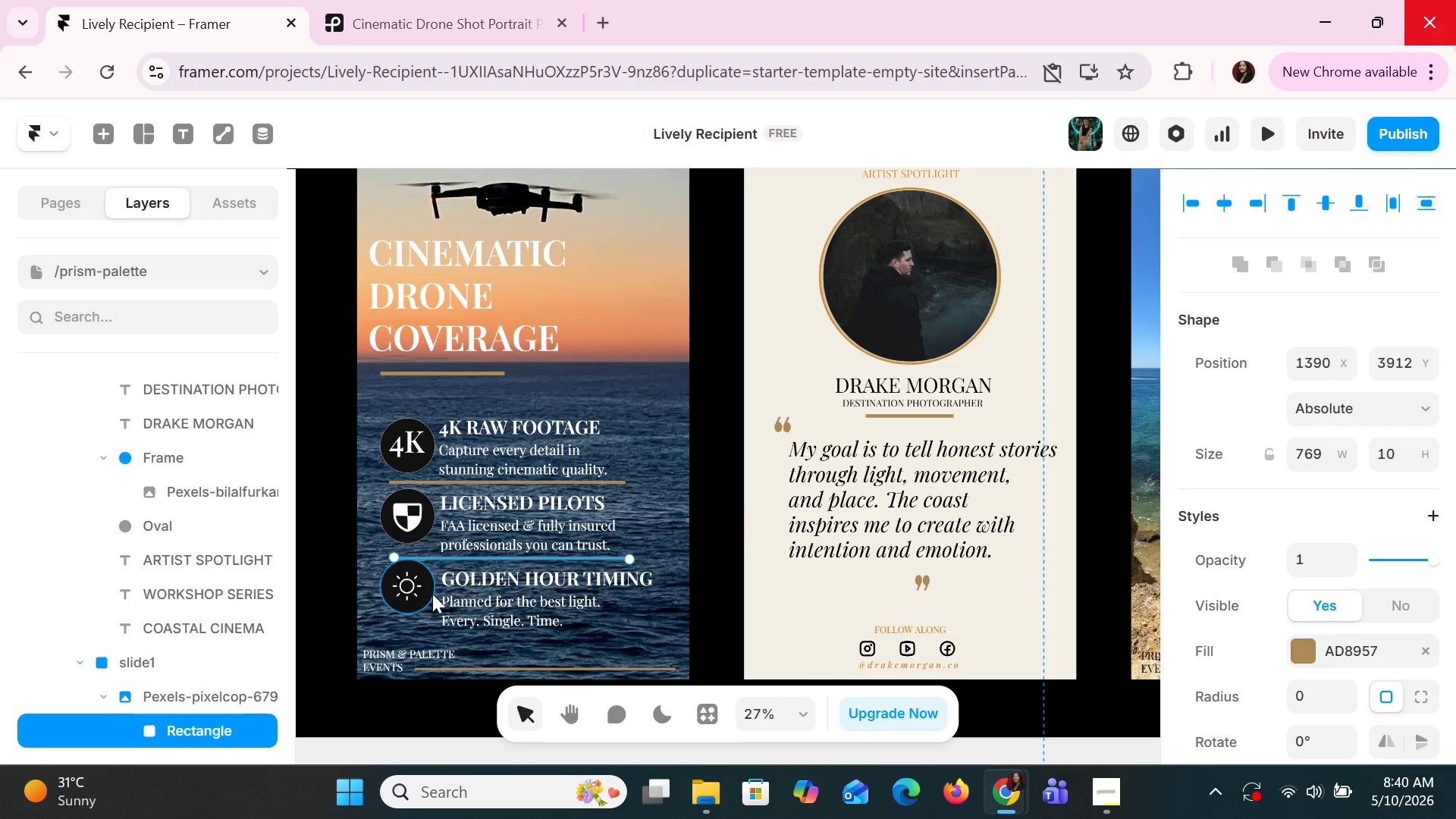 
hold_key(key=ShiftLeft, duration=1.5)
left_click([411, 574])
 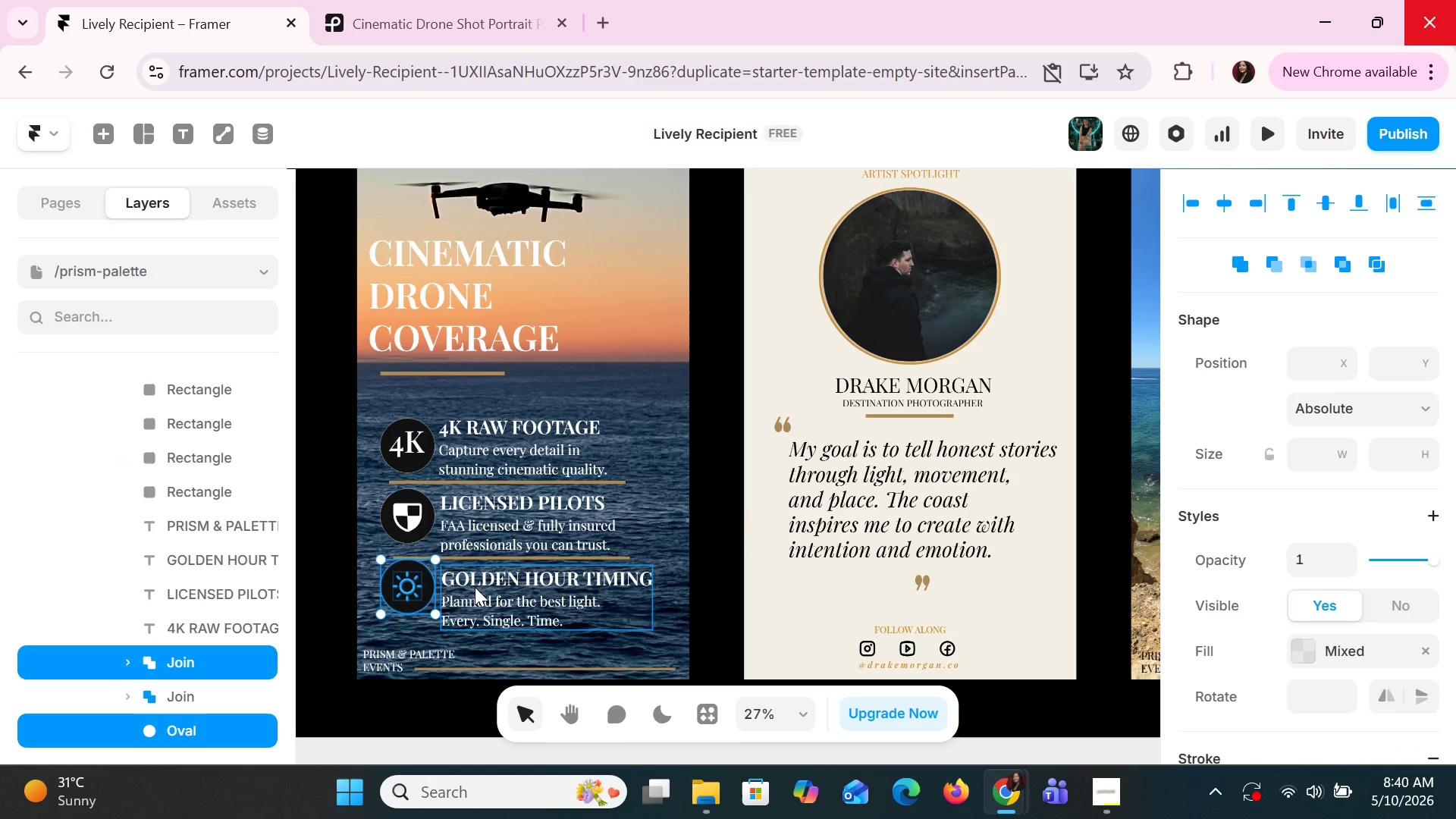 
left_click([475, 587])
 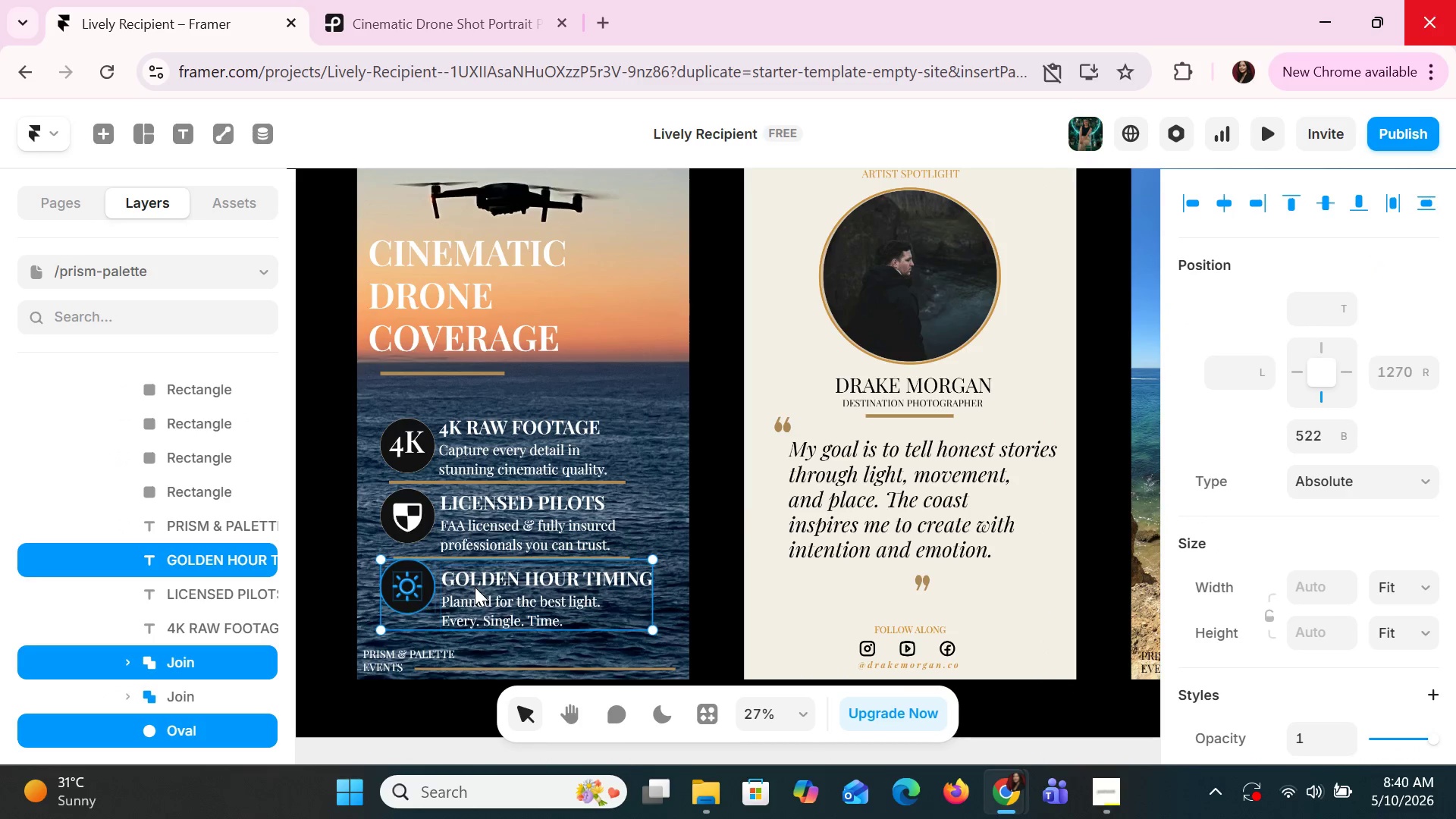 
key(Shift+ShiftLeft)
 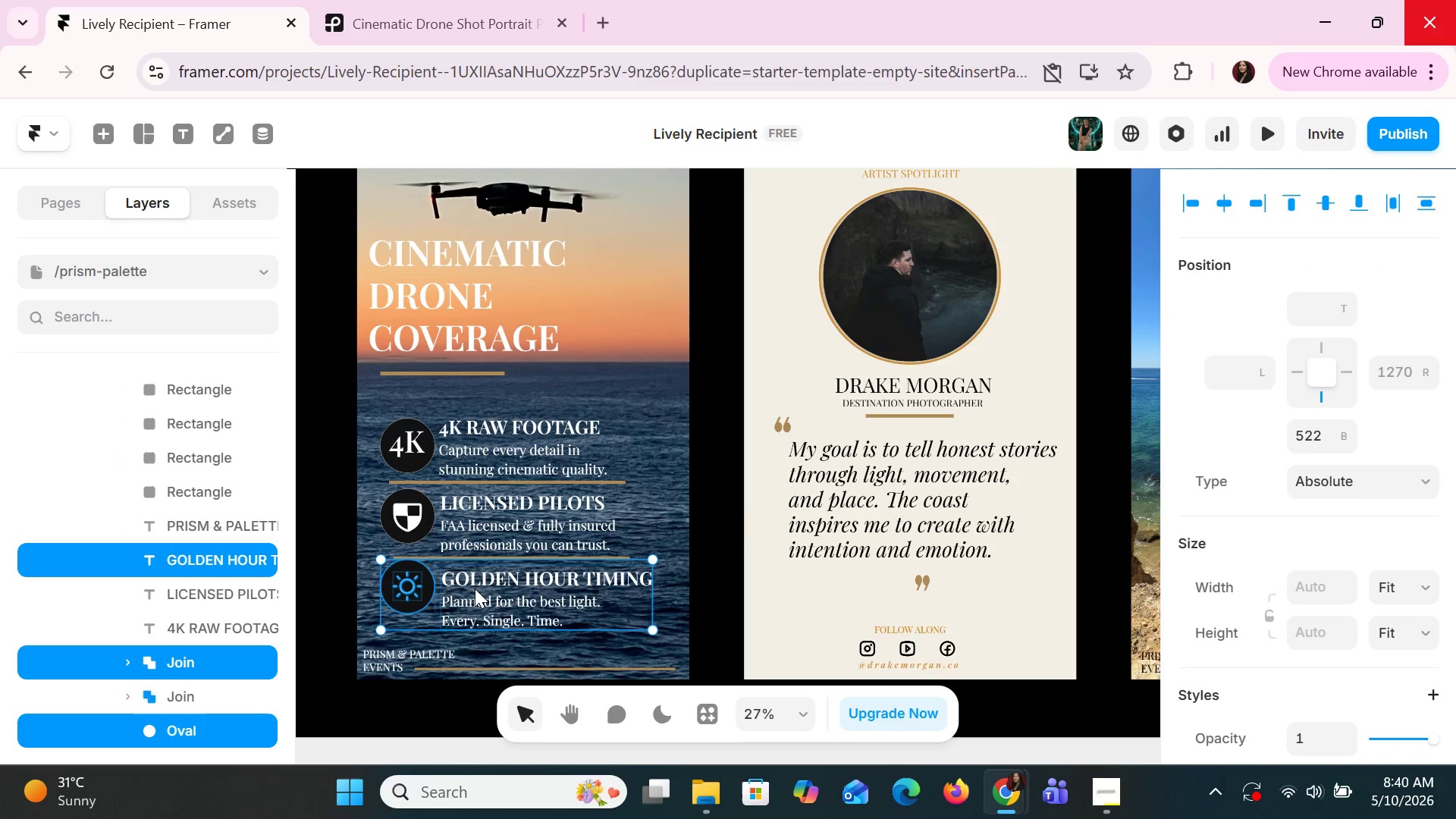 
key(Shift+ShiftLeft)
 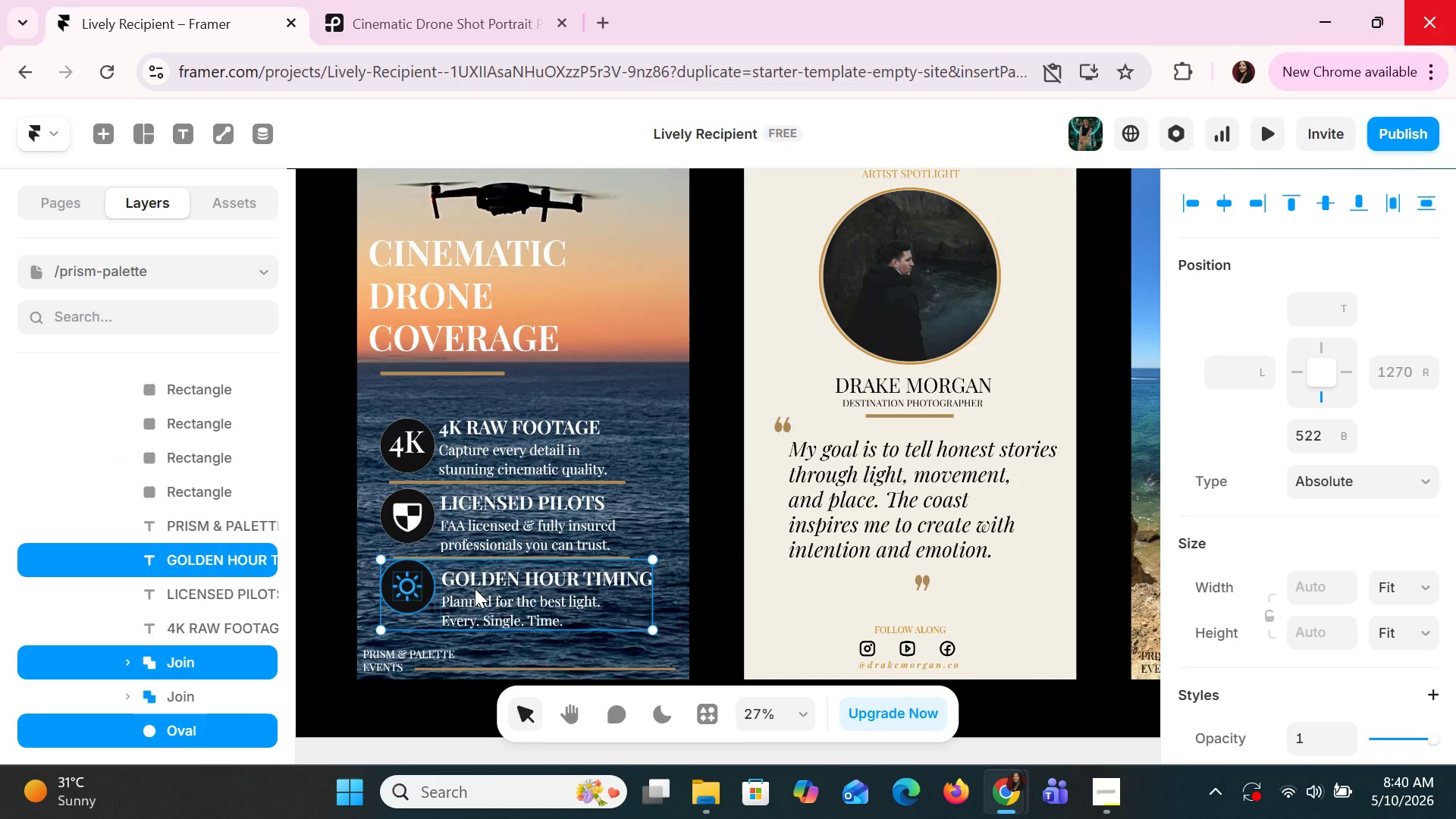 
key(Shift+ShiftLeft)
 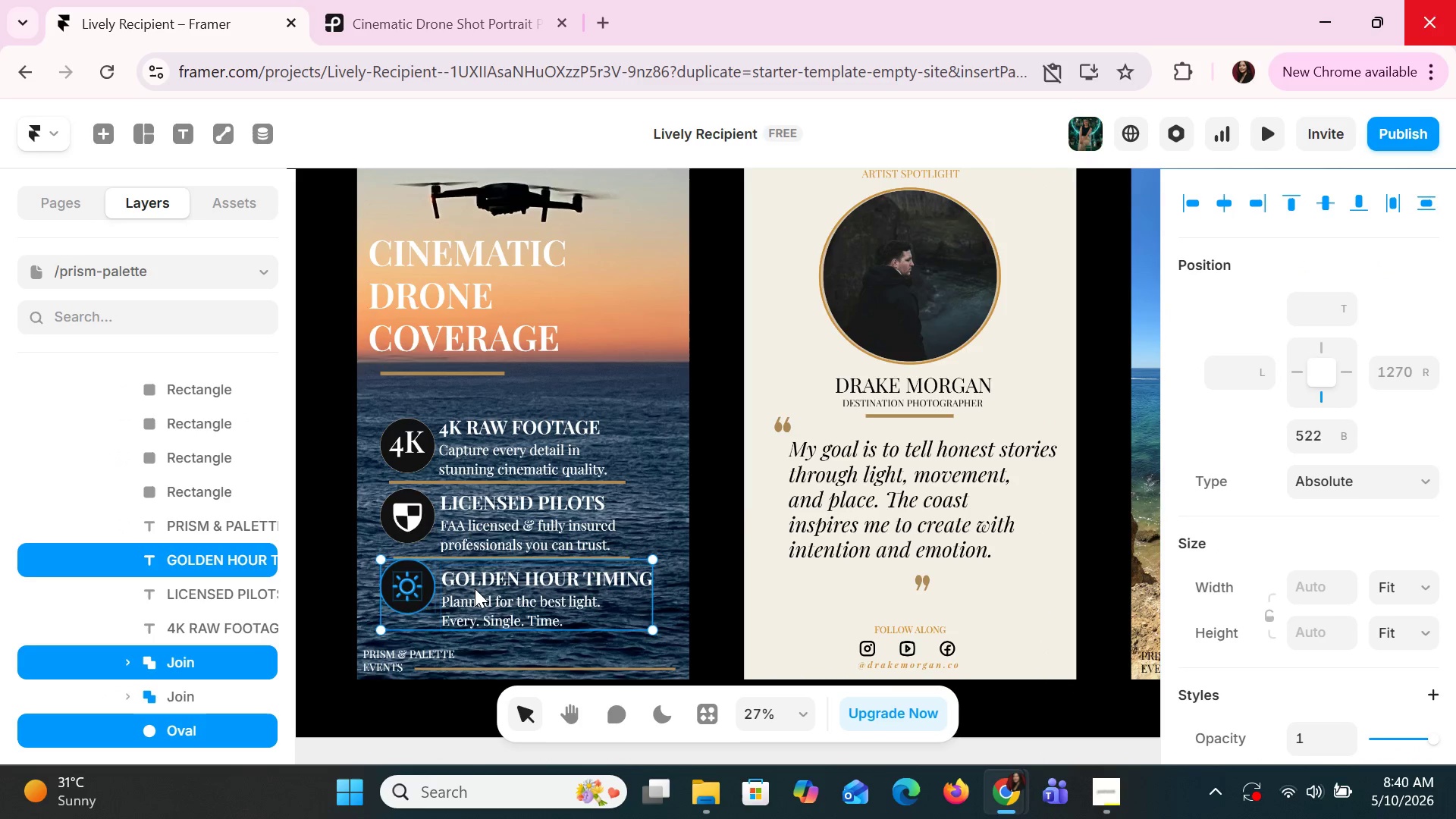 
key(Shift+ShiftLeft)
 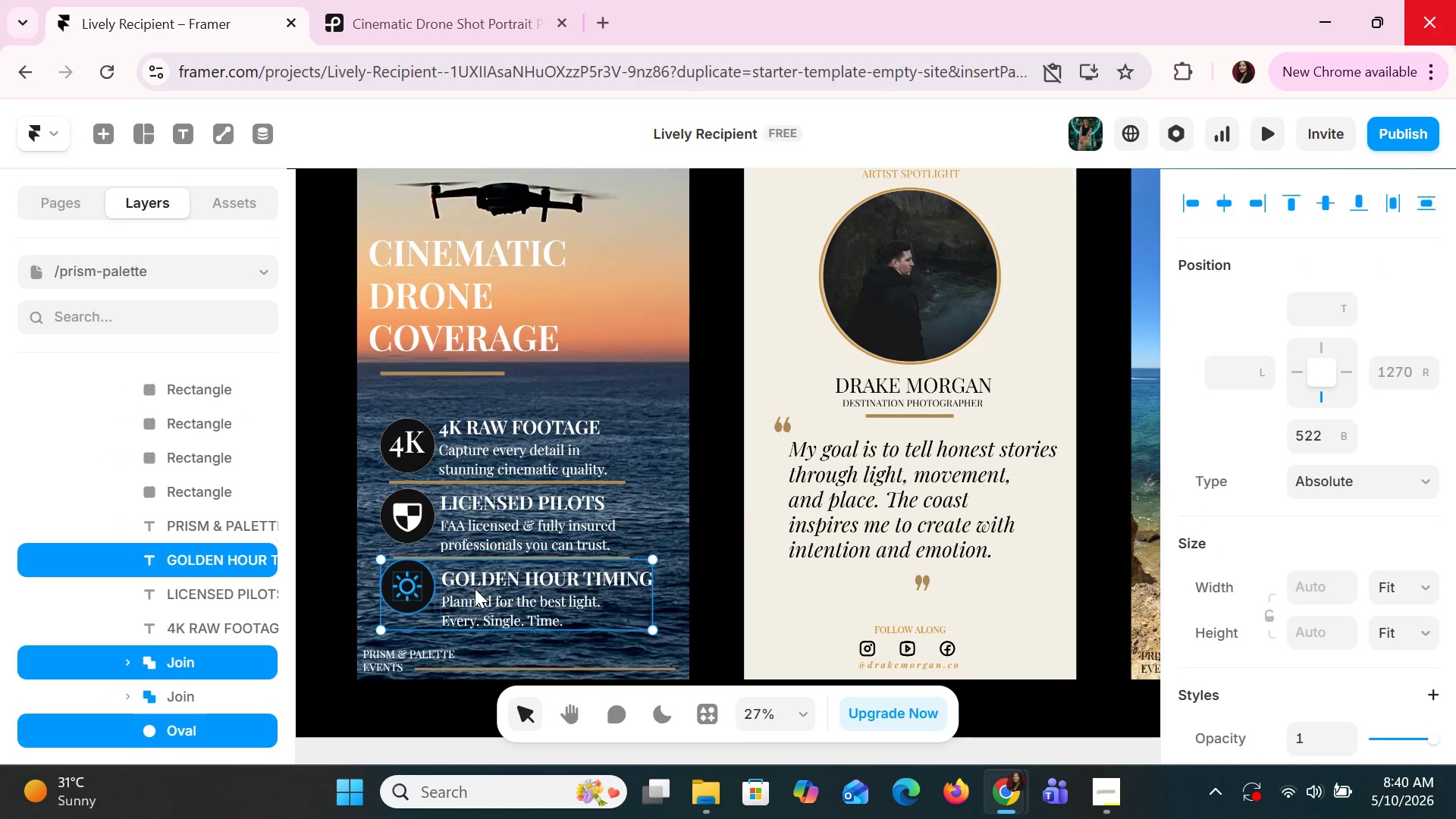 
key(Shift+ShiftLeft)
 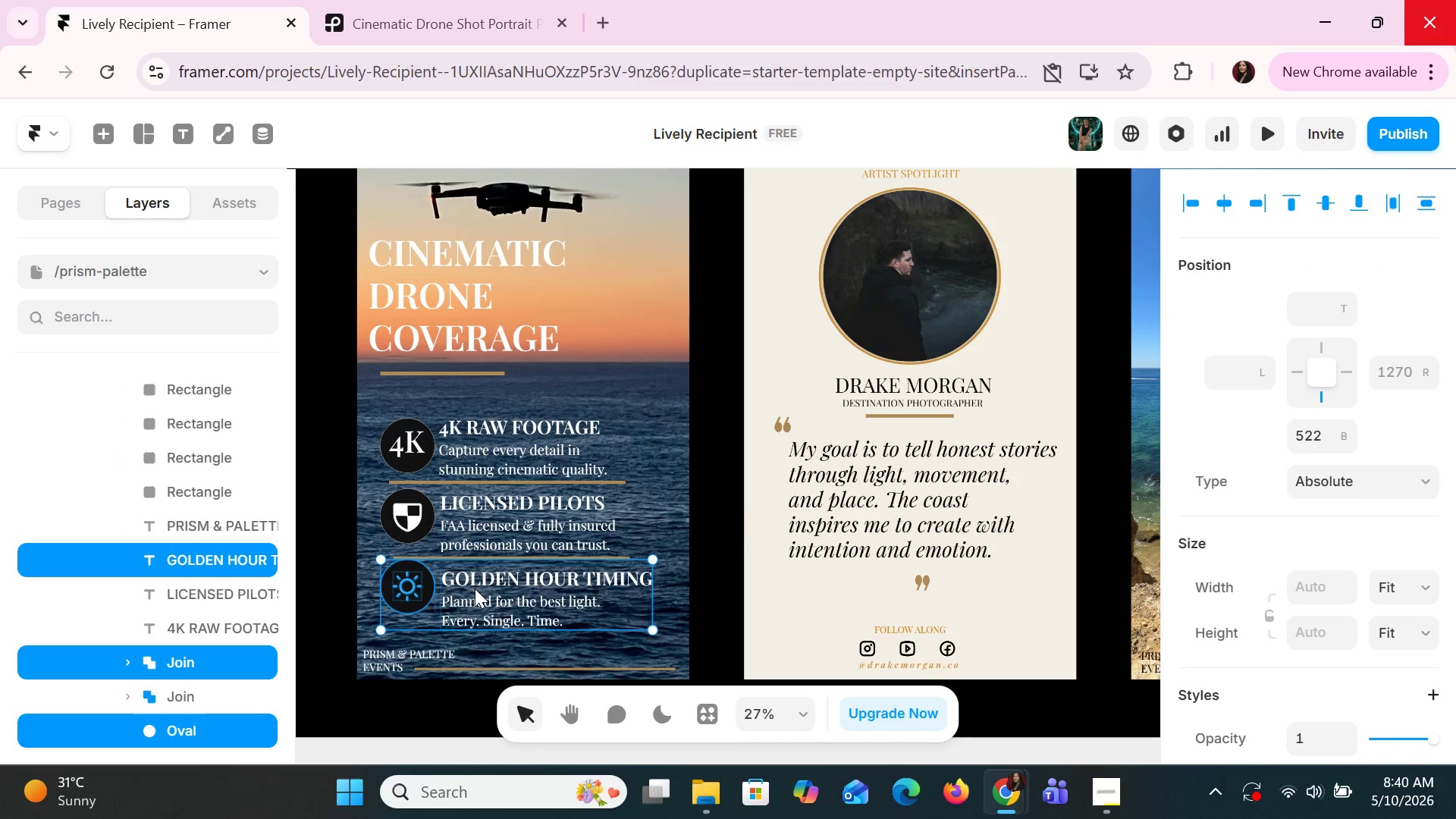 
key(Shift+ShiftLeft)
 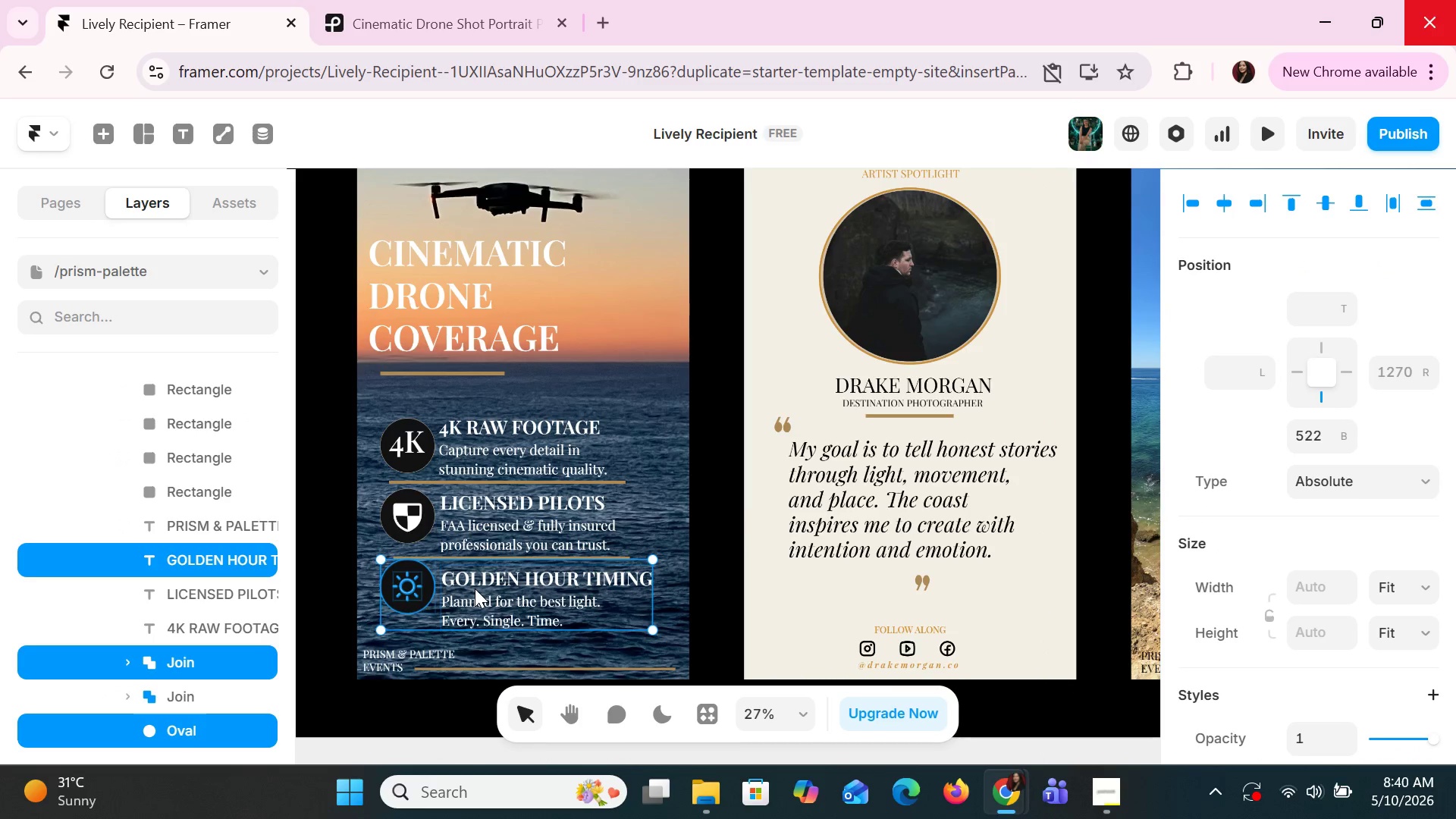 
key(Shift+ShiftLeft)
 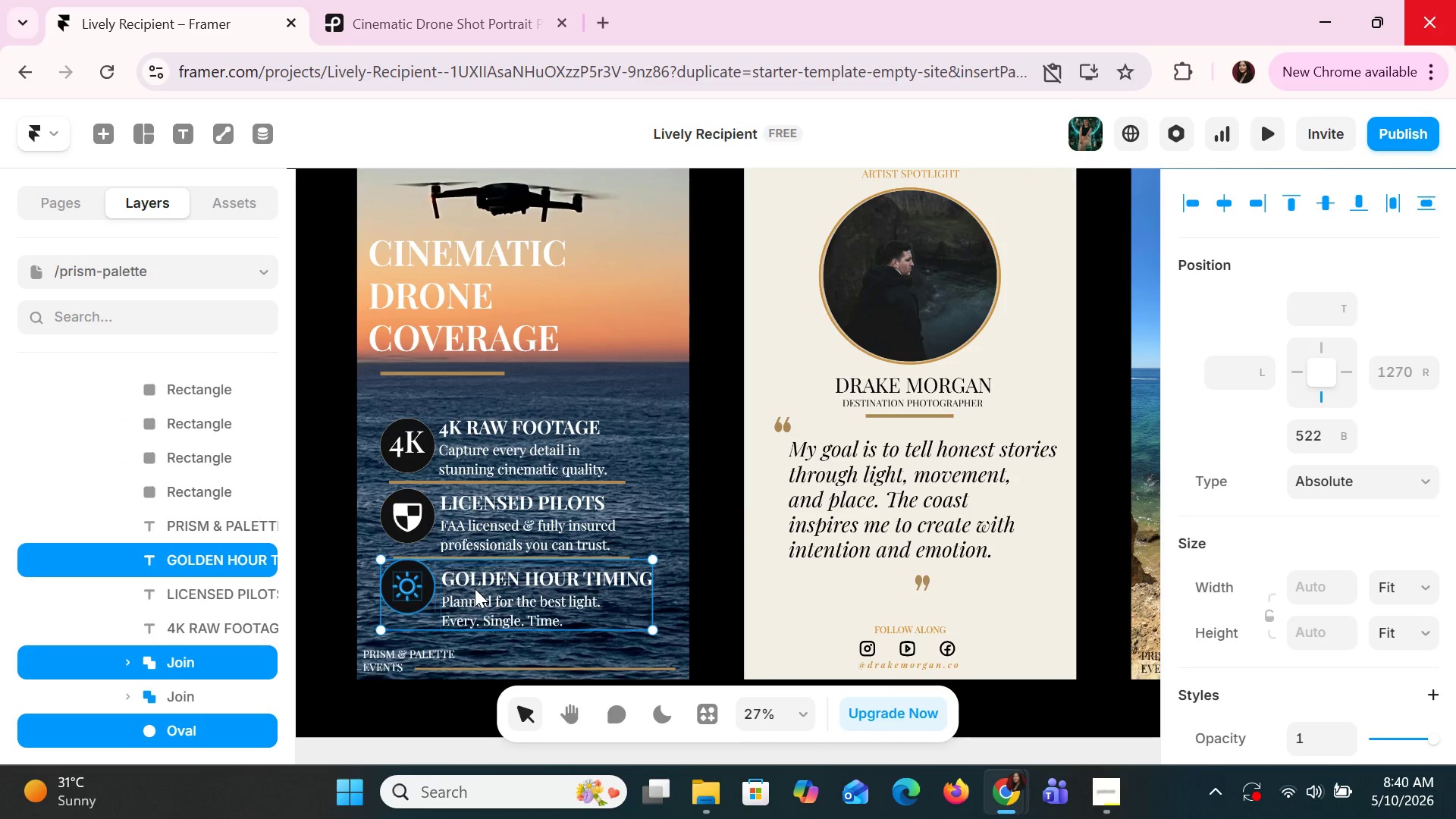 
key(Shift+ShiftLeft)
 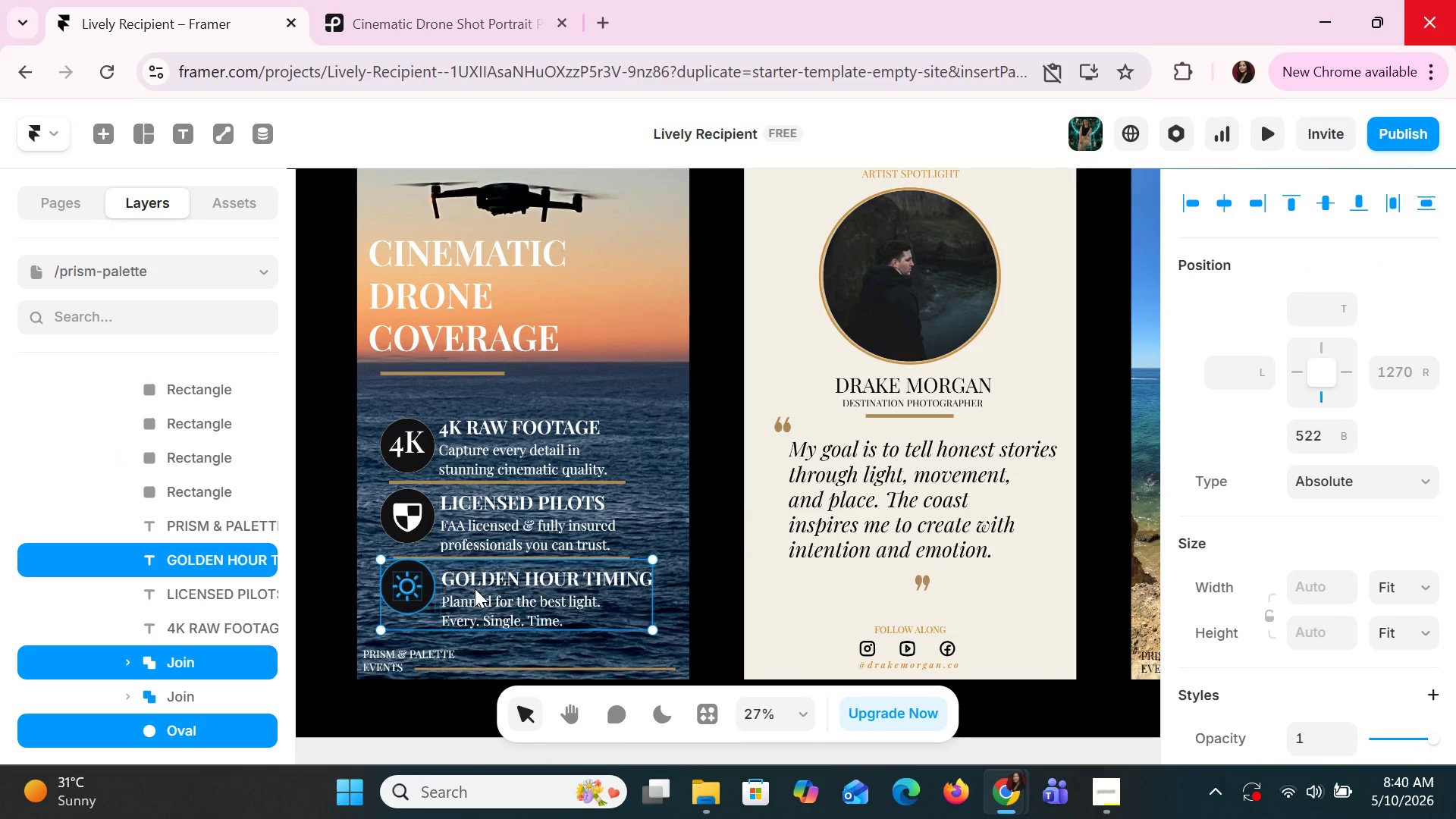 
key(Shift+ShiftLeft)
 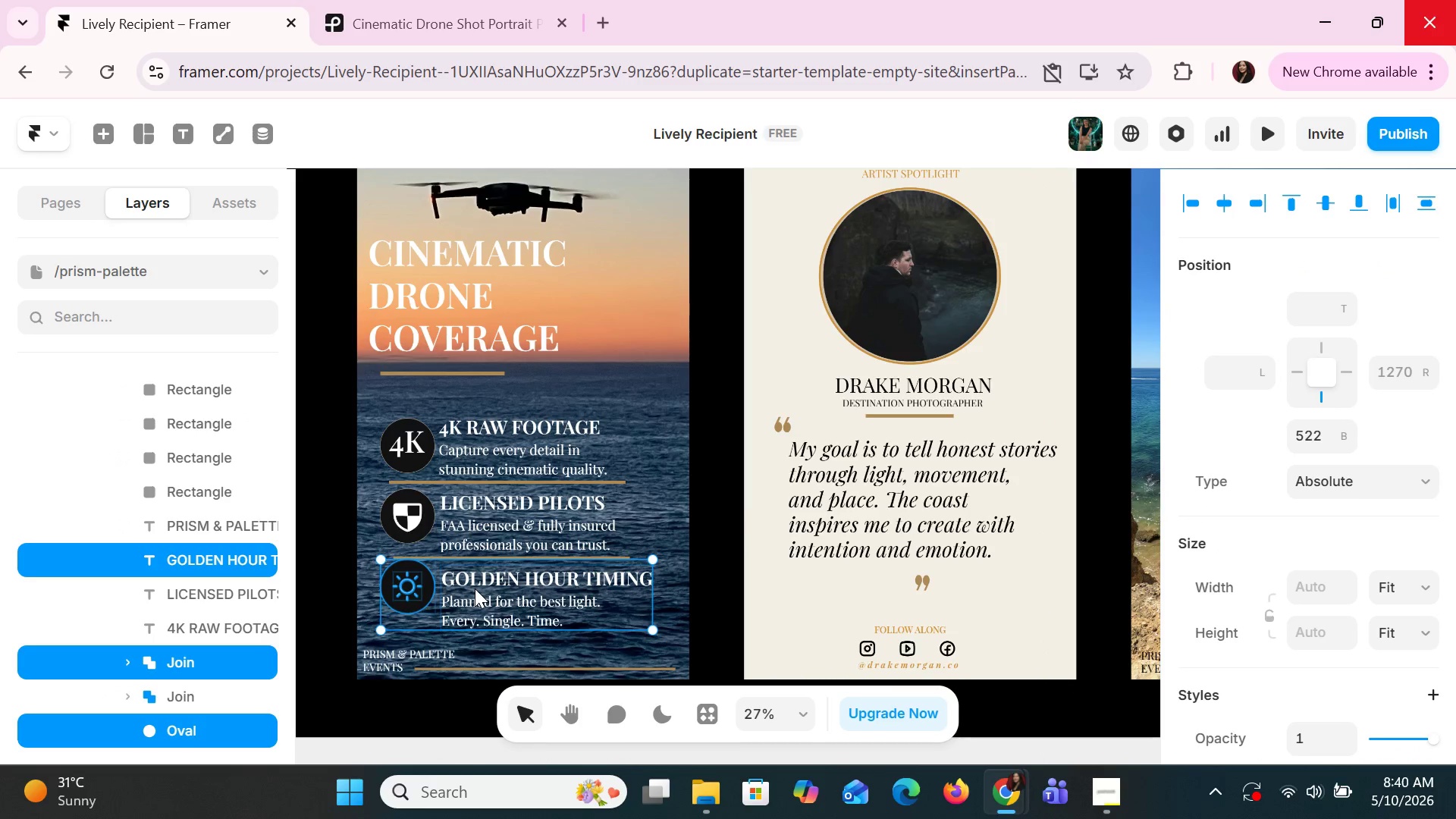 
key(Shift+ShiftLeft)
 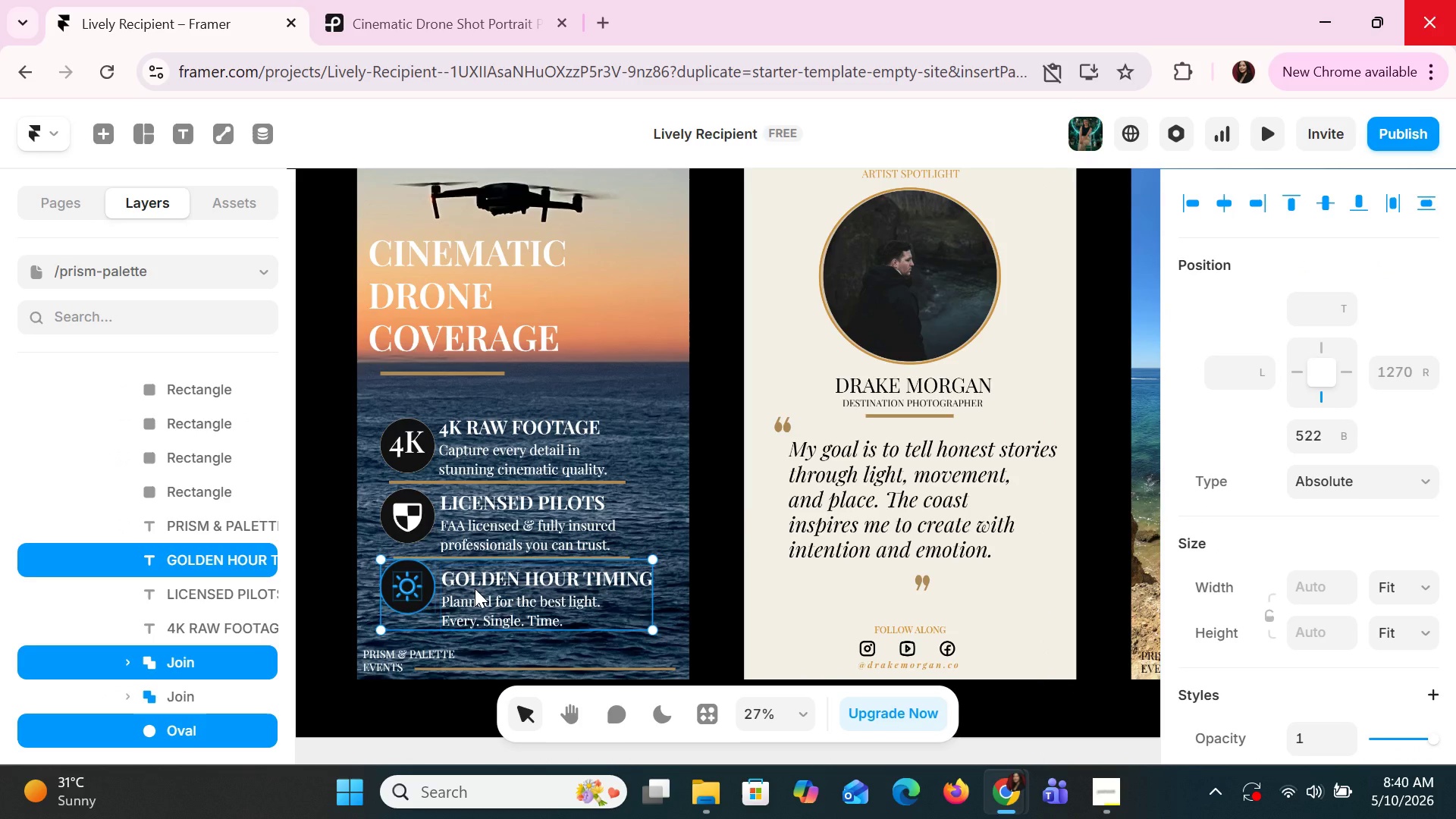 
key(Shift+ShiftLeft)
 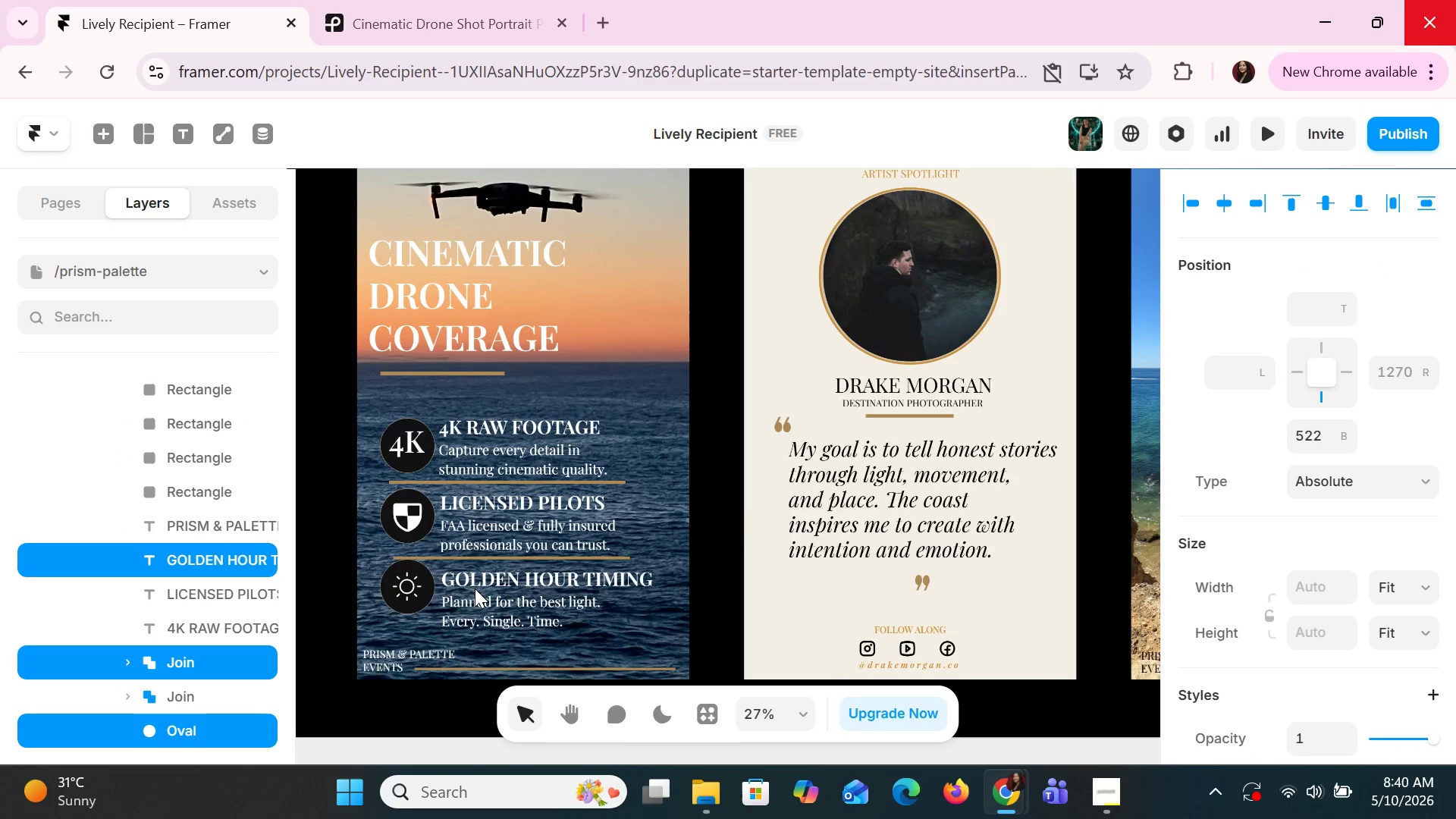 
key(ArrowDown)
 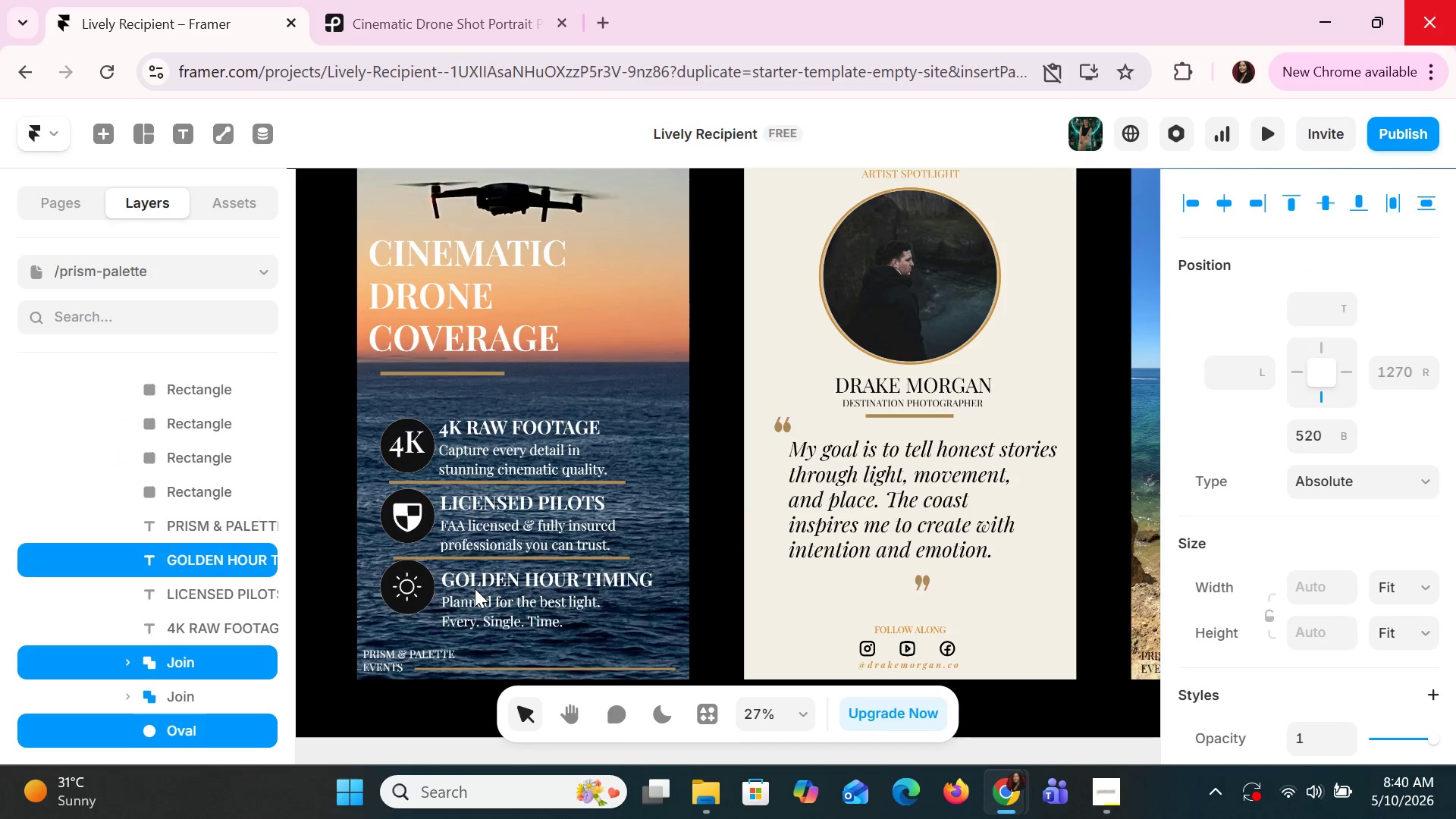 
key(ArrowDown)
 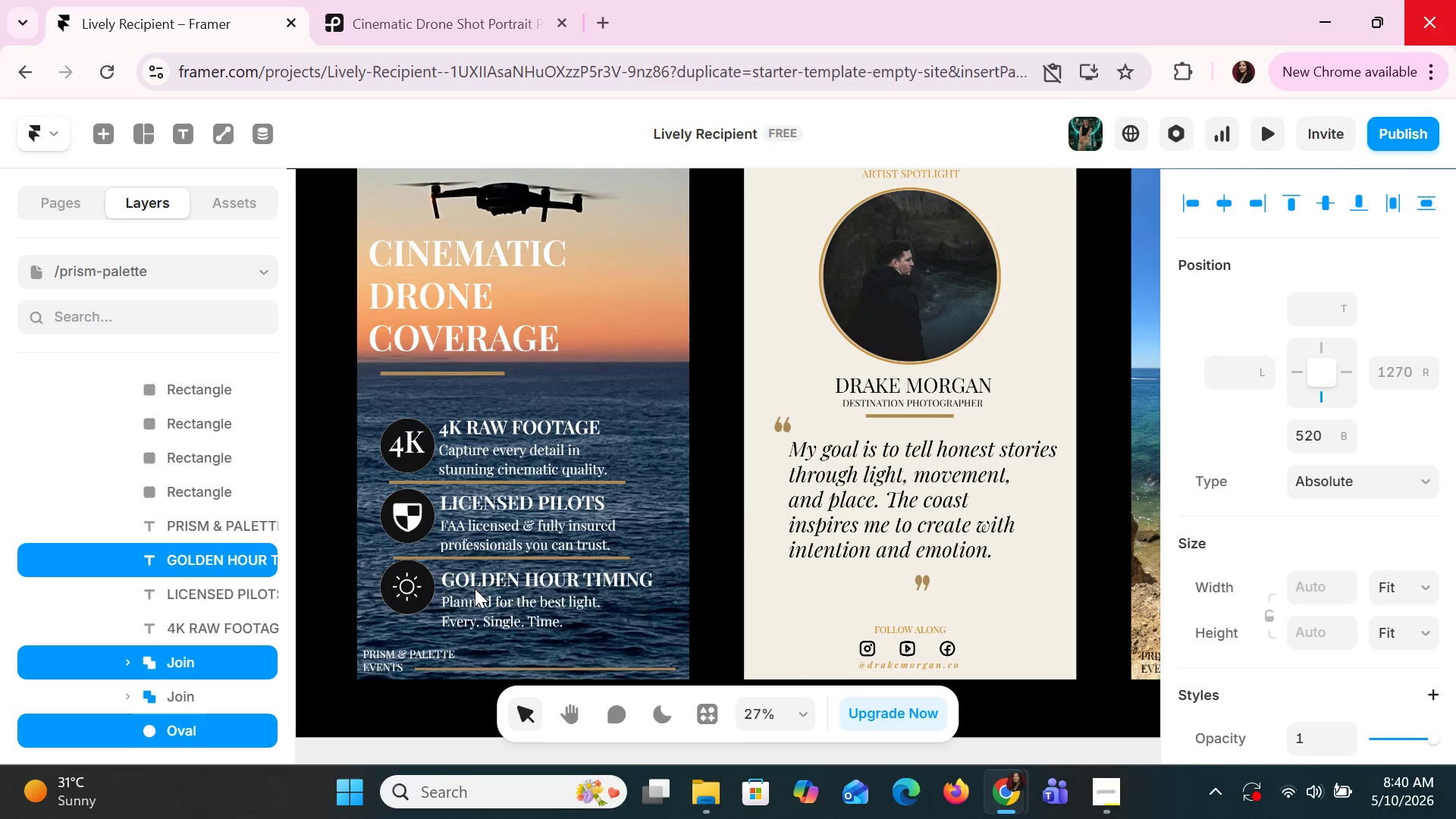 
key(ArrowDown)
 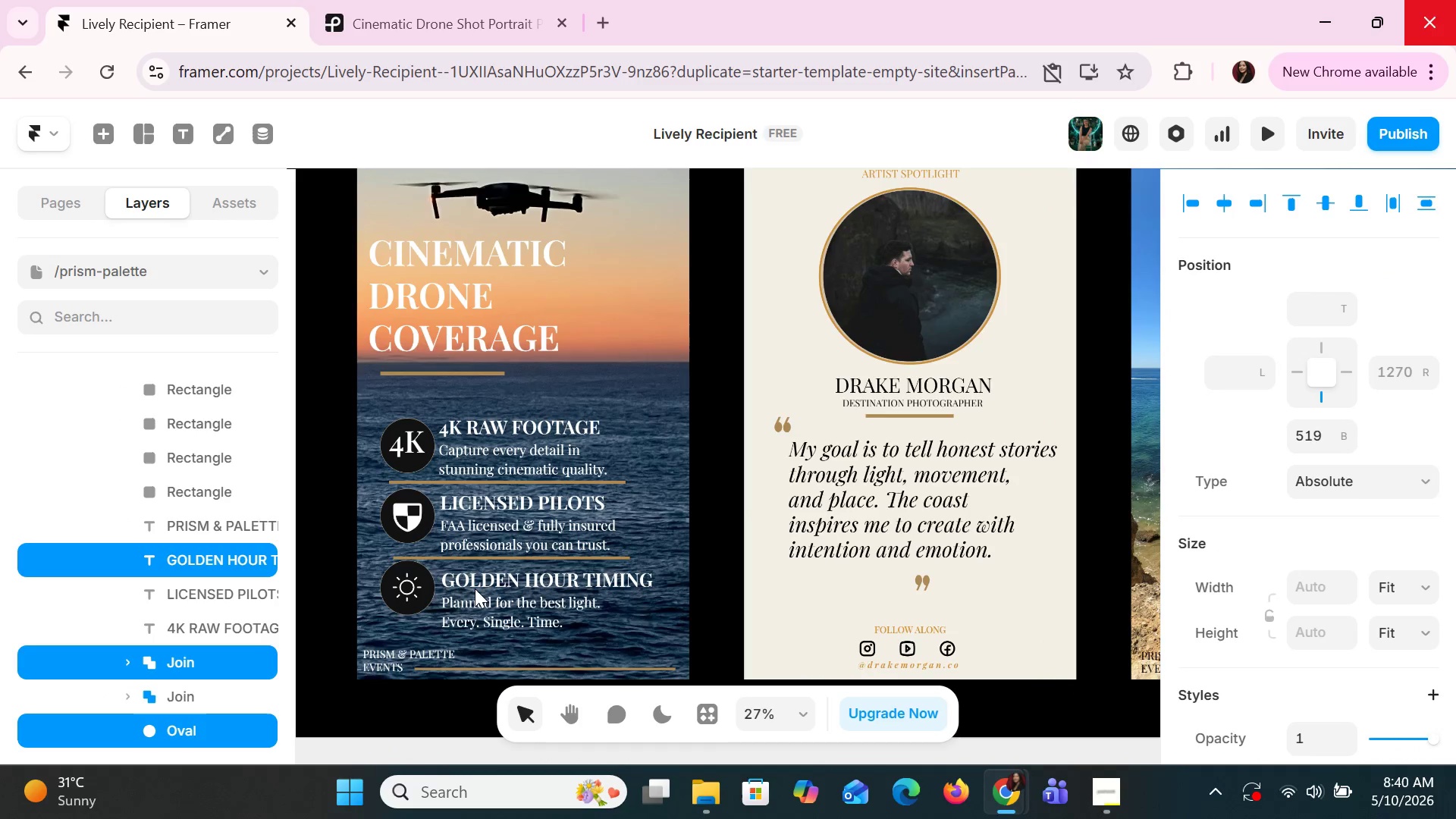 
key(ArrowDown)
 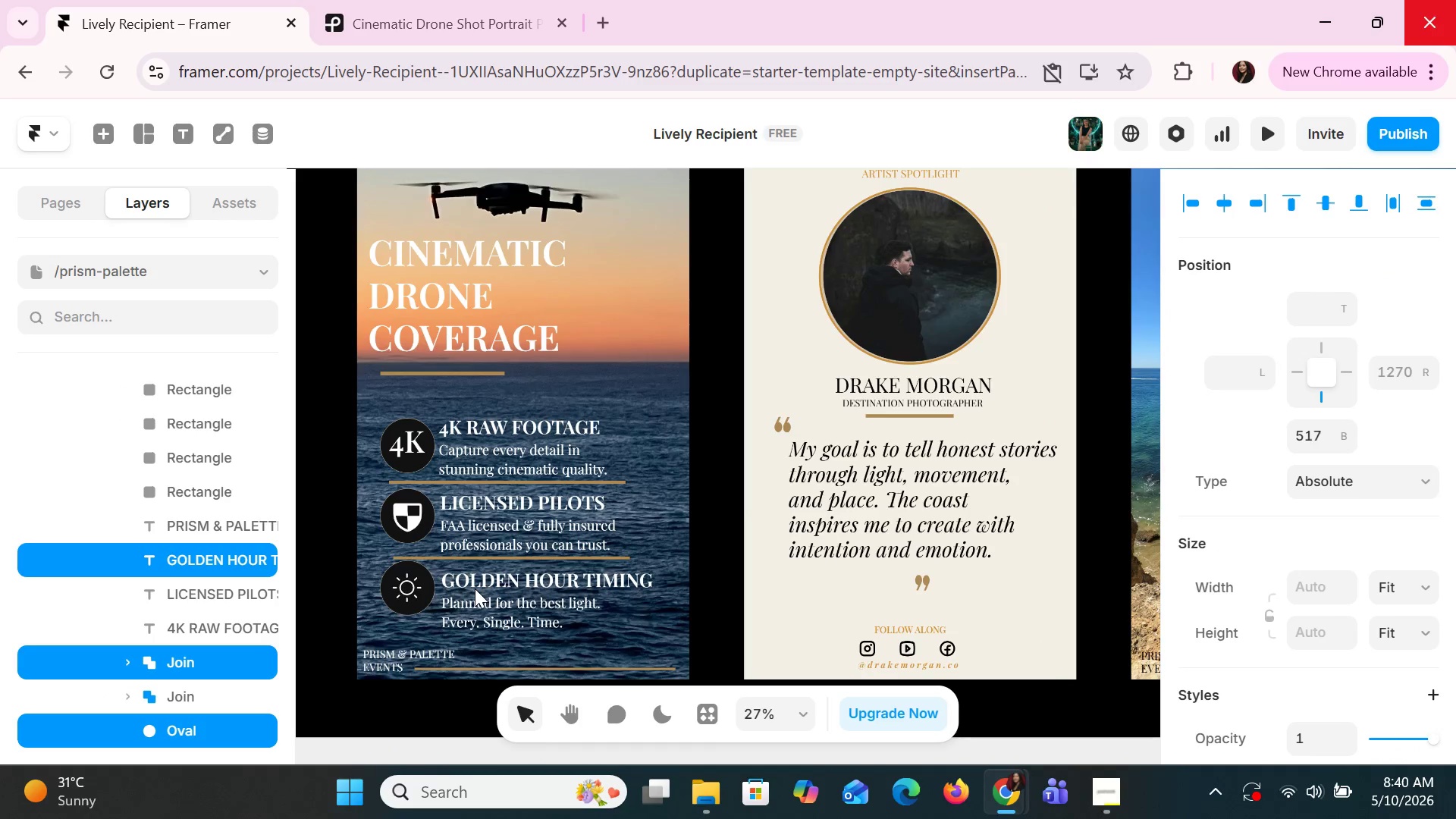 
key(ArrowDown)
 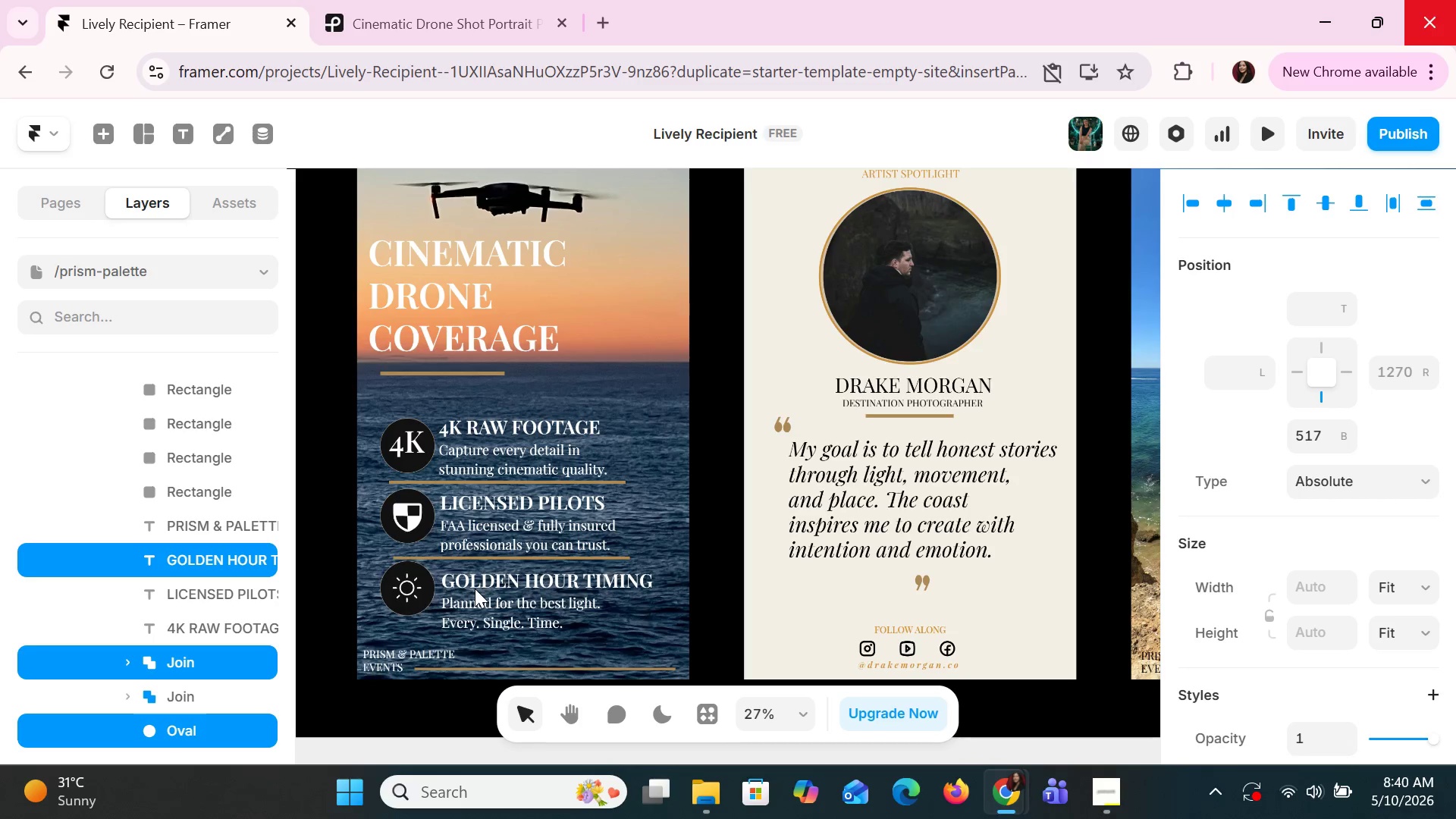 
key(ArrowDown)
 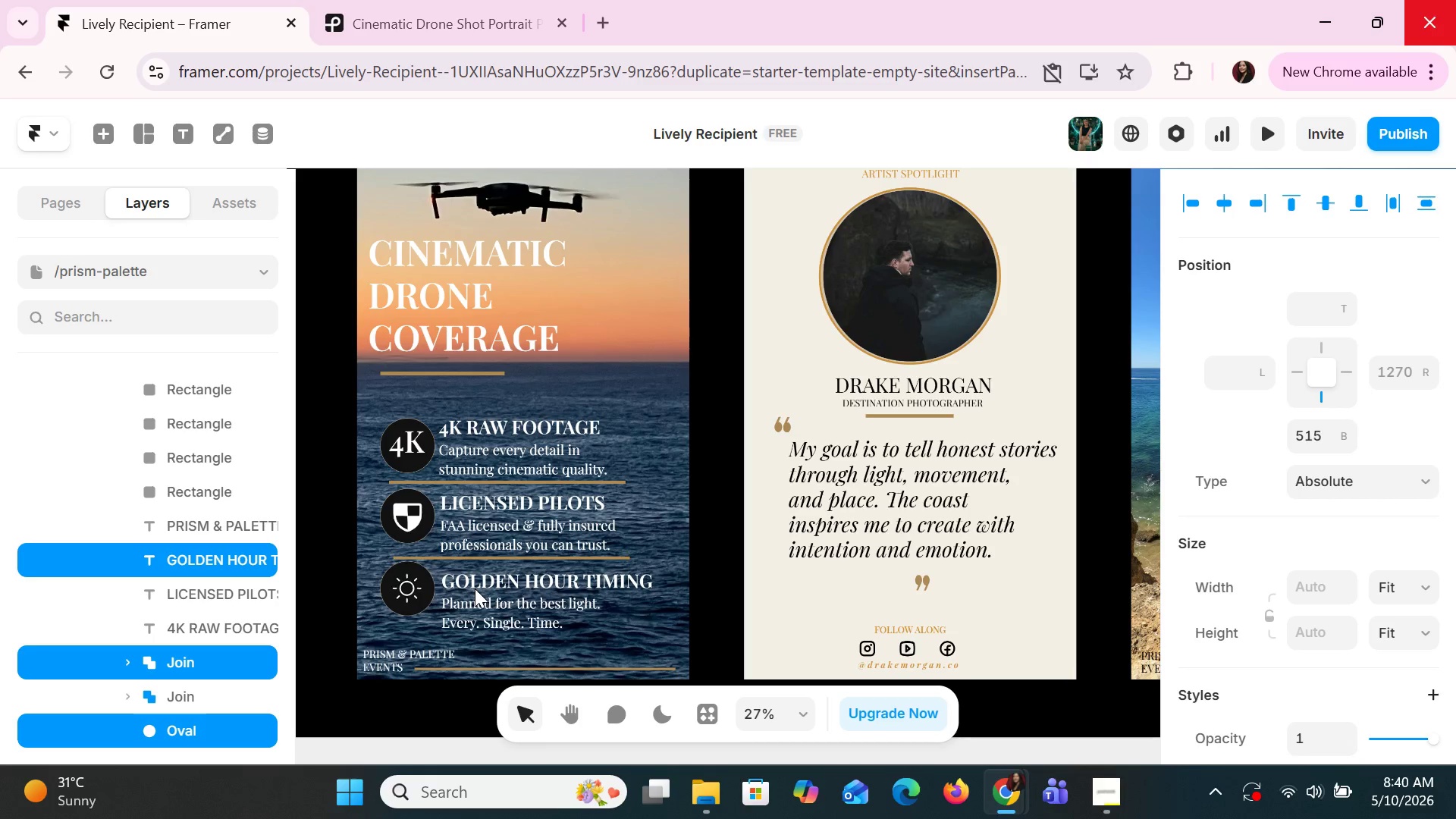 
key(ArrowDown)
 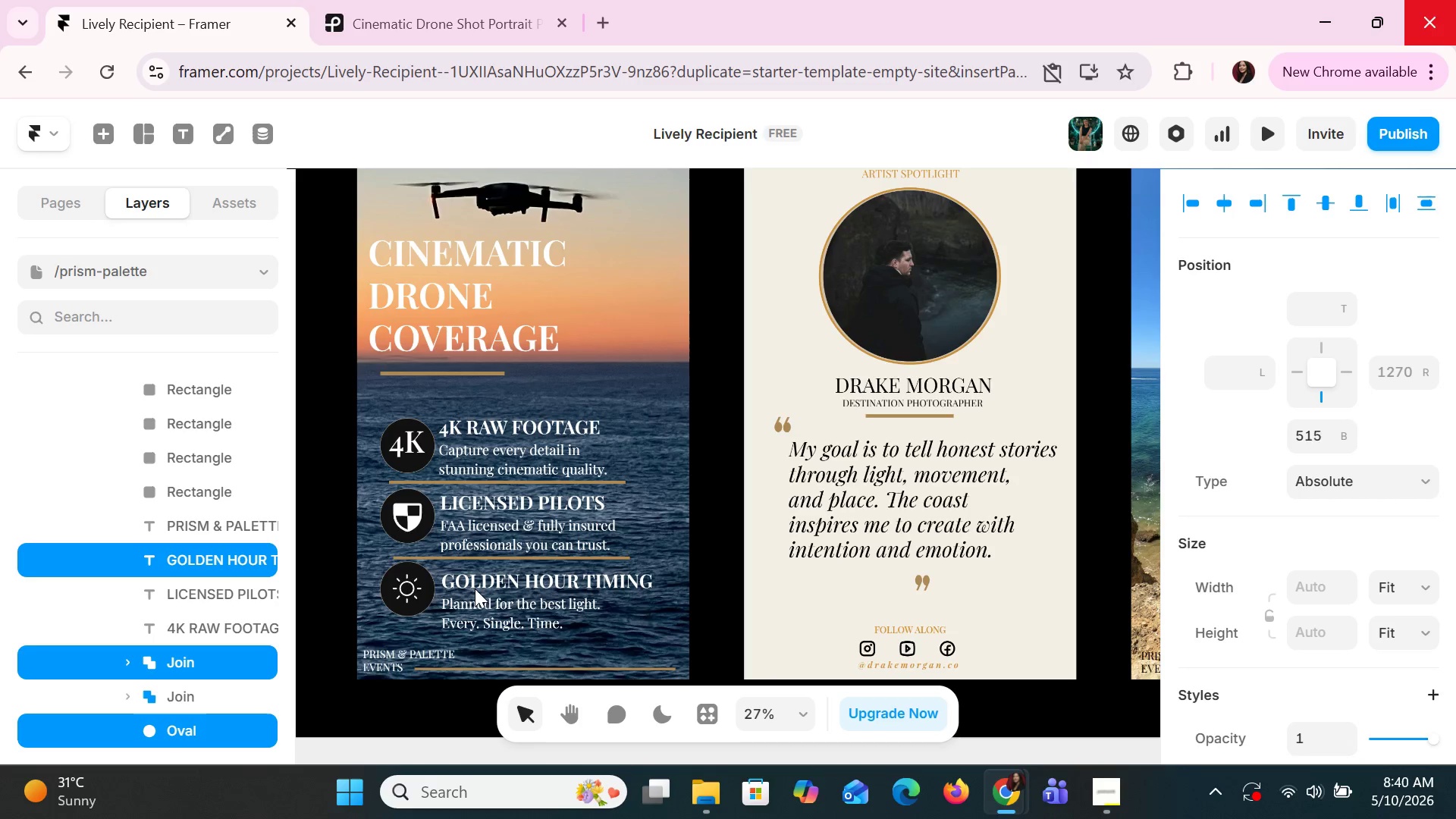 
key(ArrowDown)
 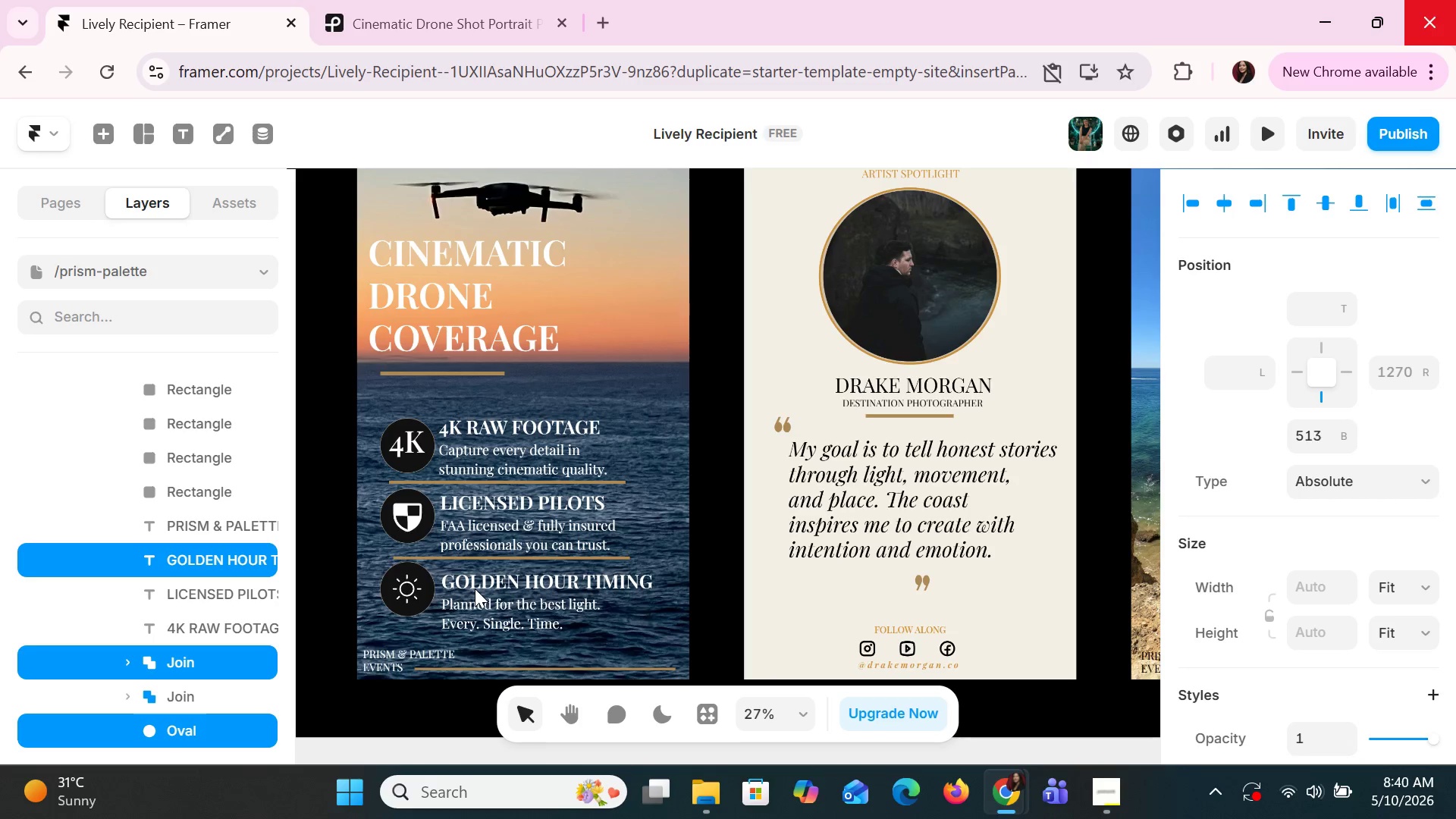 
key(ArrowDown)
 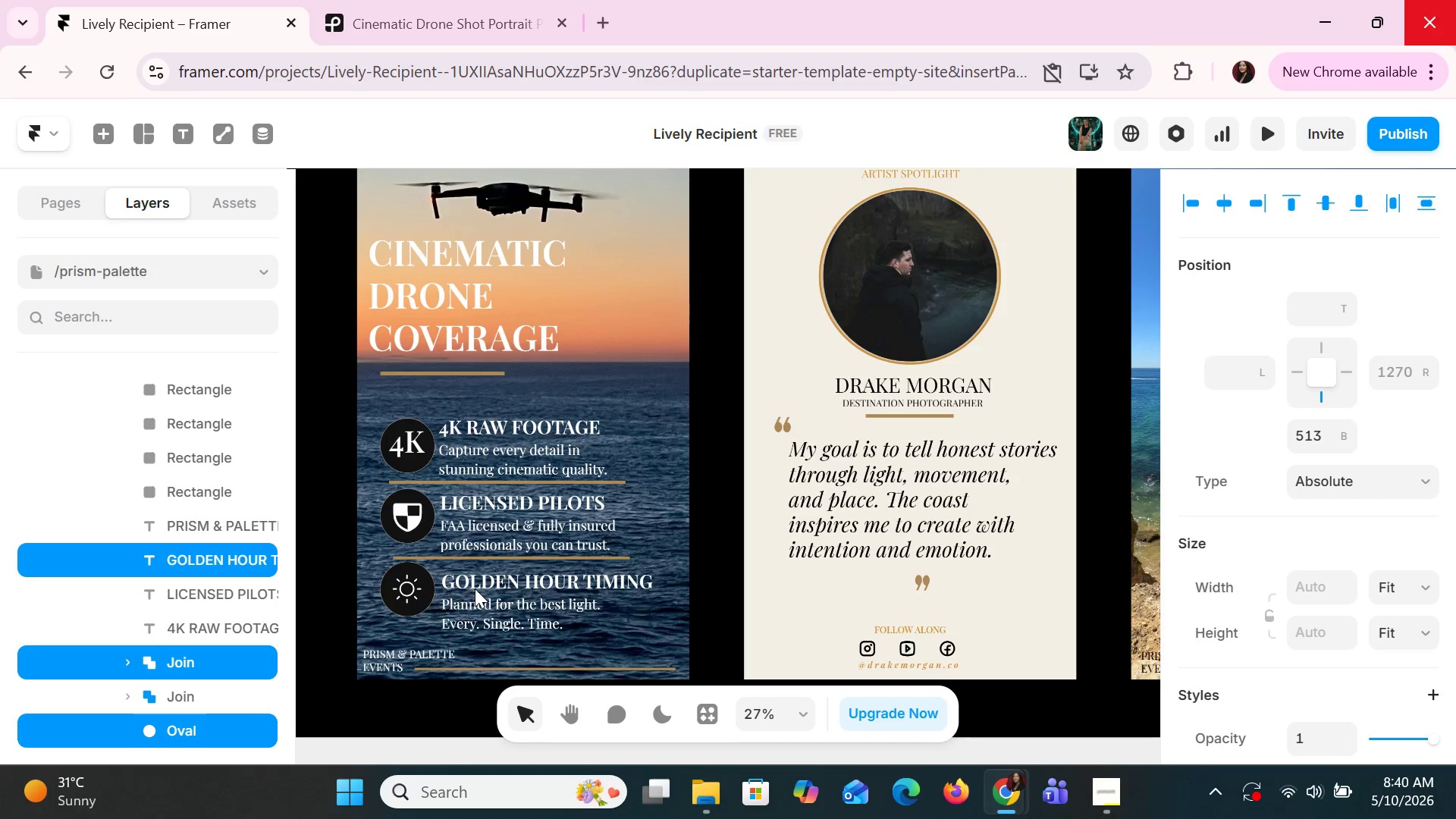 
key(ArrowDown)
 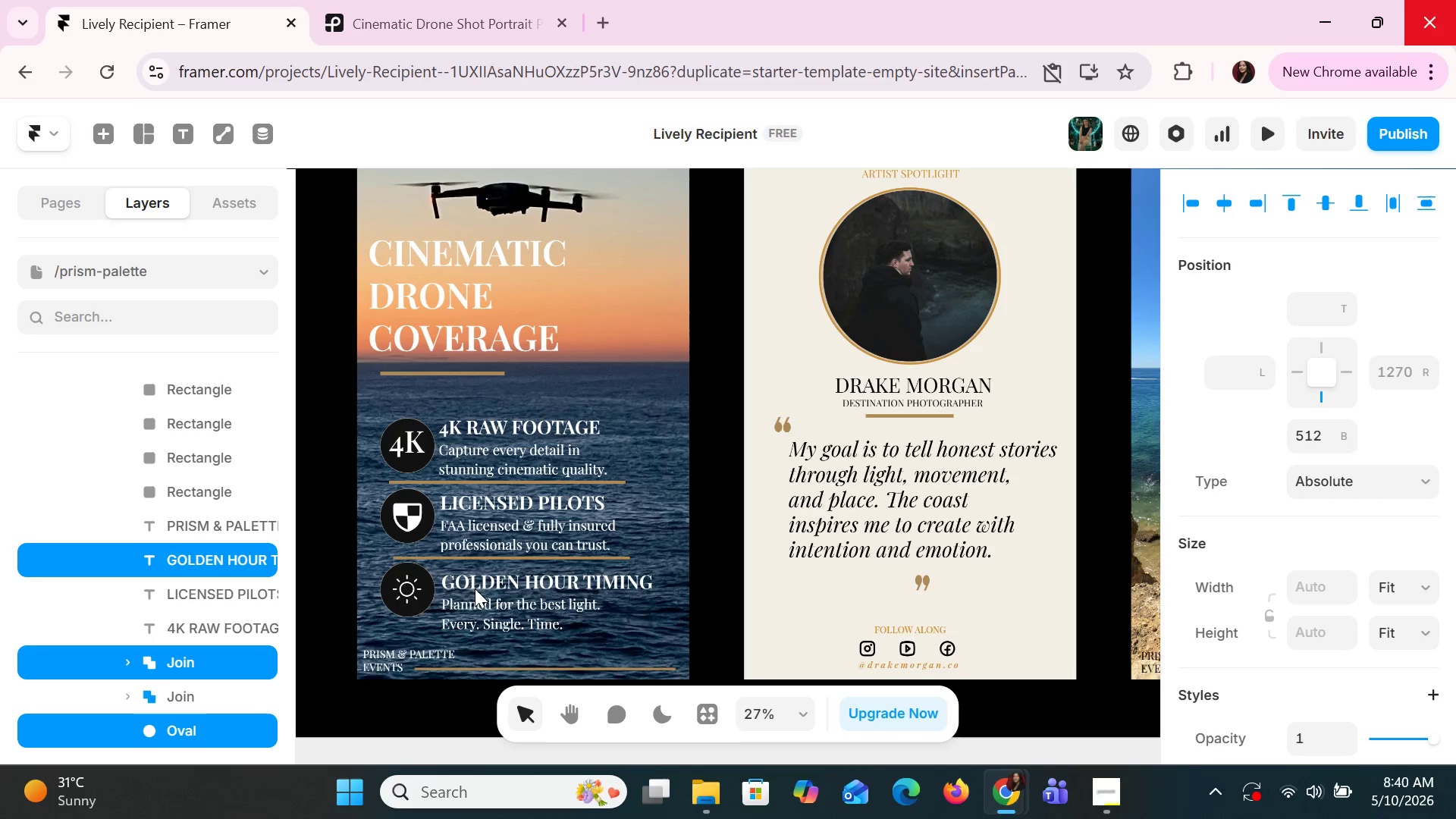 
key(ArrowDown)
 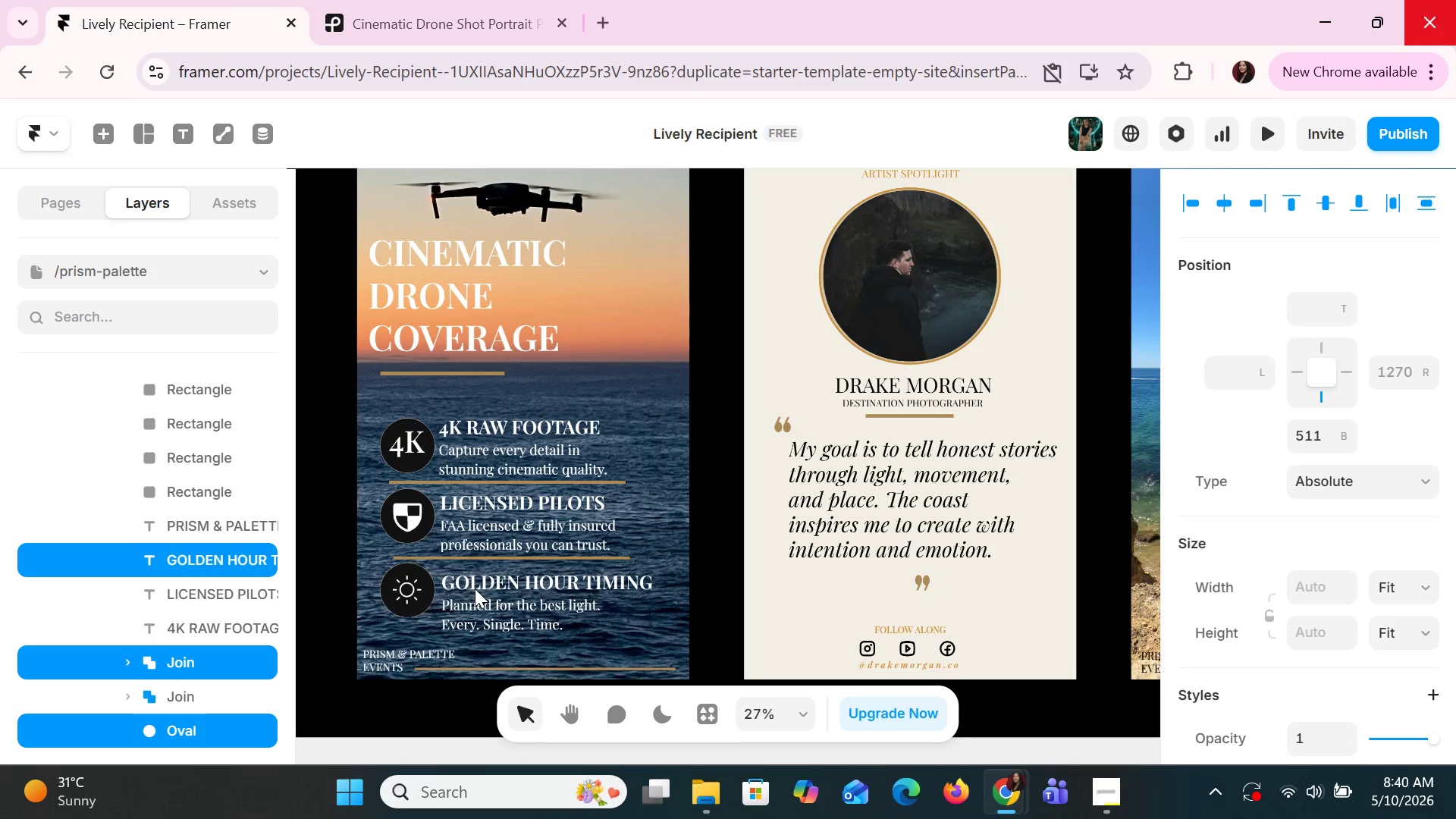 
key(ArrowDown)
 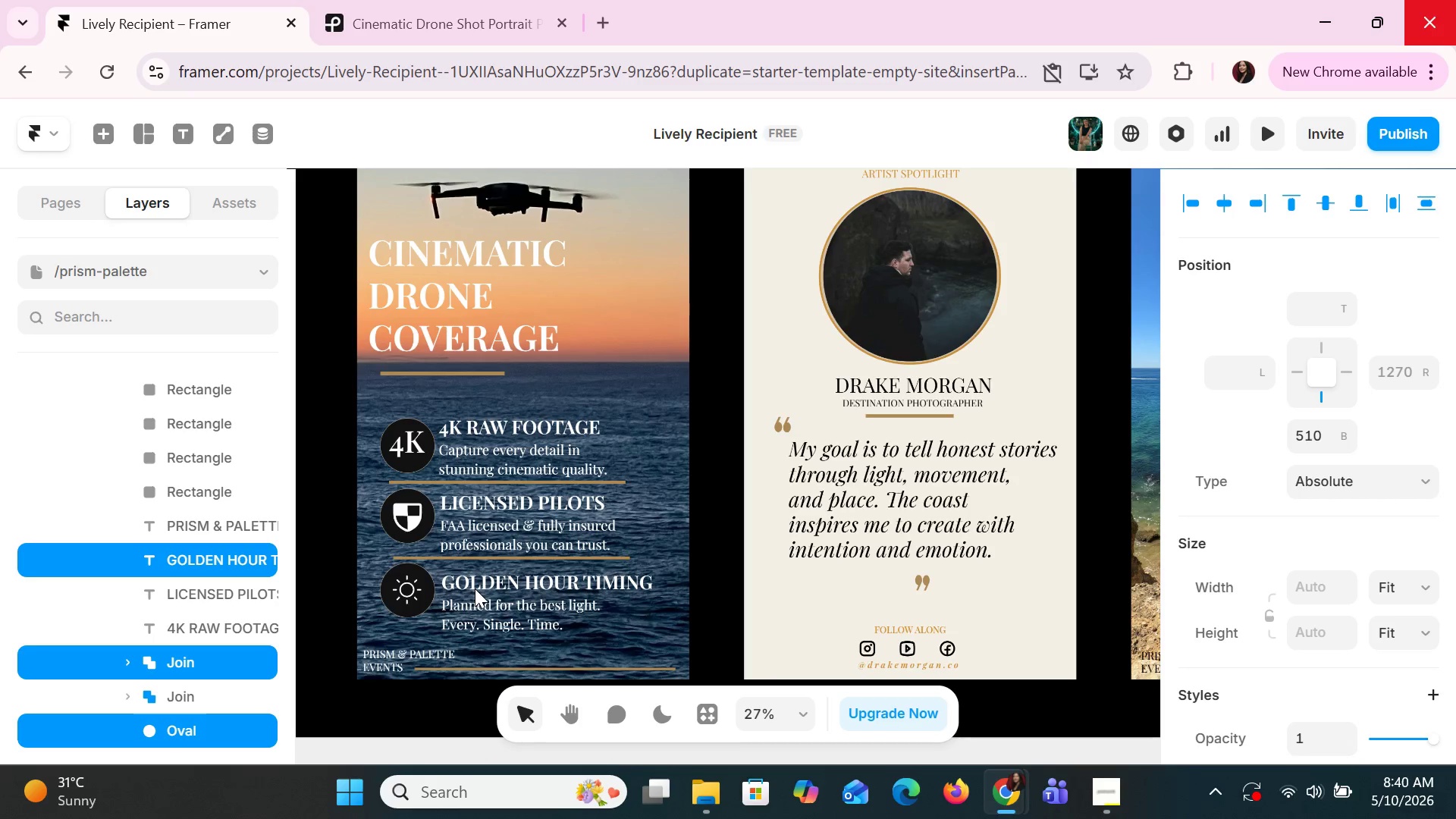 
key(ArrowDown)
 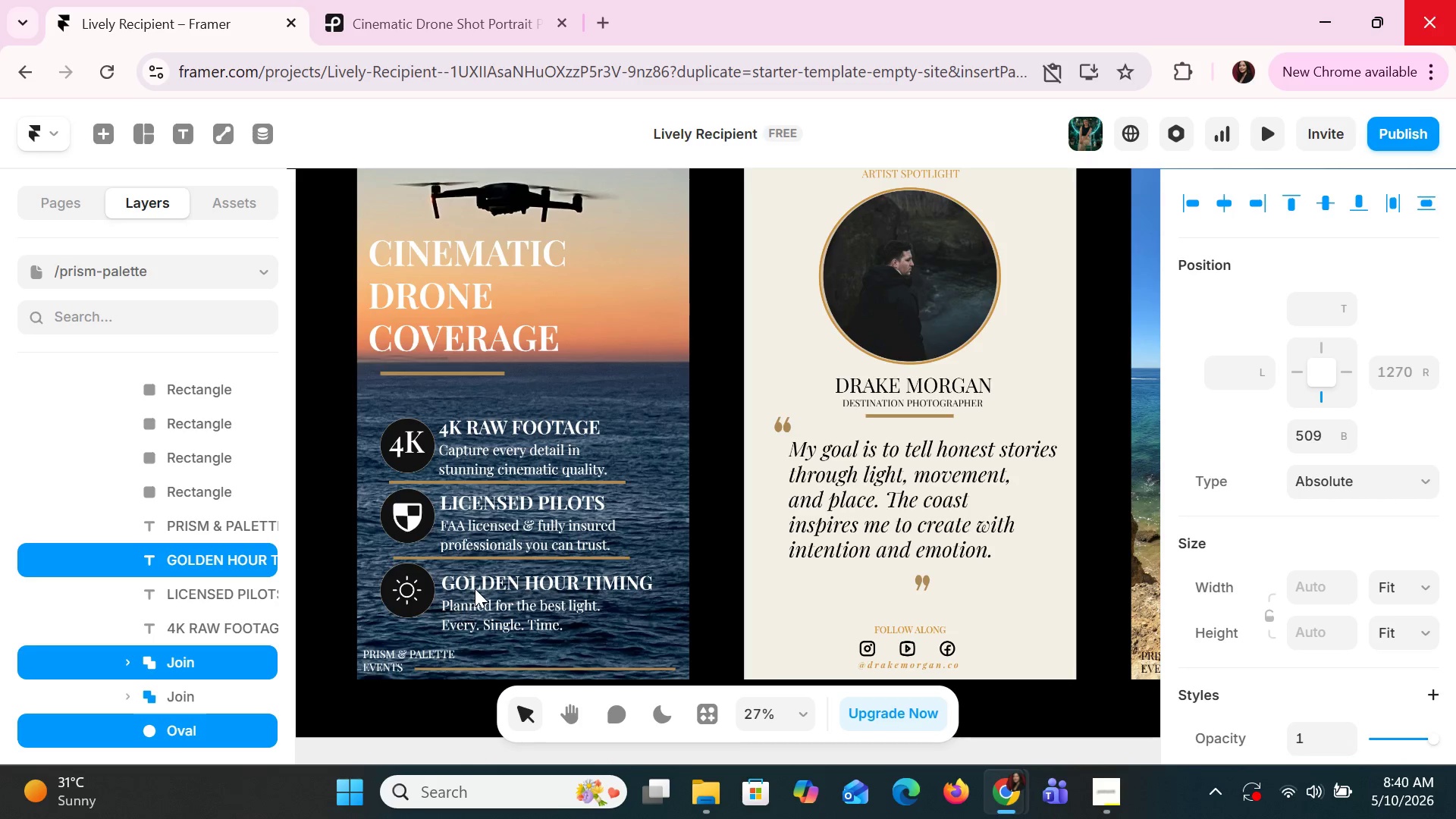 
key(ArrowDown)
 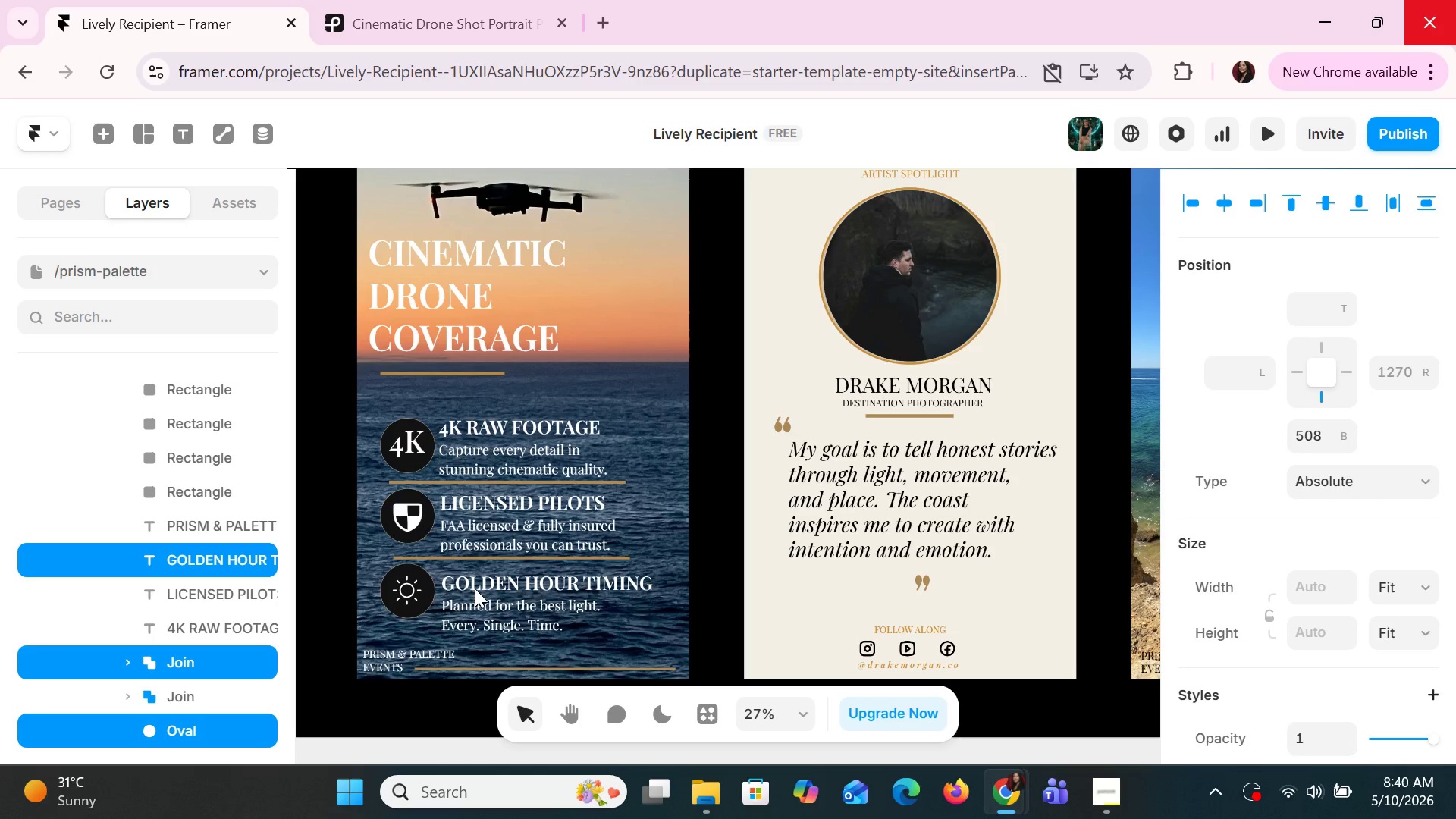 
key(ArrowDown)
 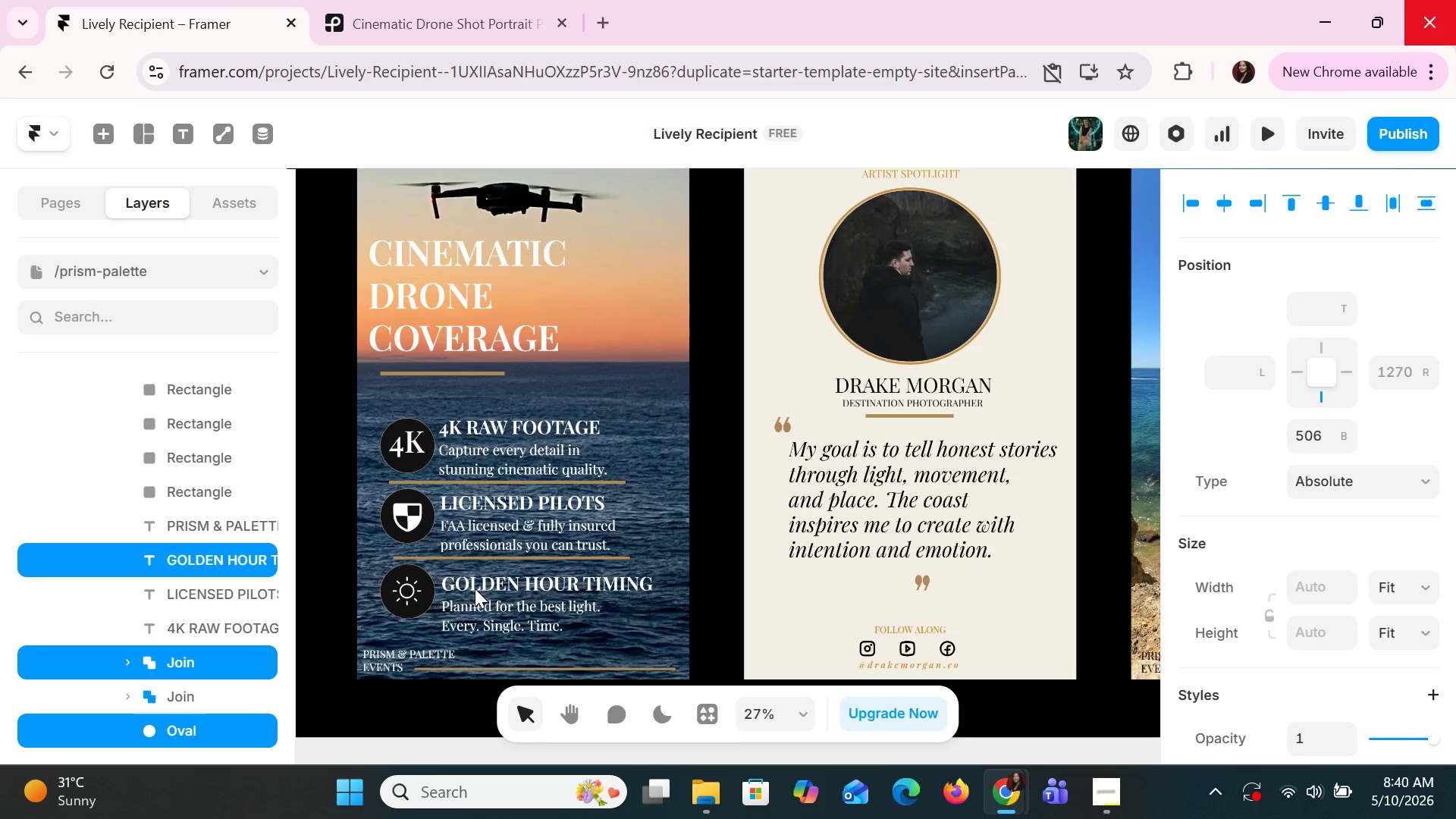 
key(ArrowDown)
 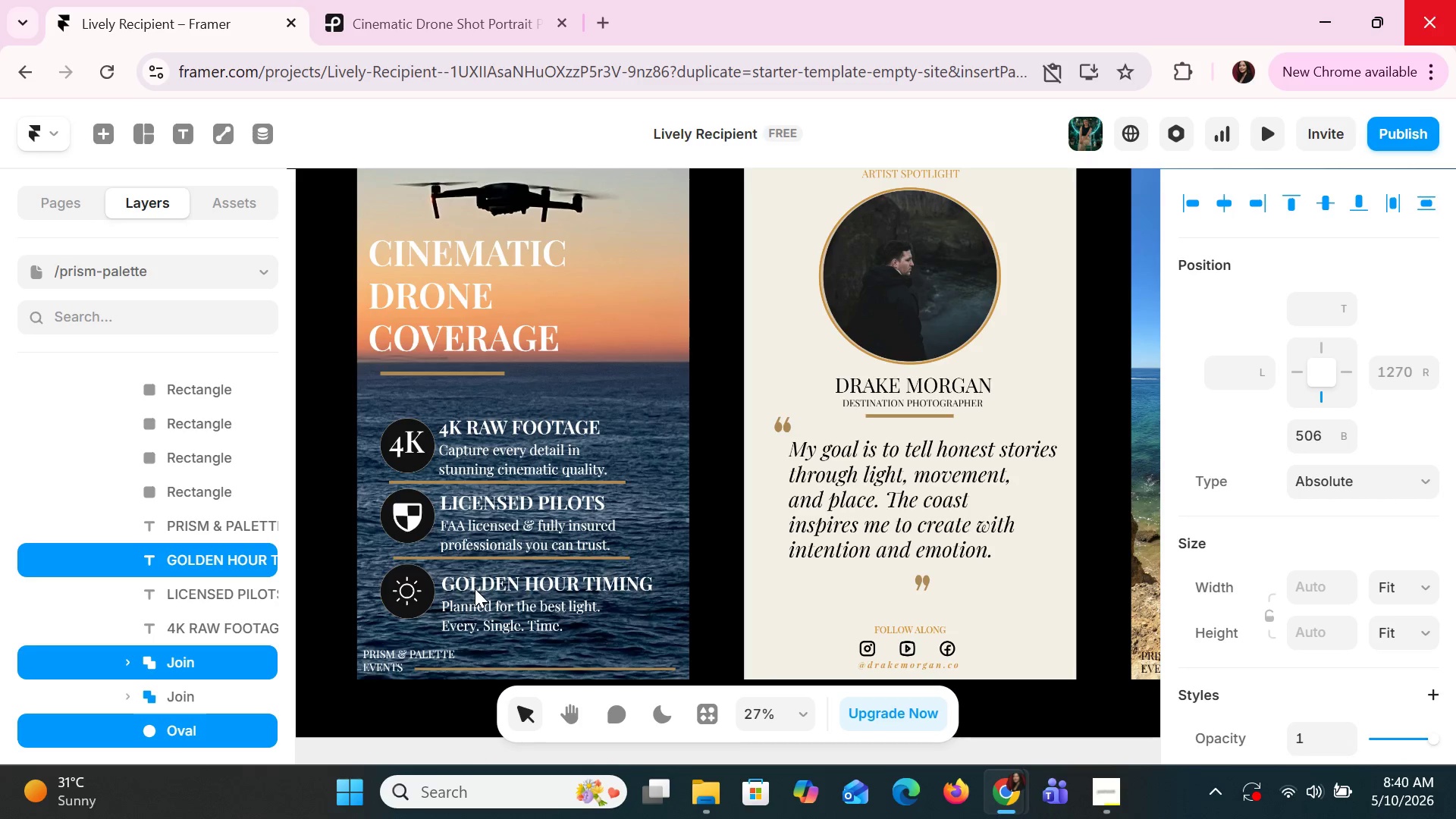 
key(ArrowDown)
 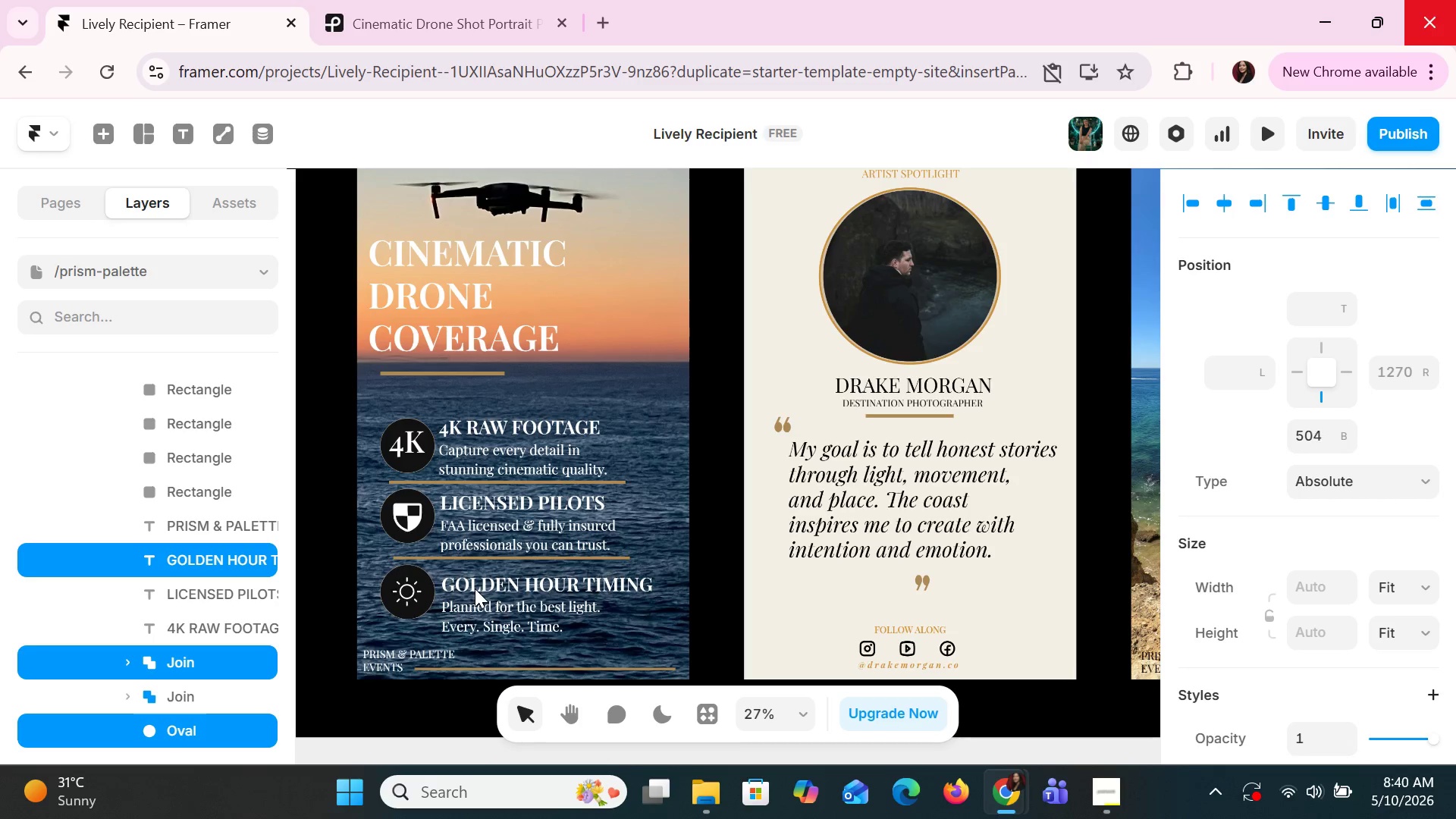 
key(ArrowDown)
 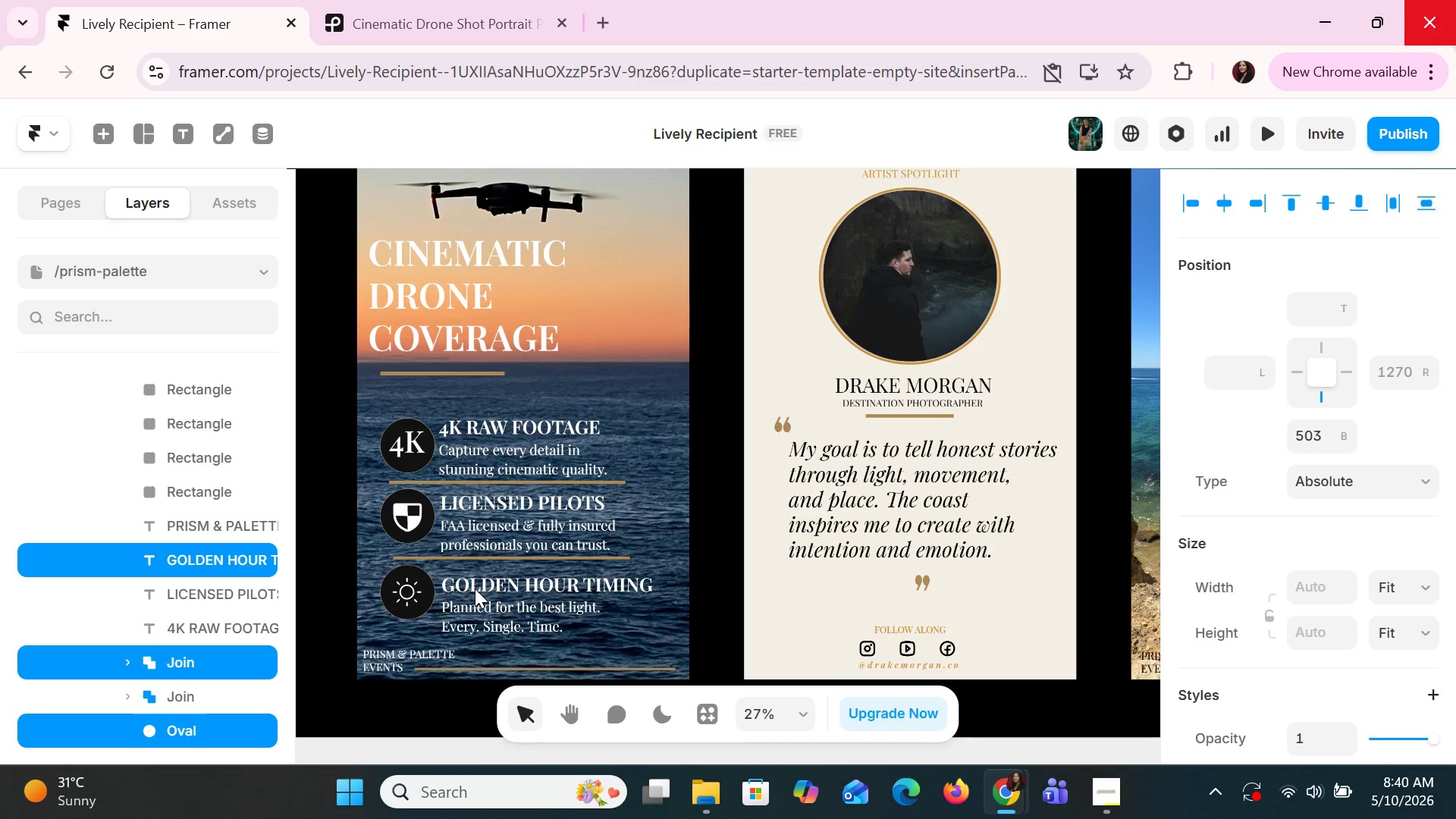 
key(ArrowDown)
 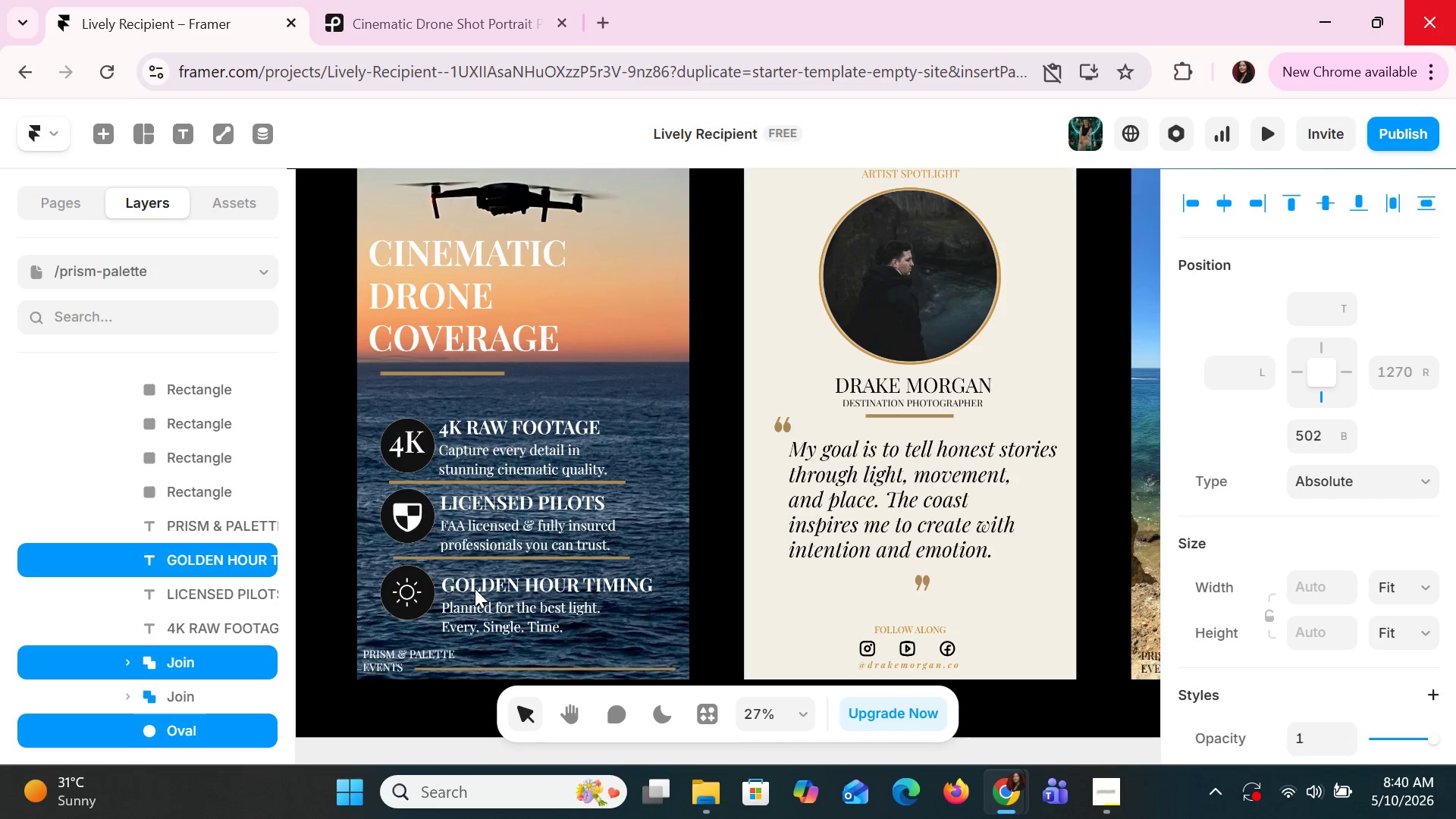 
key(ArrowDown)
 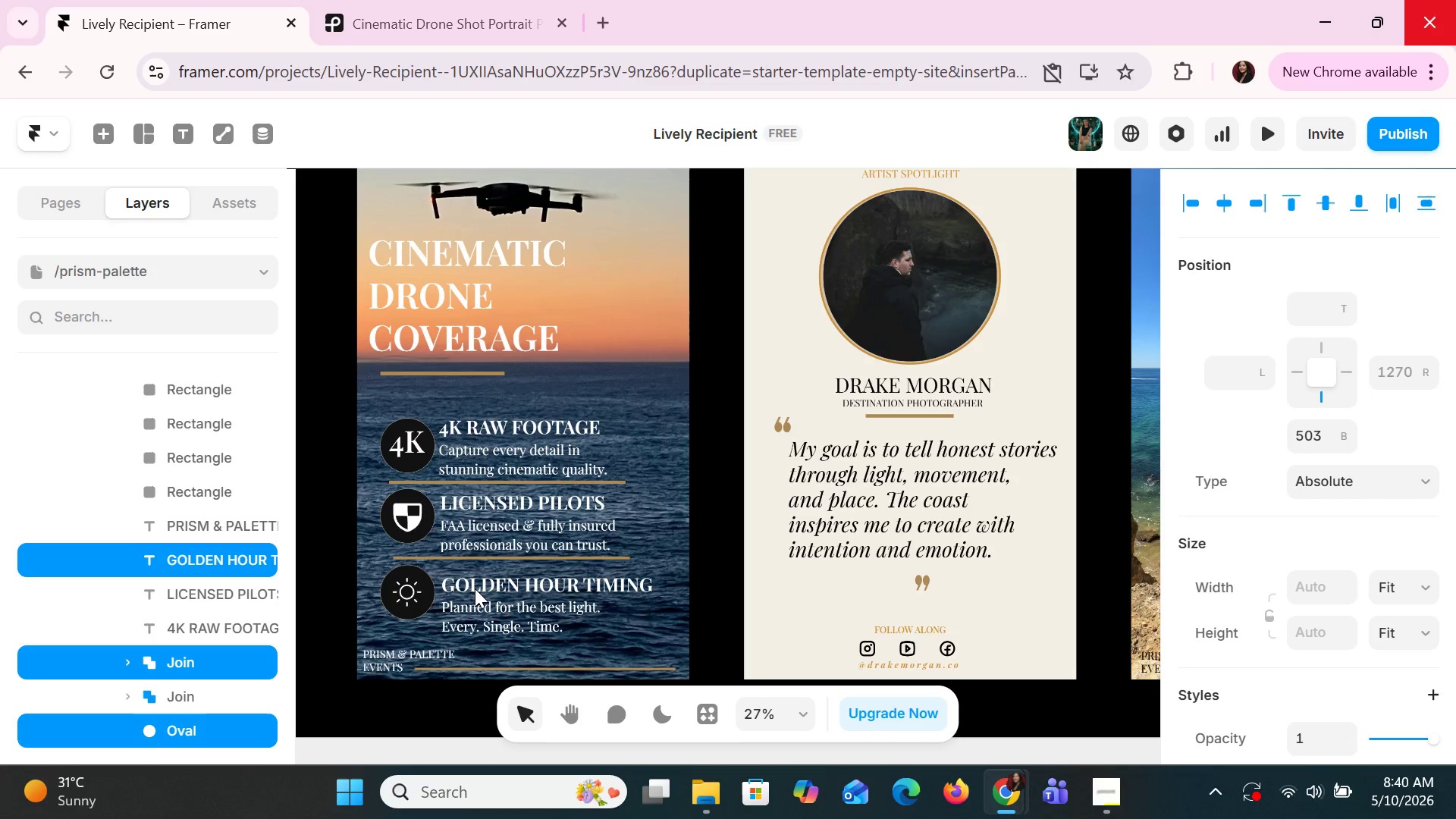 
key(ArrowUp)
 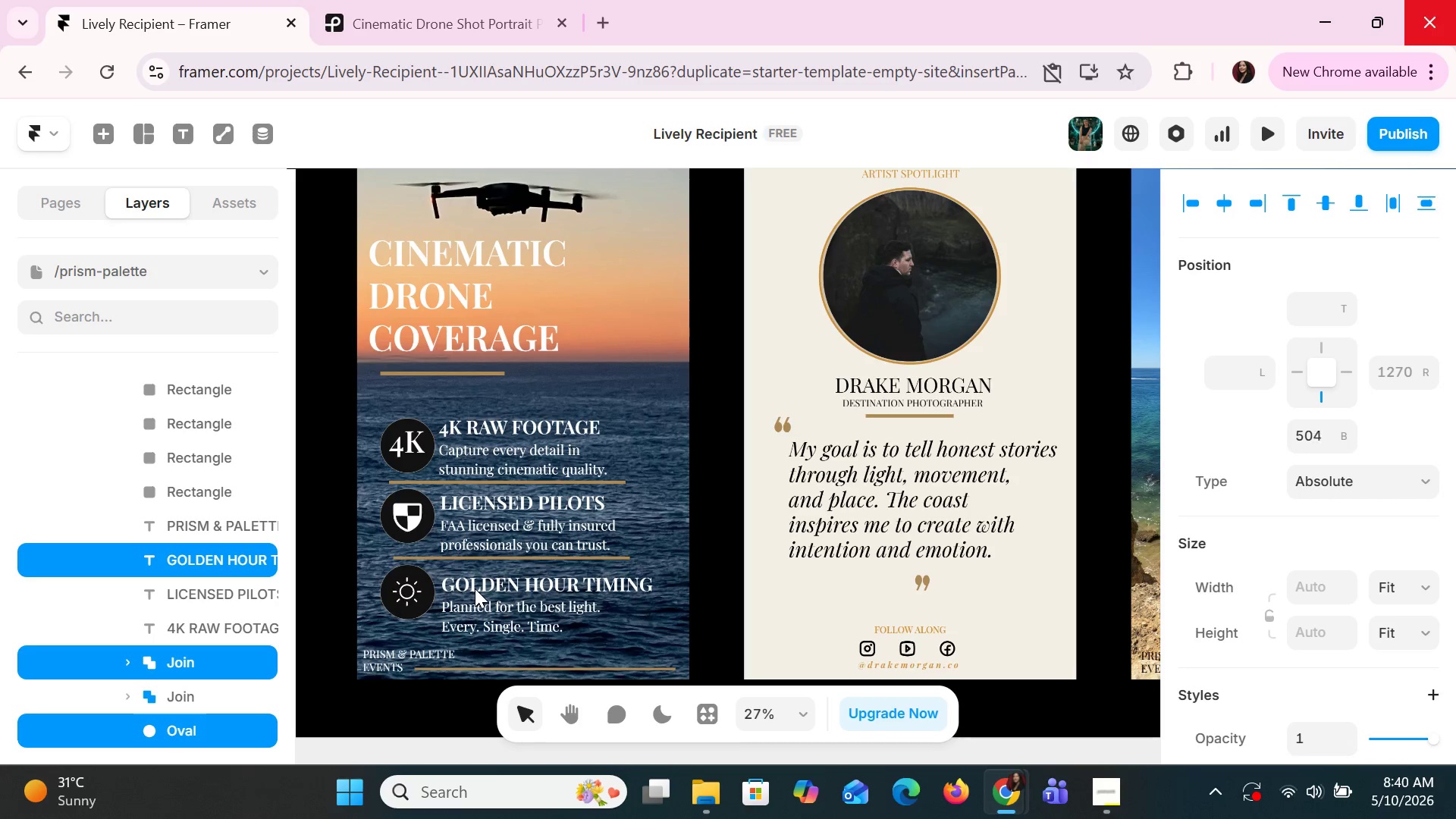 
key(ArrowUp)
 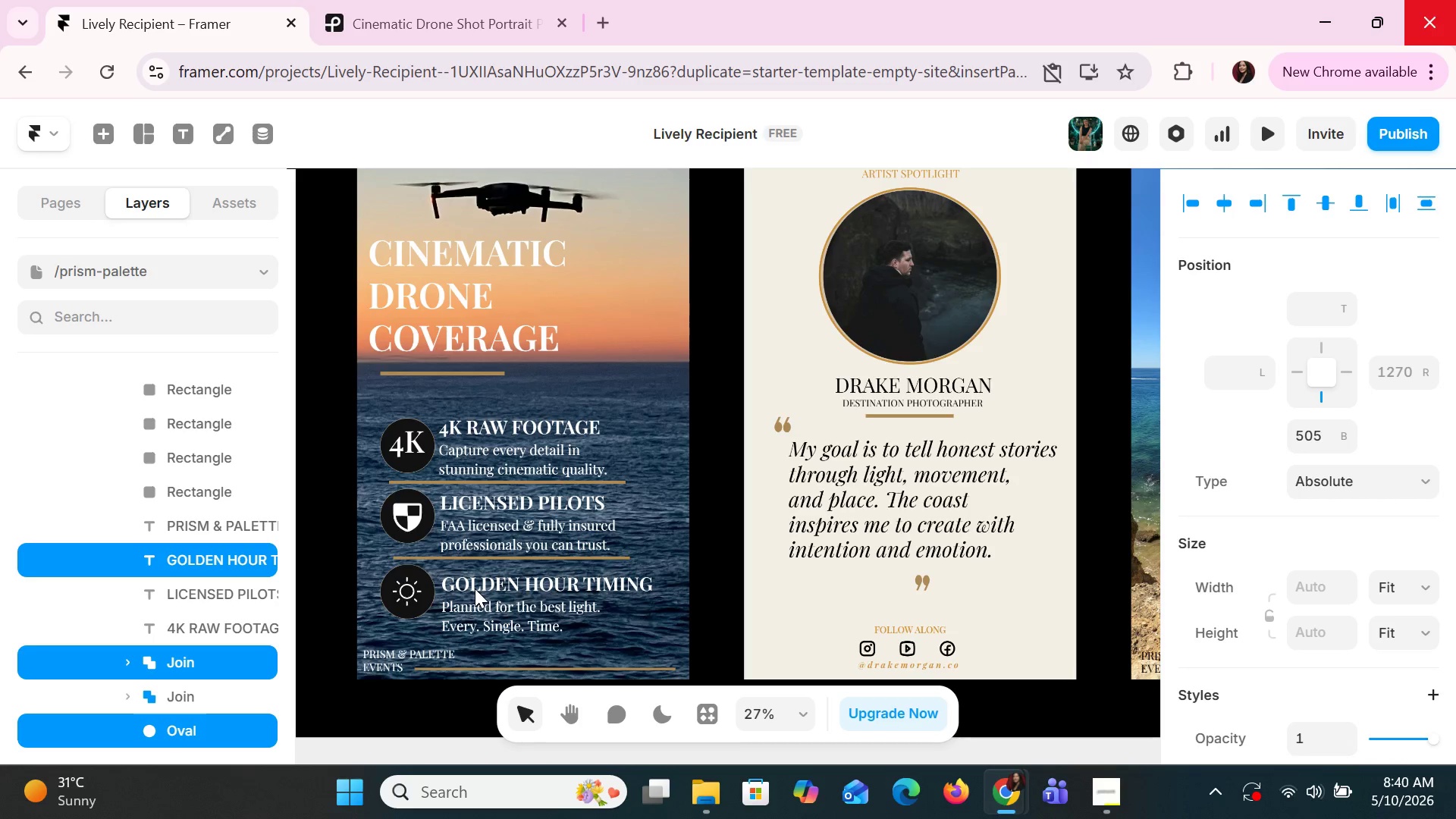 
key(ArrowUp)
 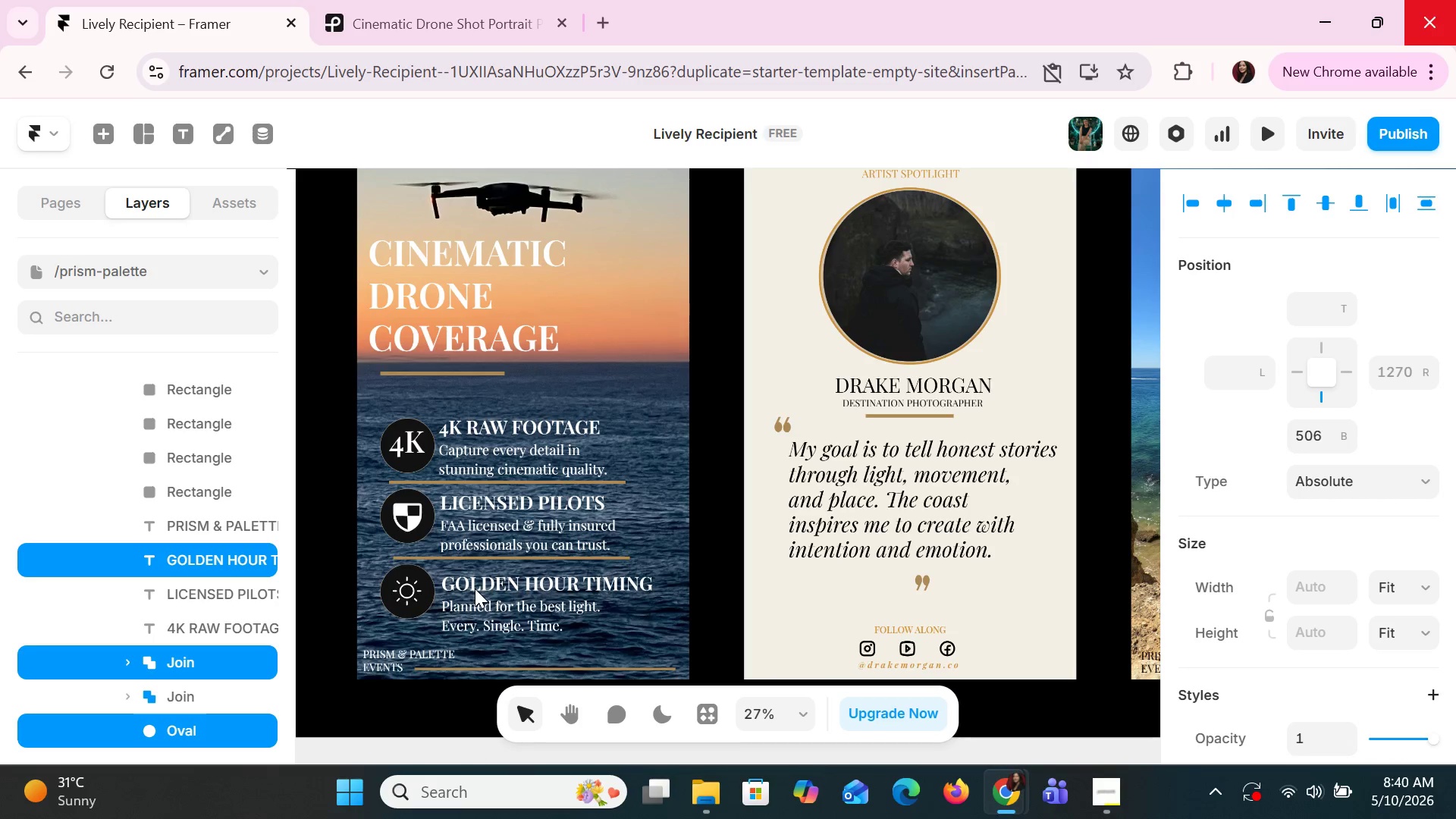 
key(ArrowUp)
 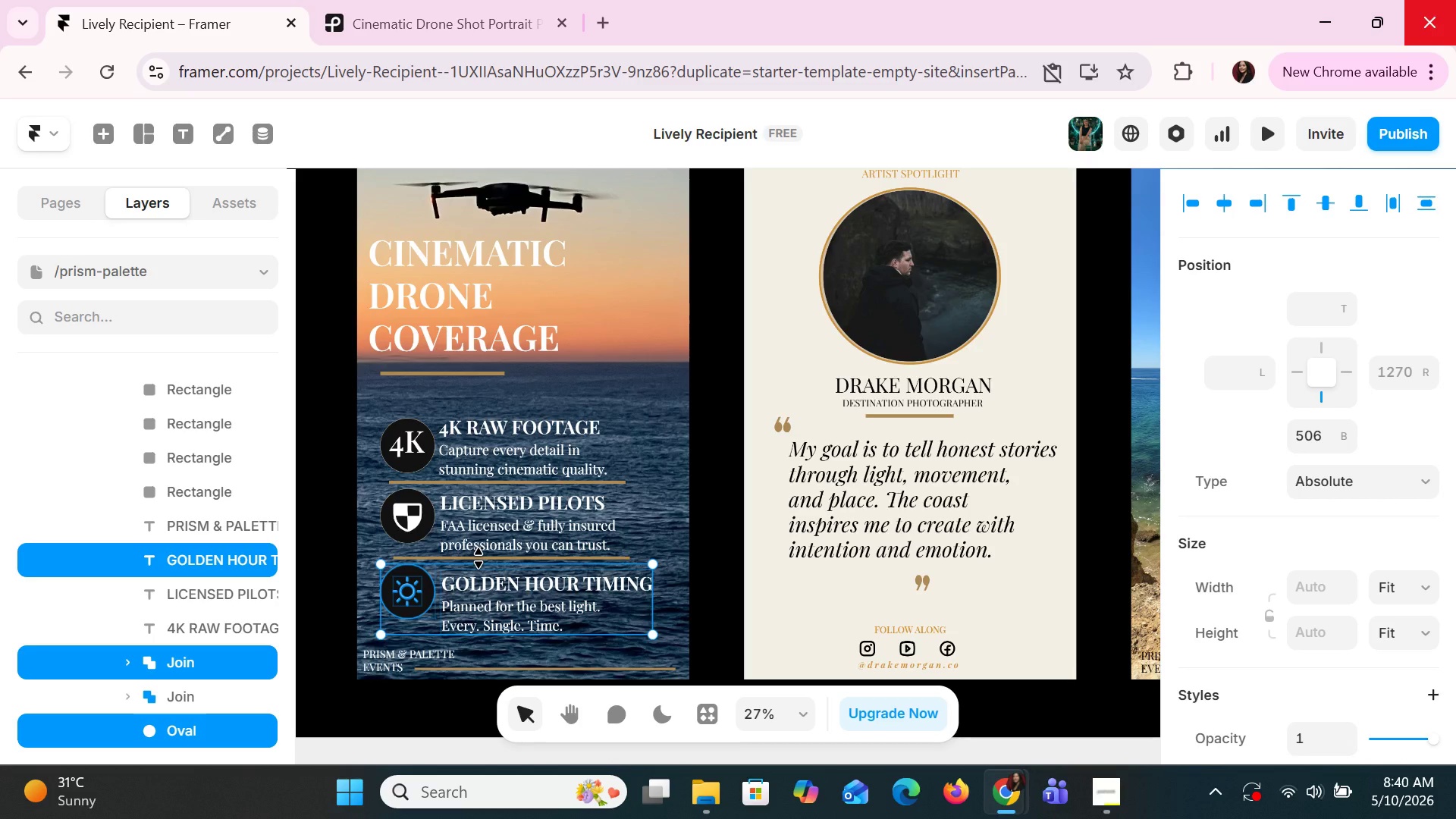 
left_click([479, 558])
 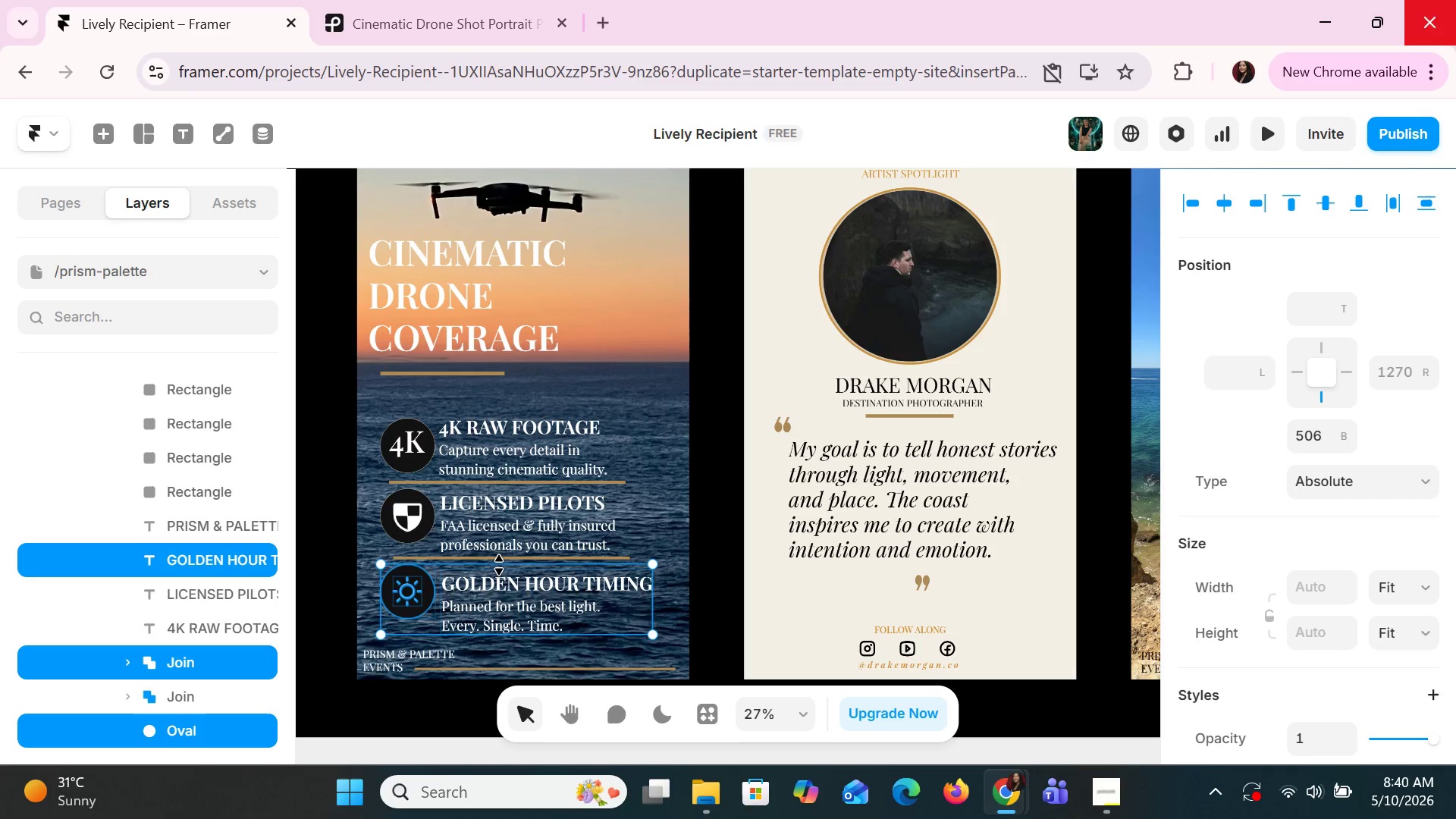 
hold_key(key=ControlLeft, duration=0.62)
scroll: coordinate [500, 565], scroll_direction: up, amount: 2.0
 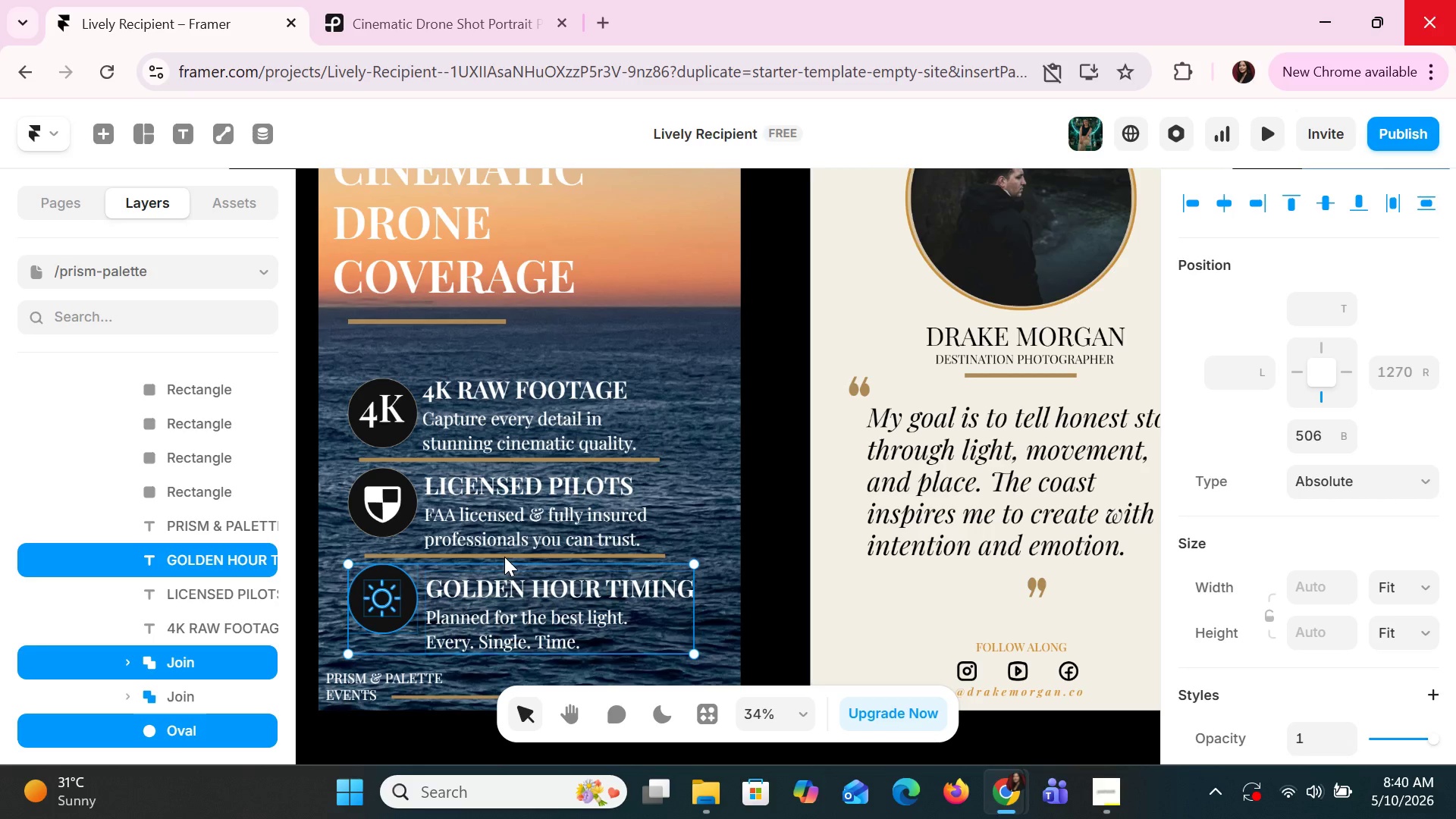 
left_click([503, 557])
 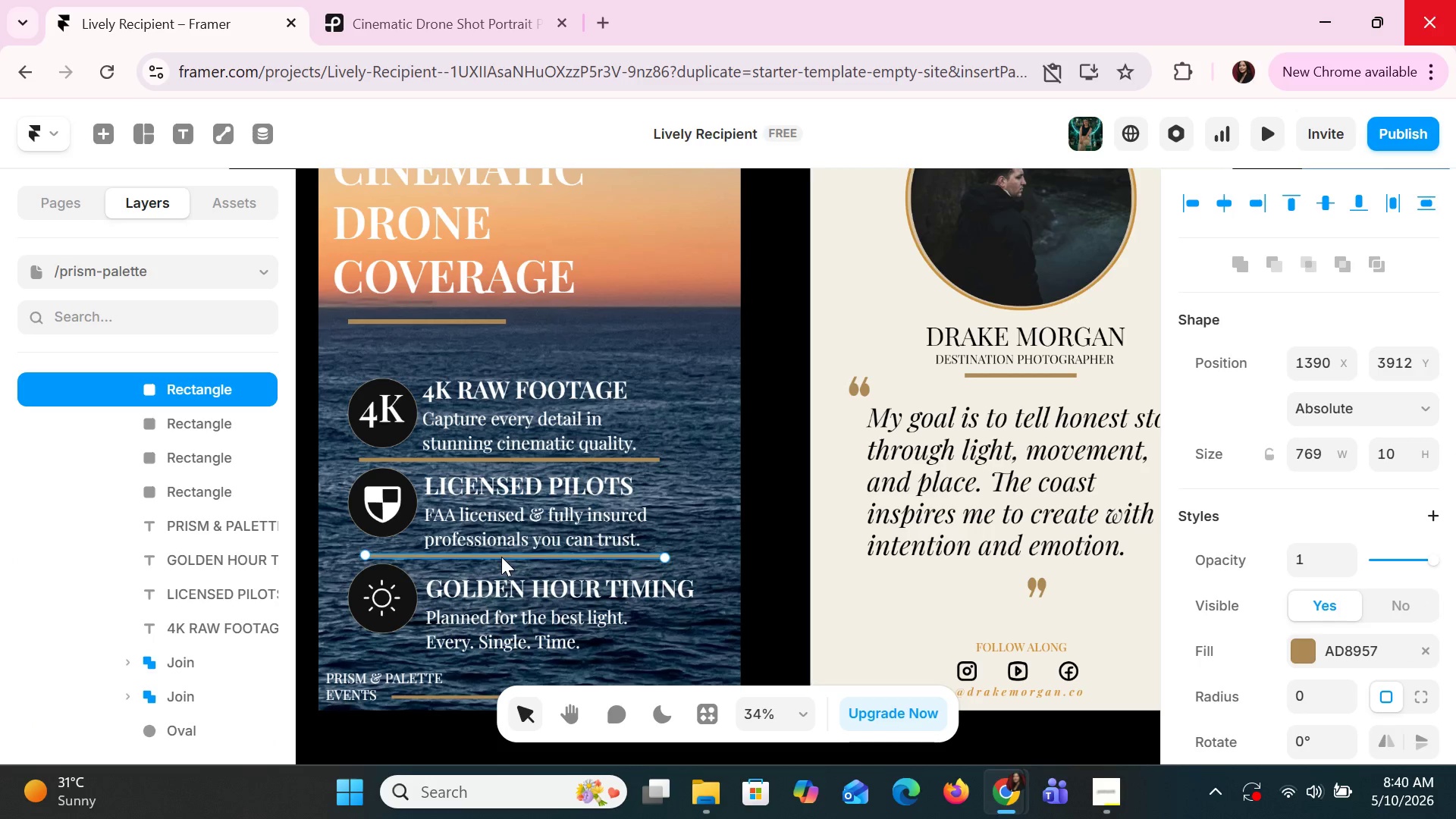 
key(ArrowDown)
 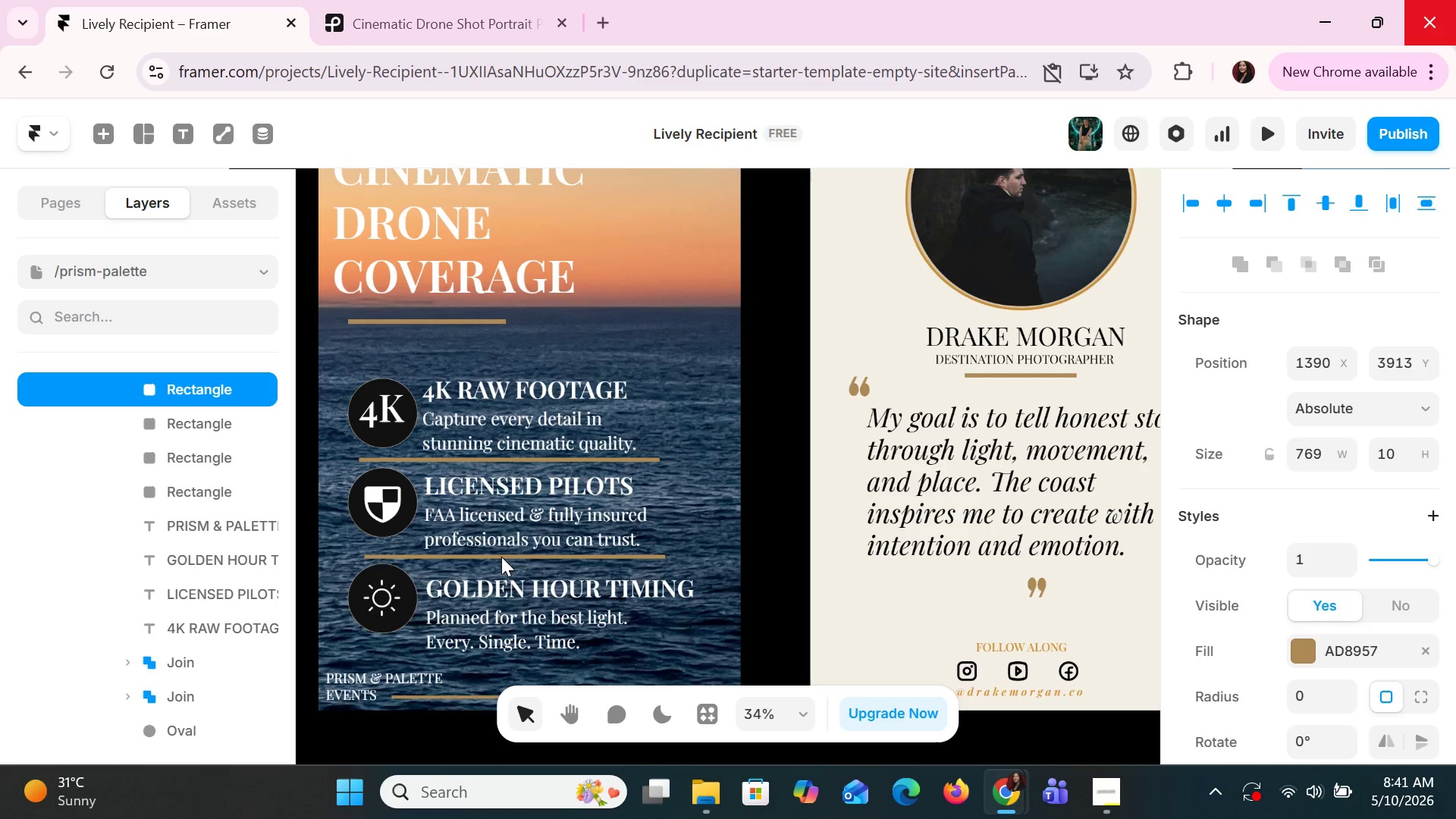 
key(ArrowDown)
 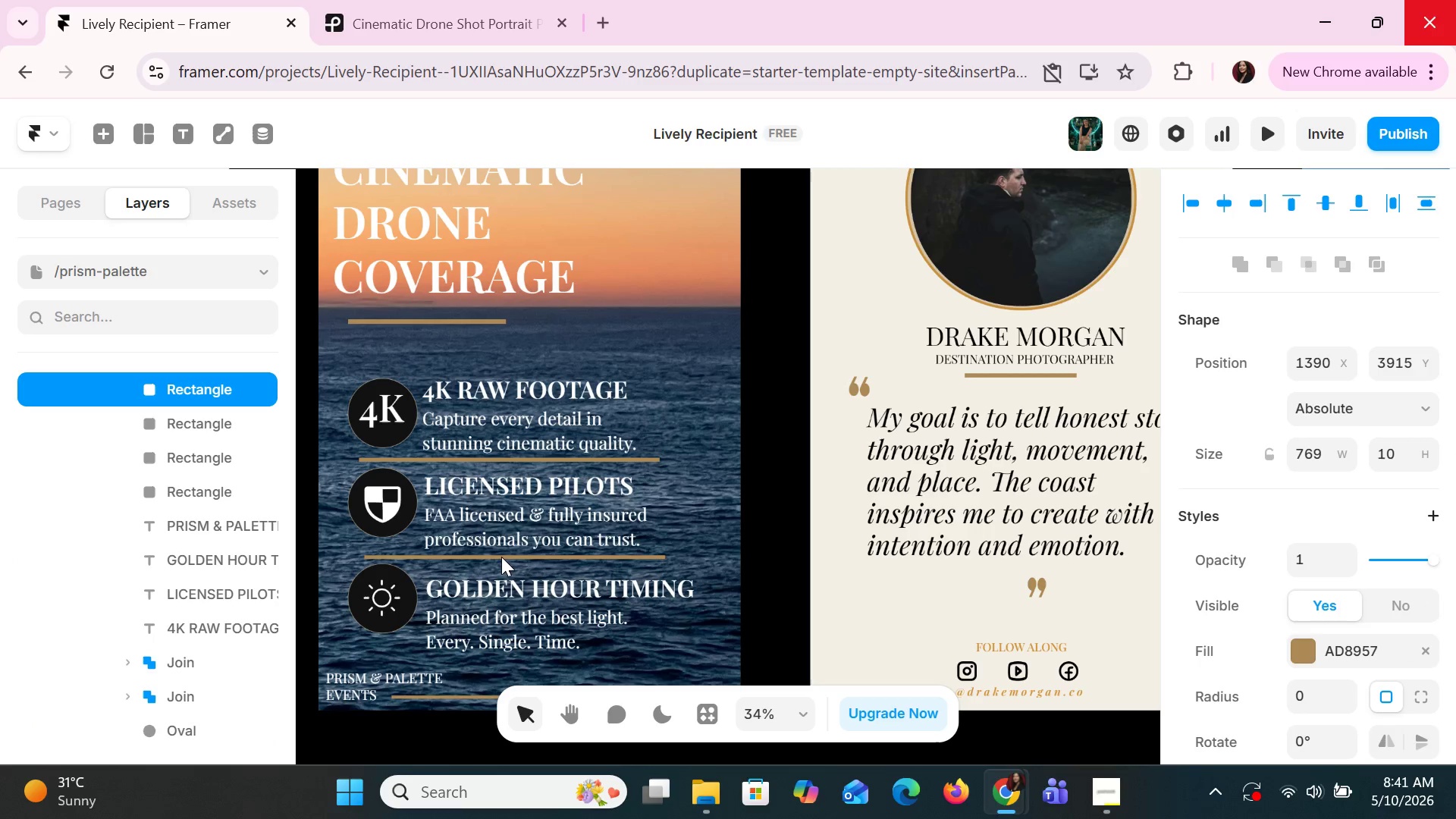 
key(ArrowDown)
 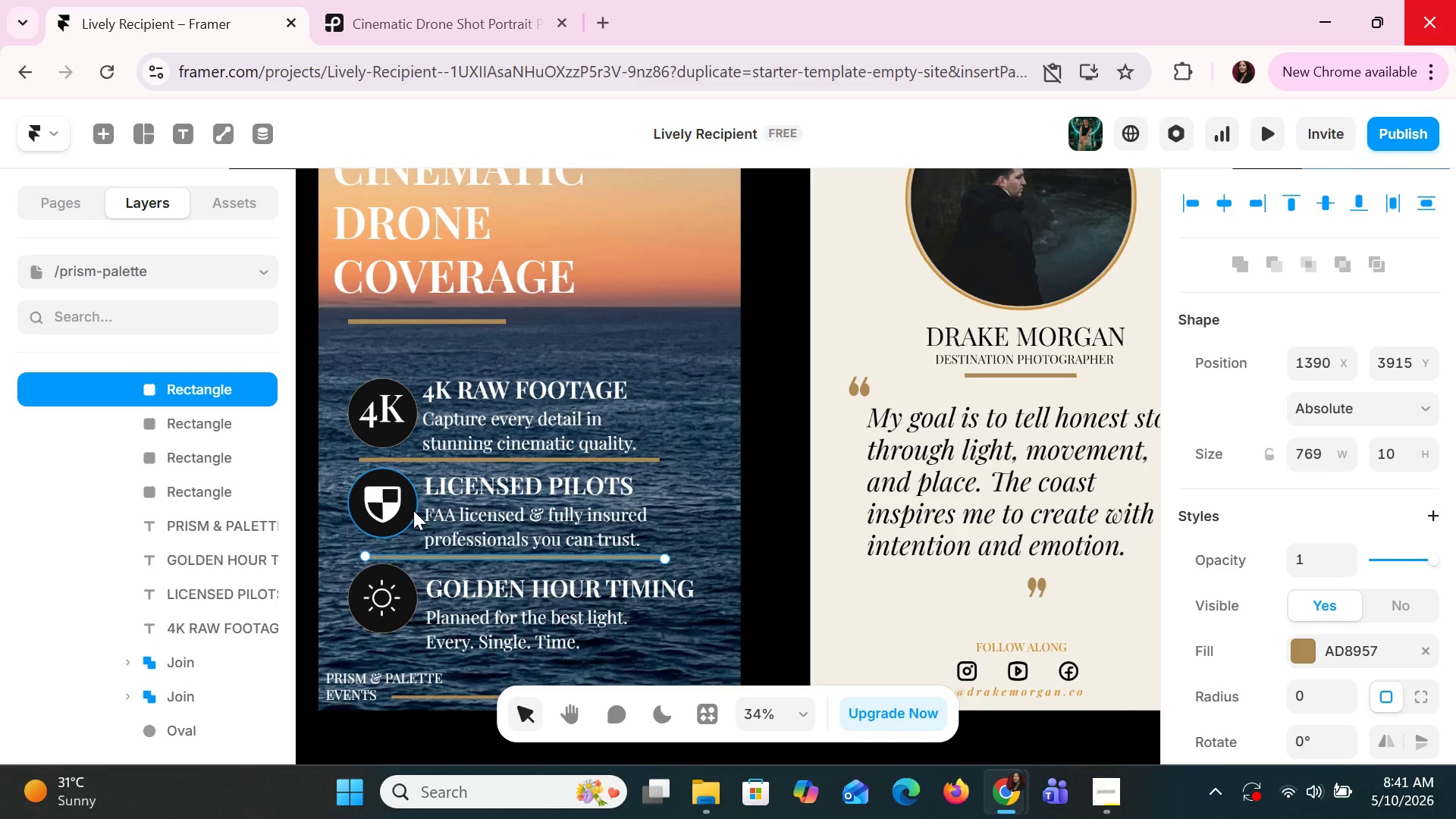 
left_click([413, 510])
 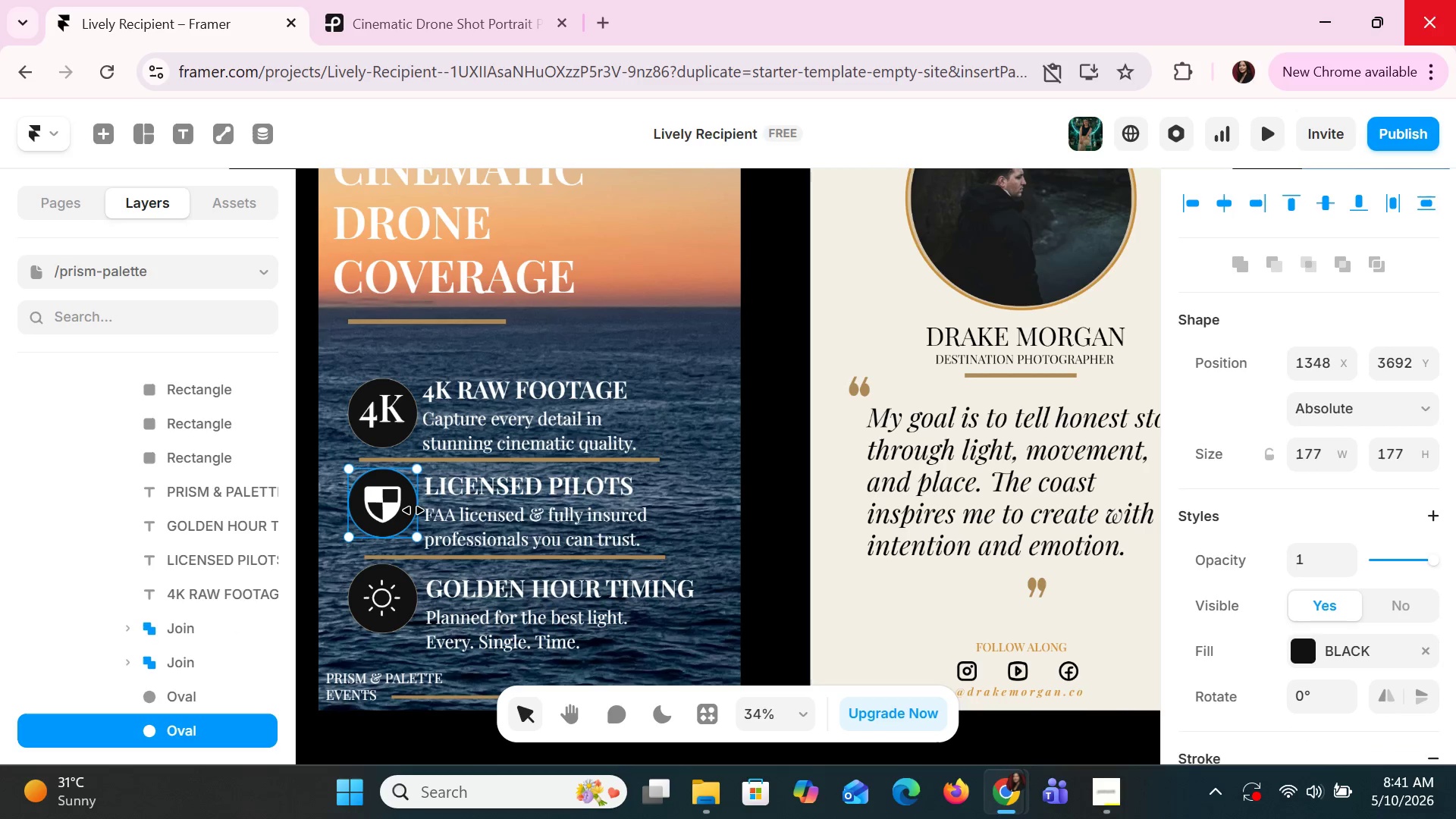 
hold_key(key=ShiftLeft, duration=1.5)
left_click([394, 498])
 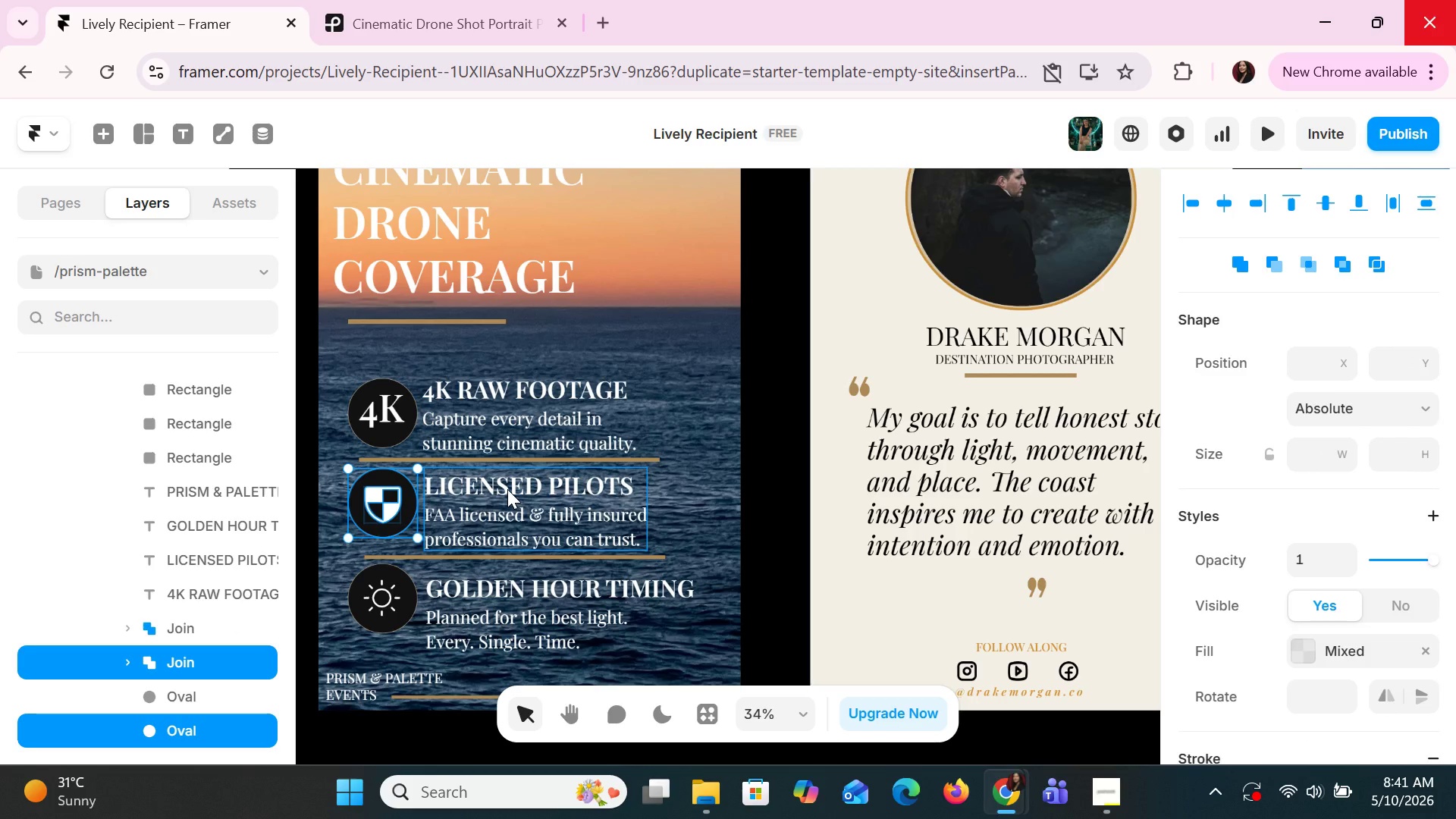 
left_click([507, 489])
 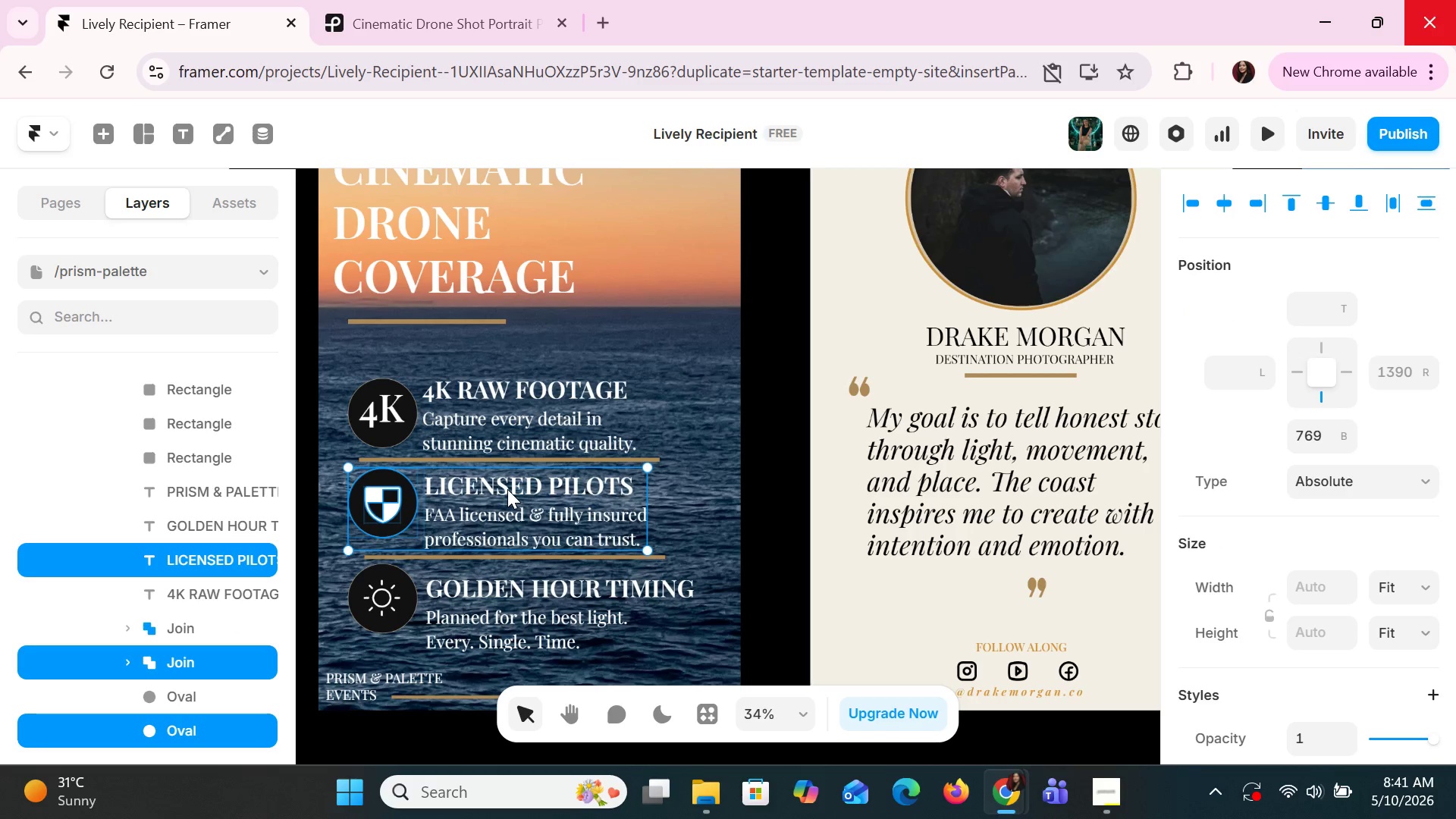 
hold_key(key=ShiftLeft, duration=0.31)
 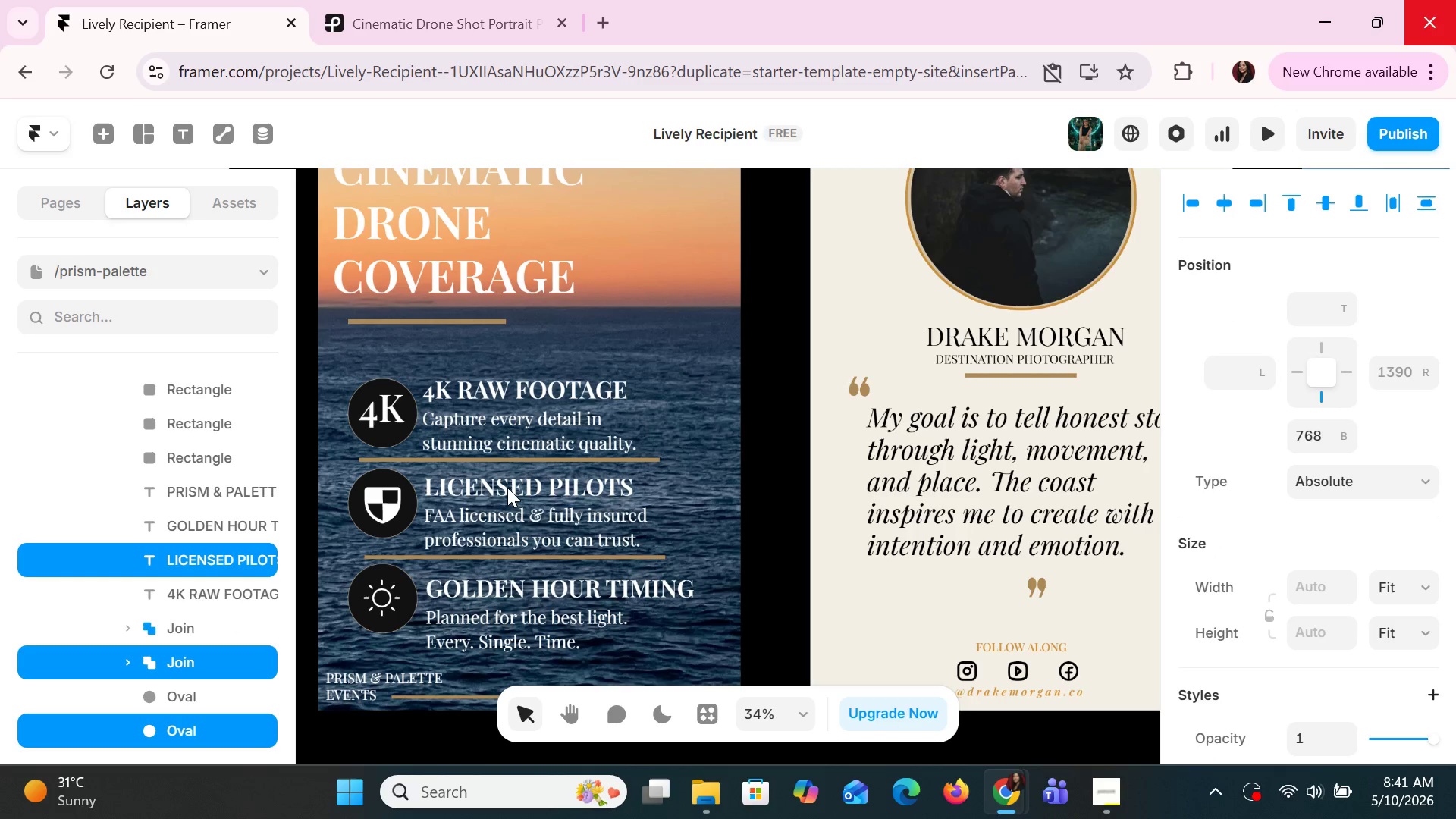 
hold_key(key=ShiftLeft, duration=10.39)
 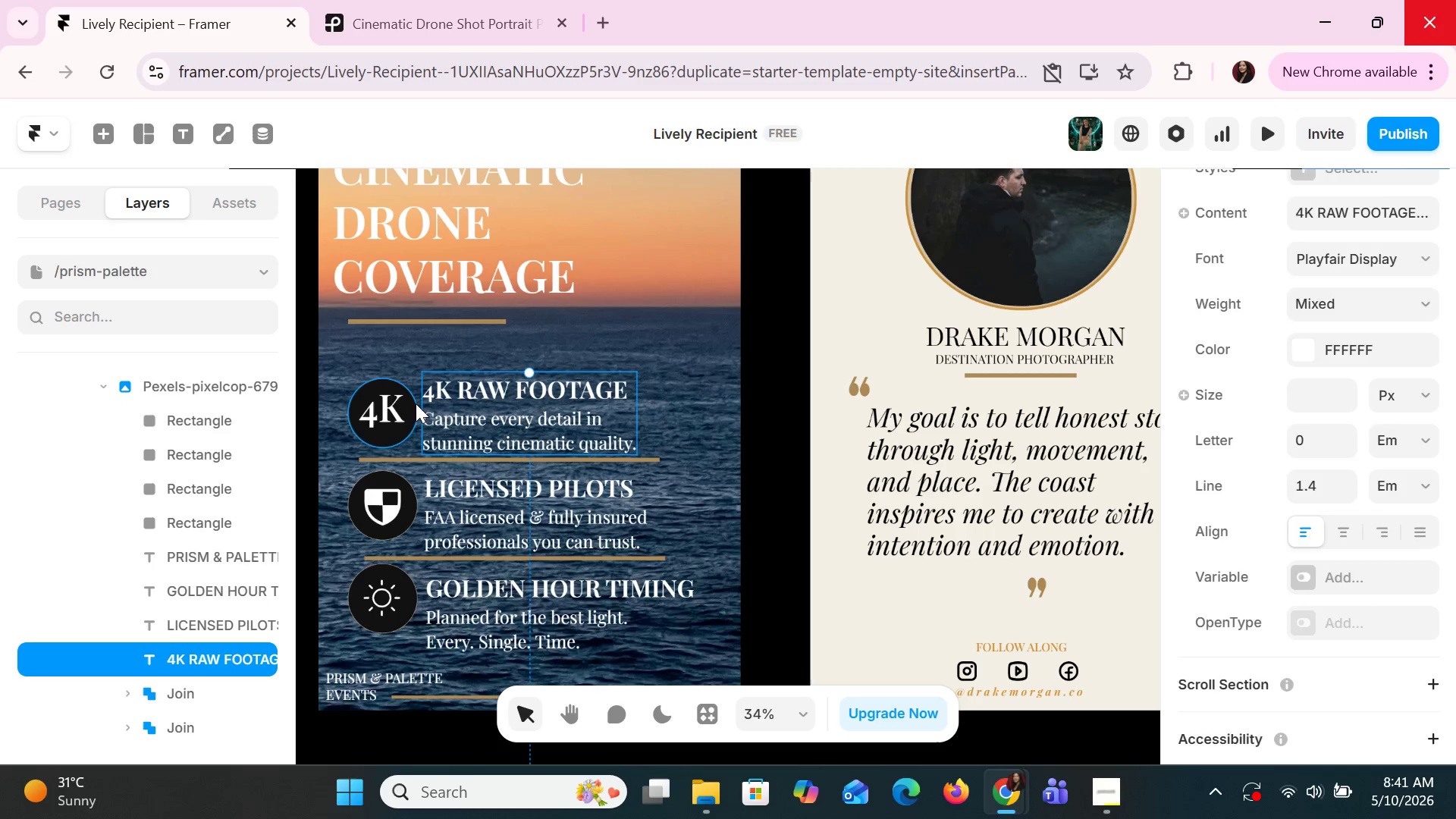 
key(ArrowDown)
 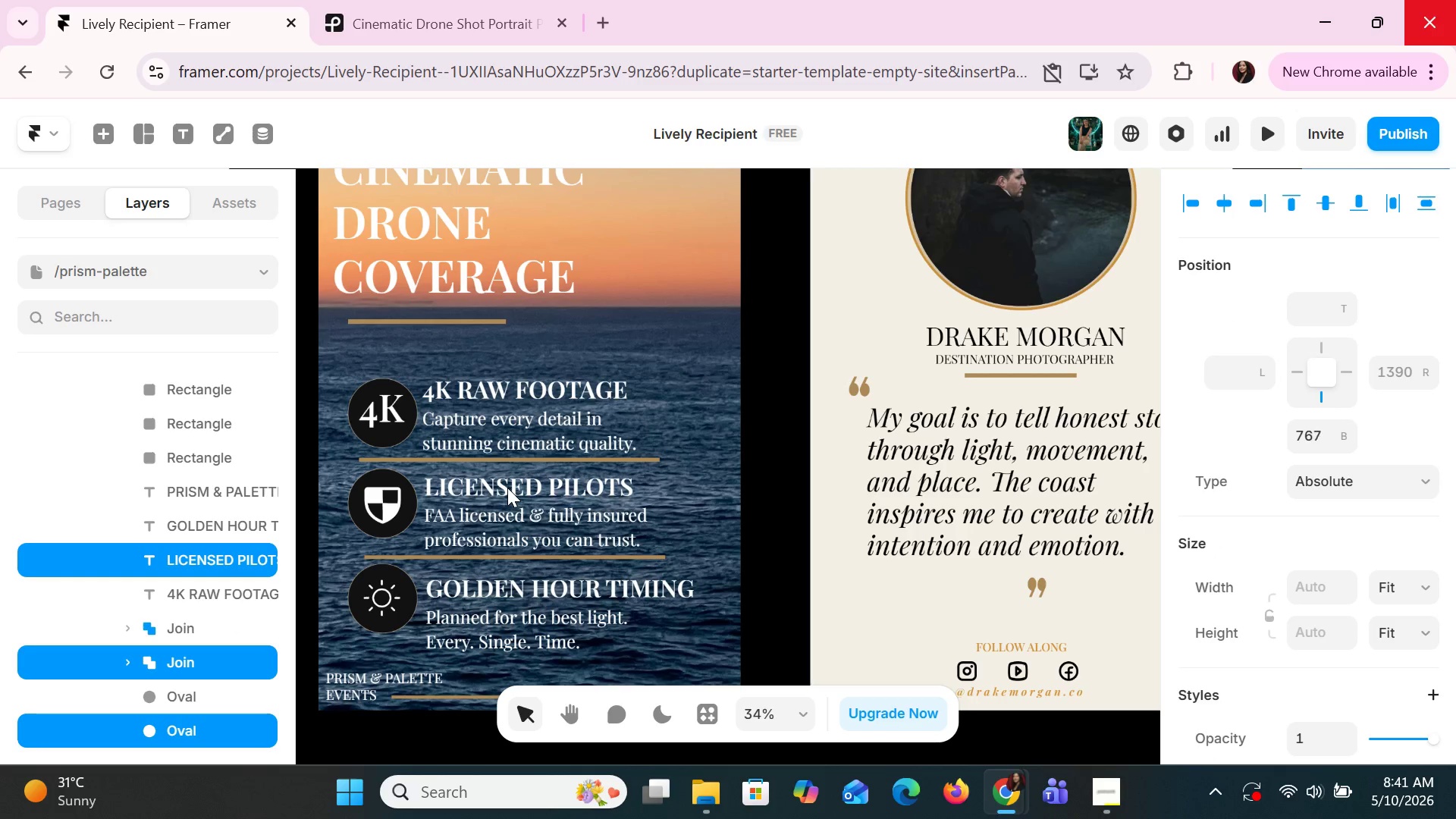 
key(ArrowDown)
 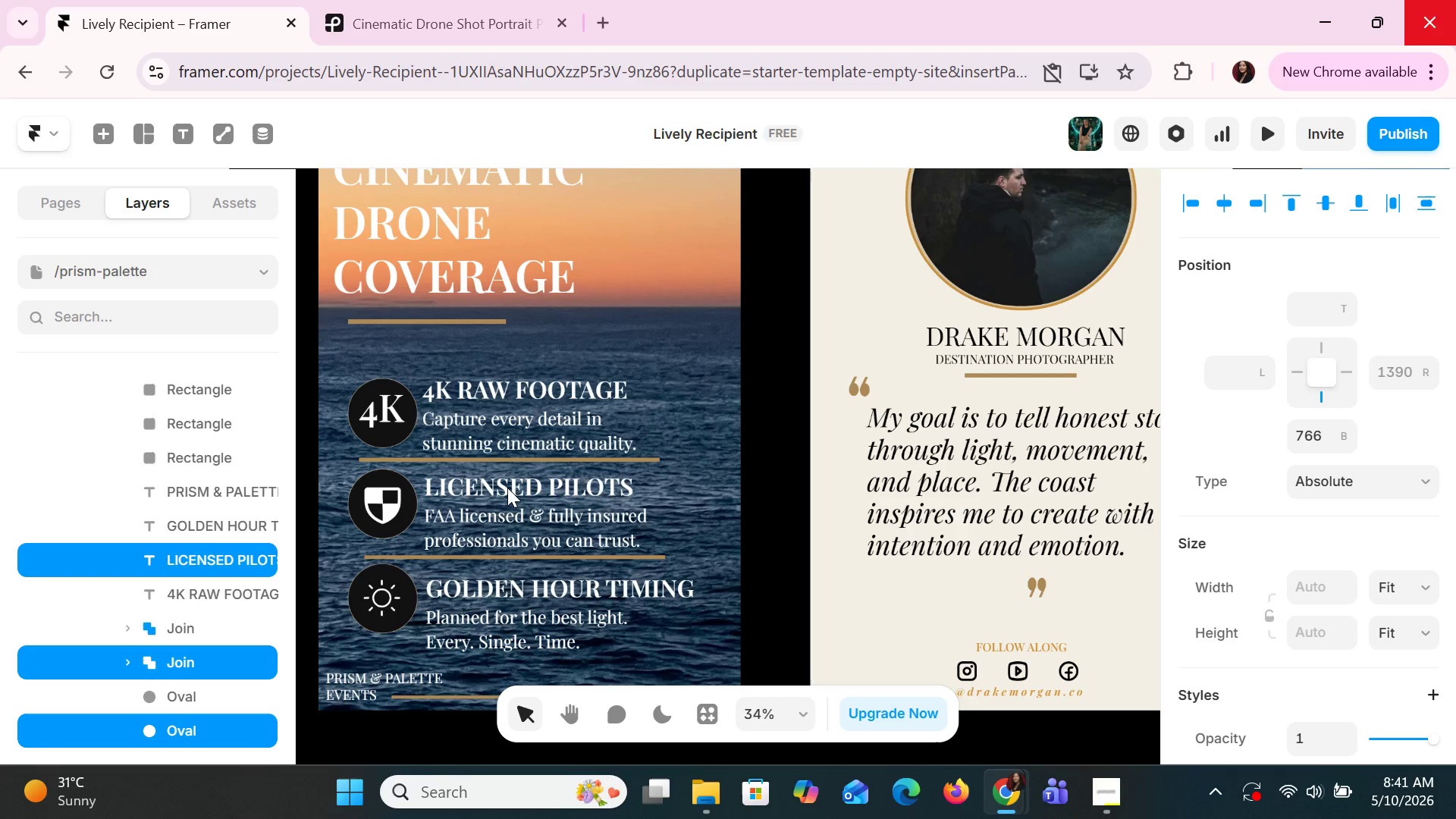 
key(ArrowDown)
 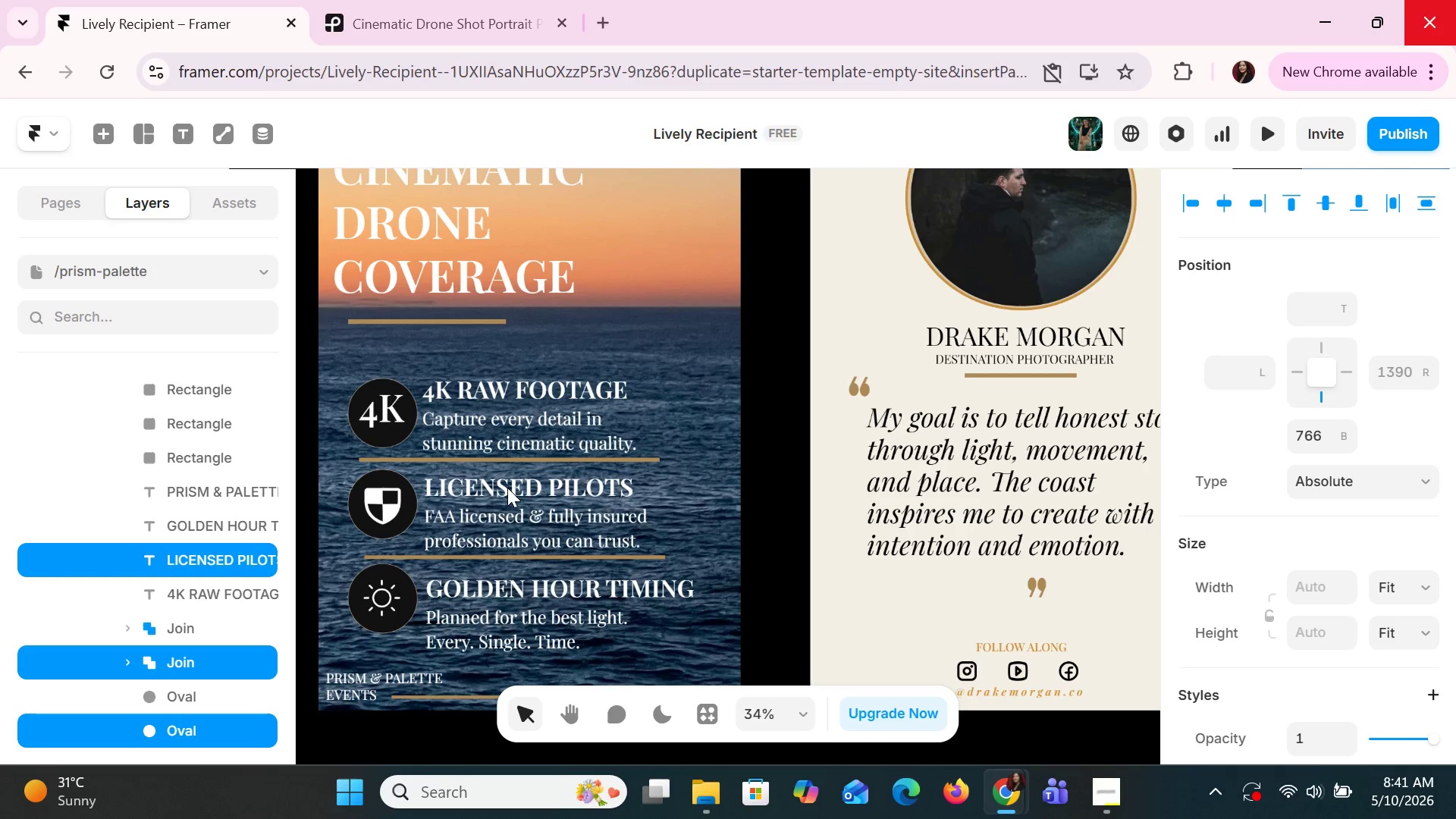 
key(ArrowDown)
 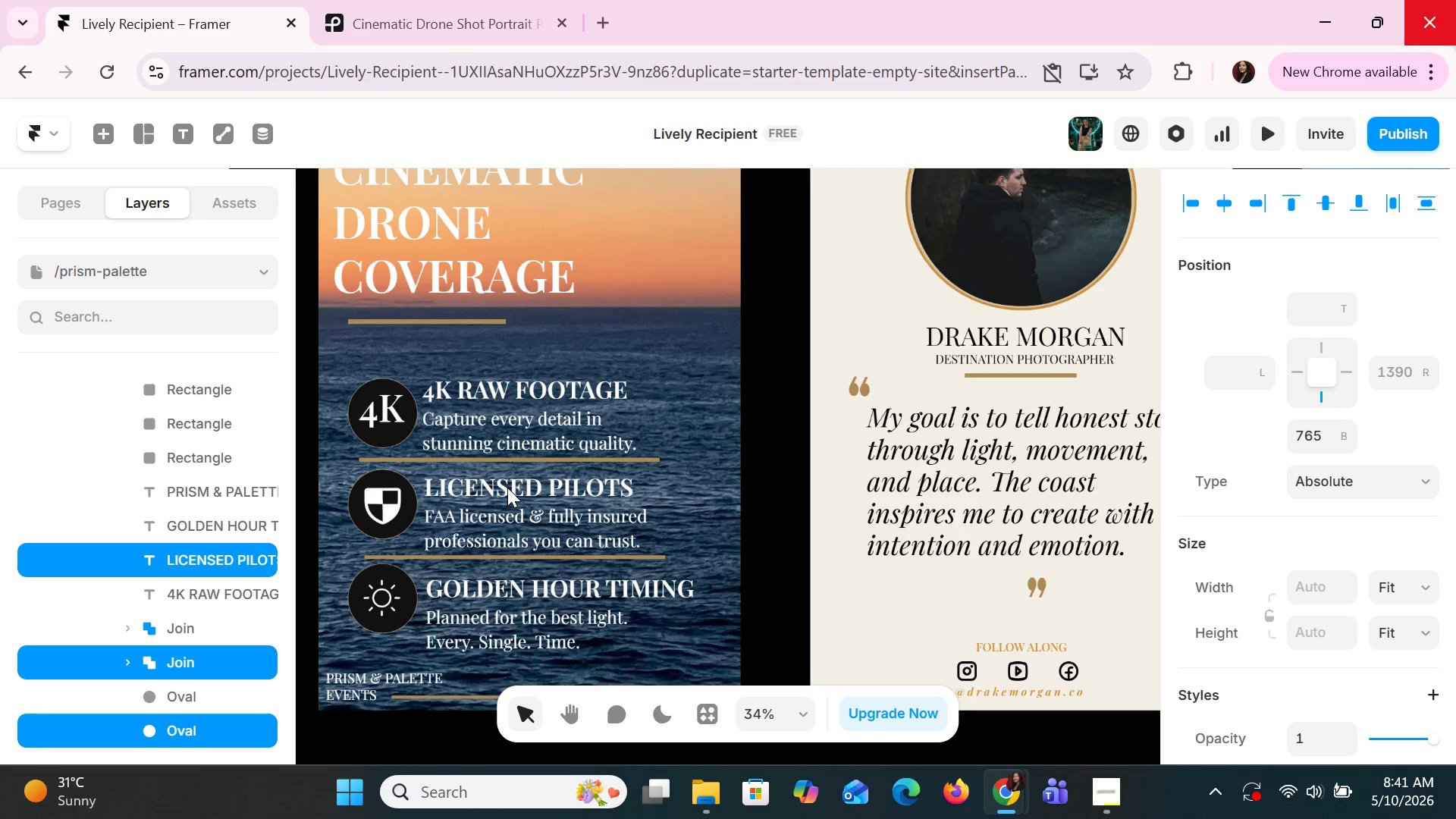 
key(ArrowDown)
 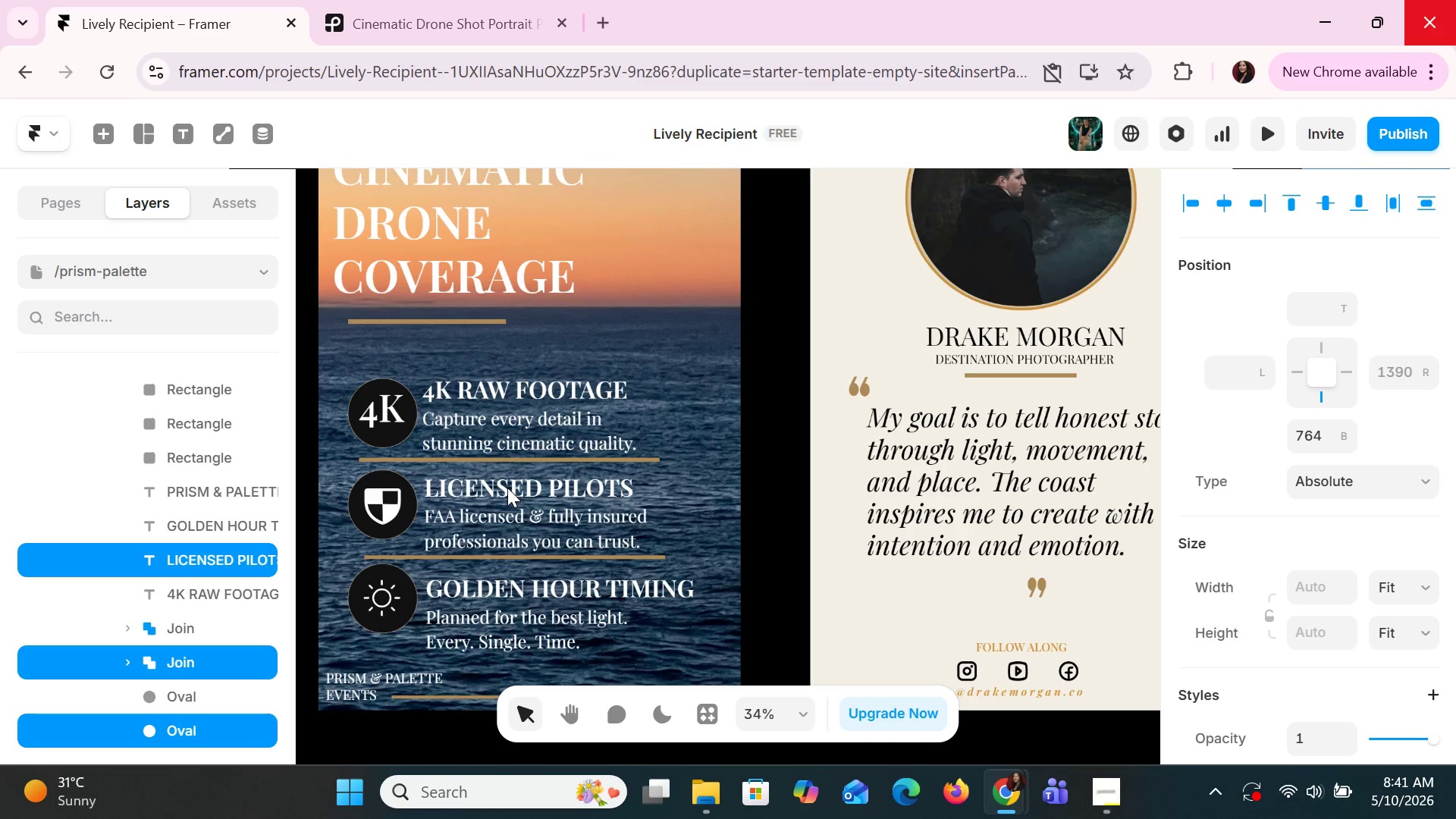 
key(ArrowDown)
 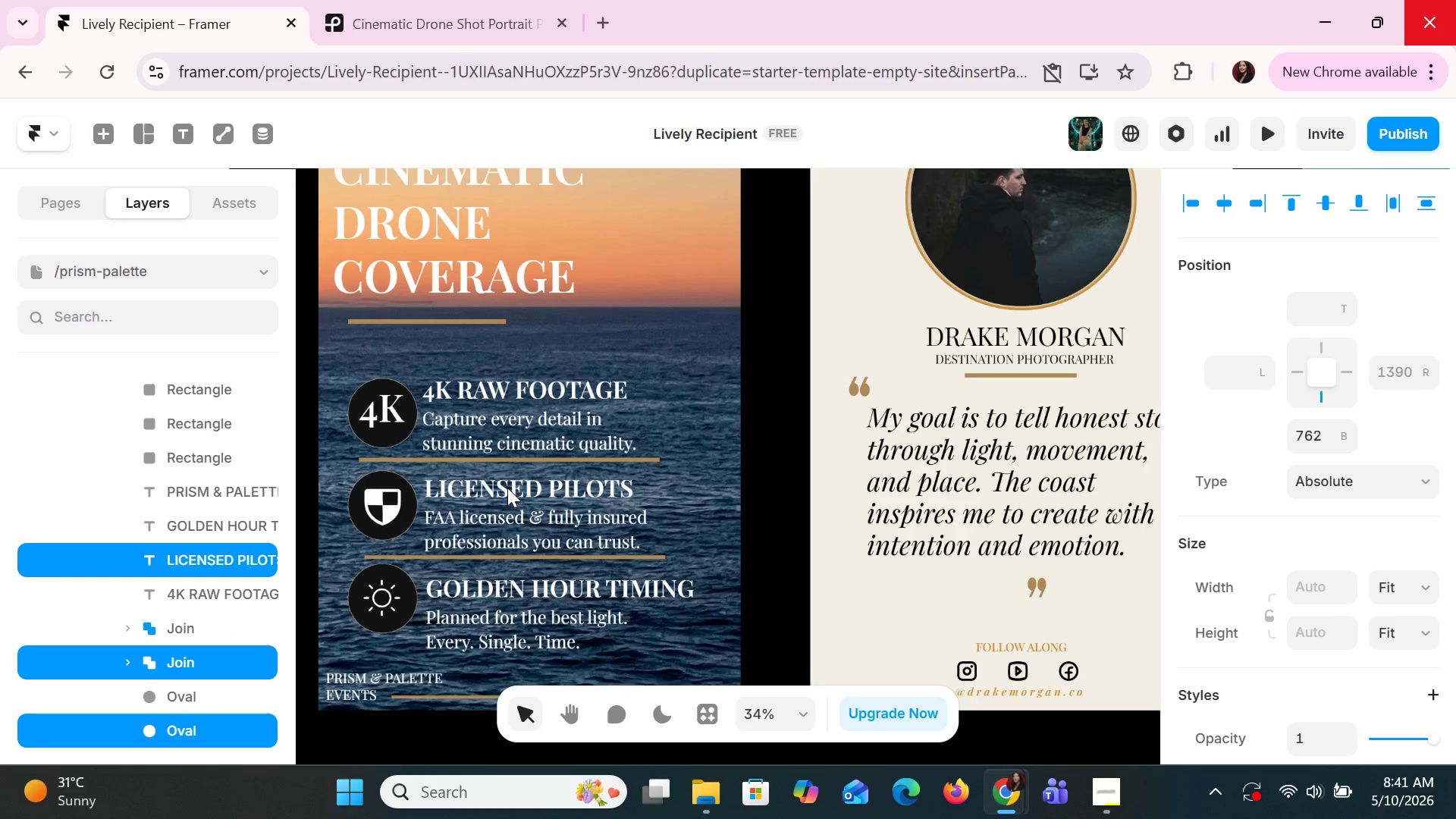 
key(ArrowDown)
 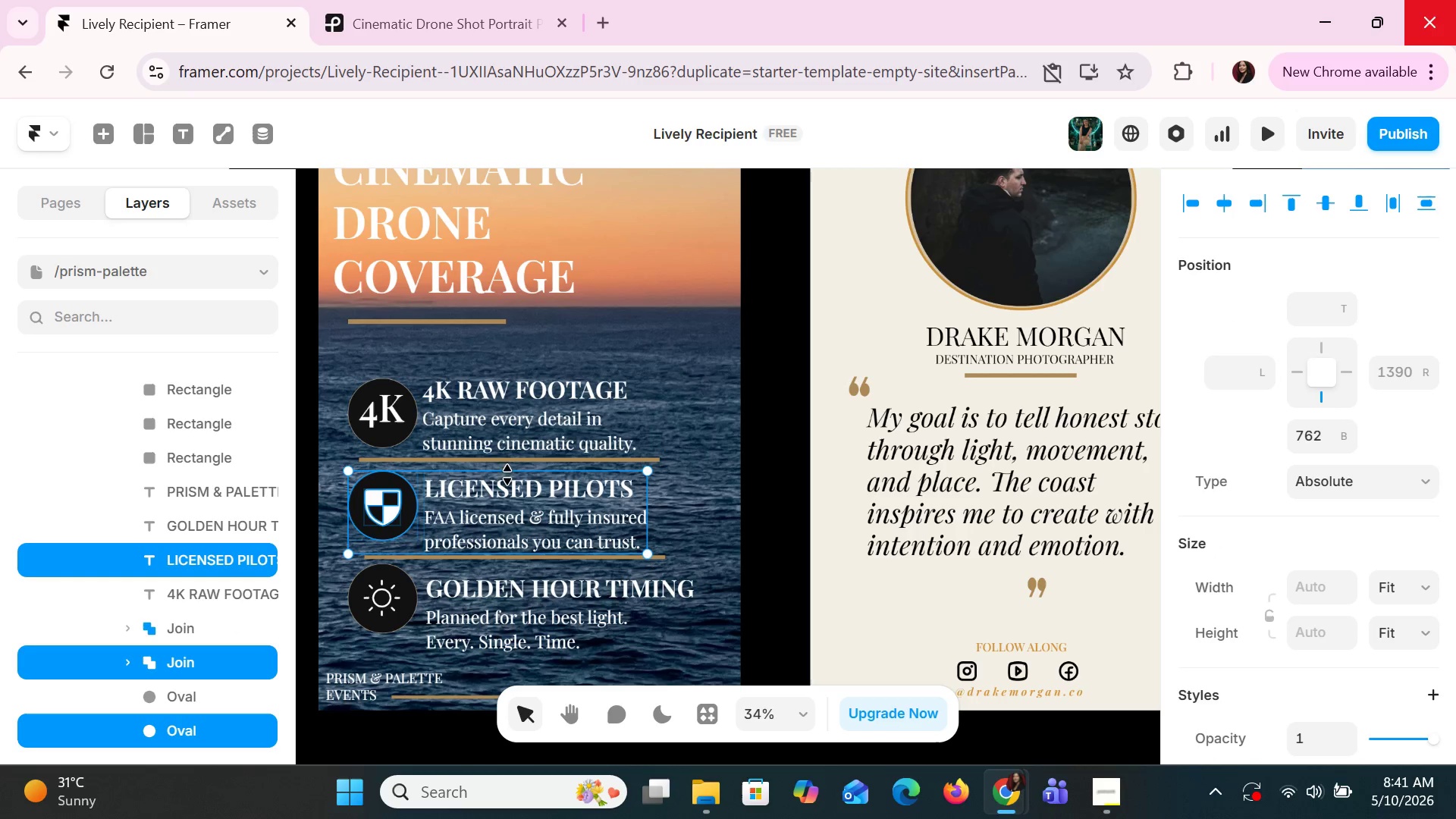 
double_click([500, 567])
 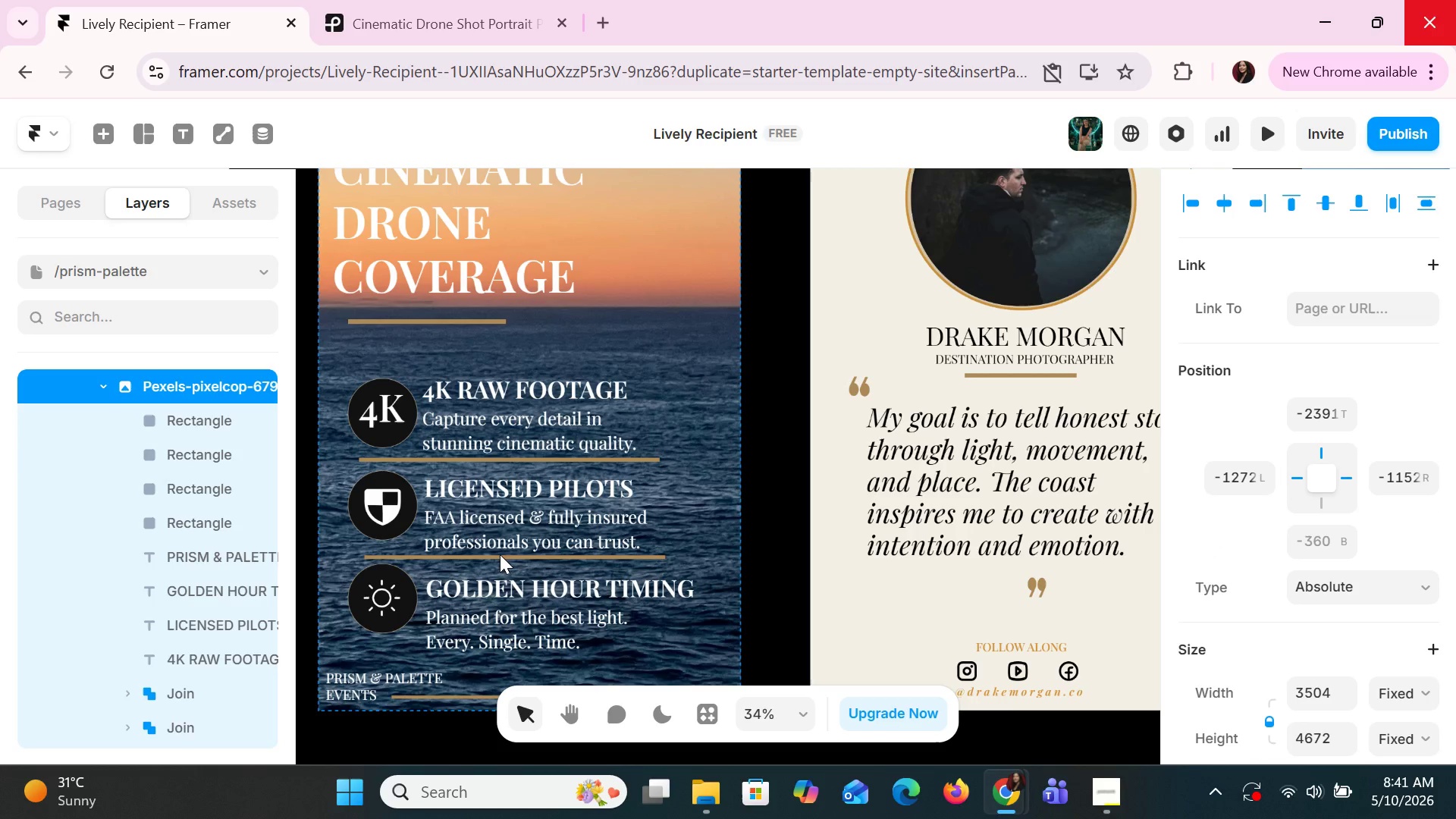 
left_click([500, 554])
 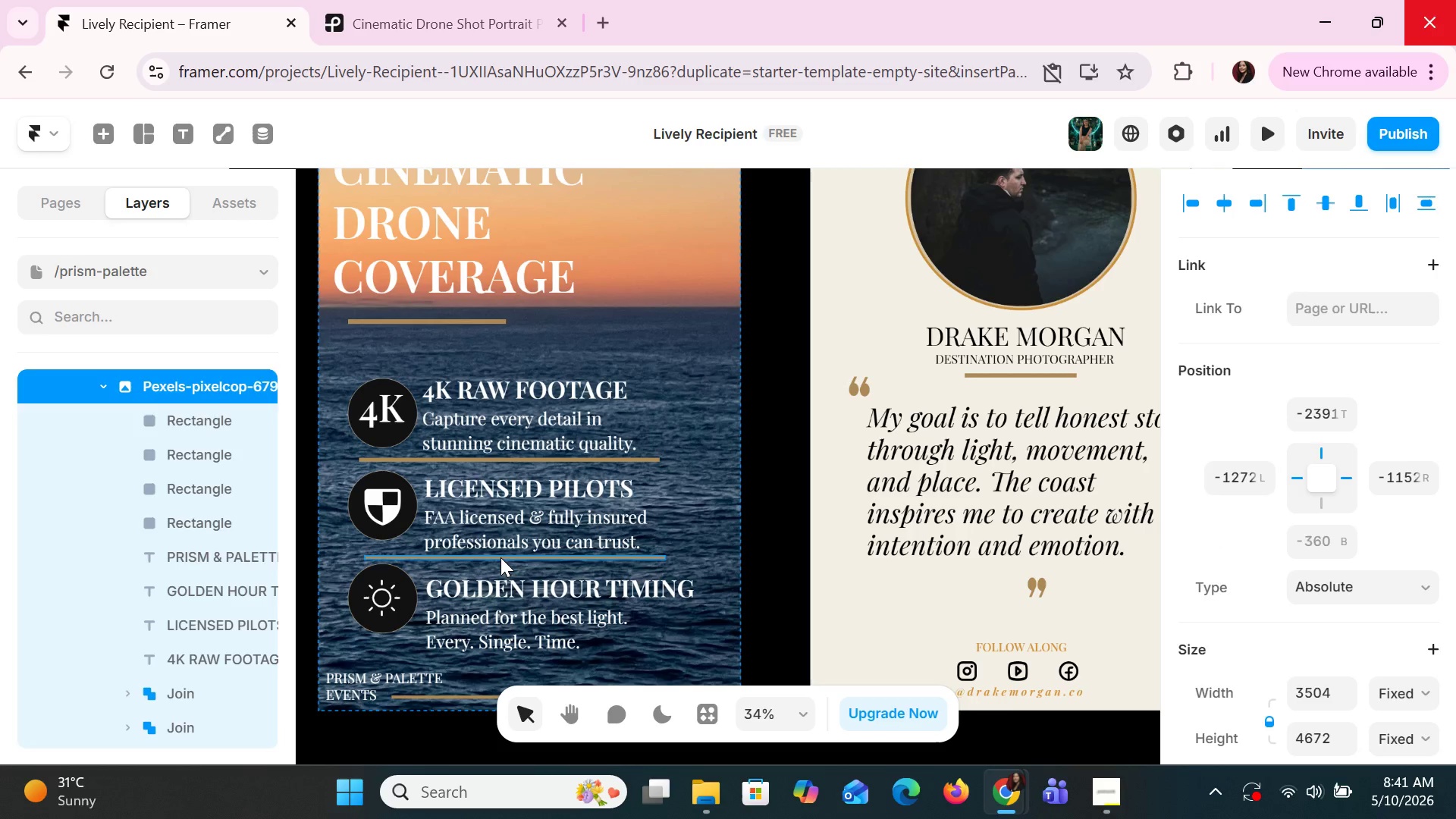 
left_click([500, 557])
 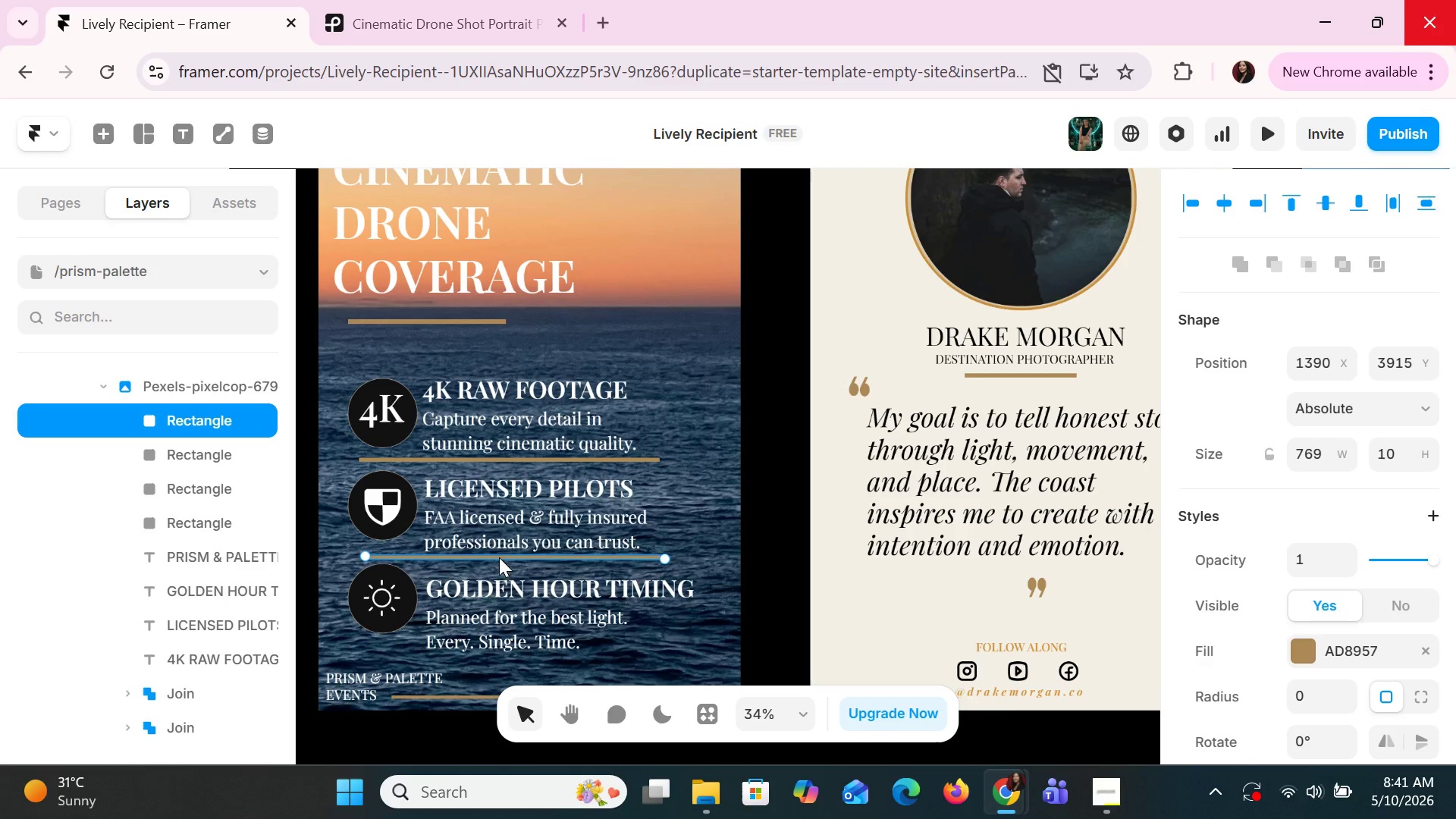 
key(ArrowDown)
 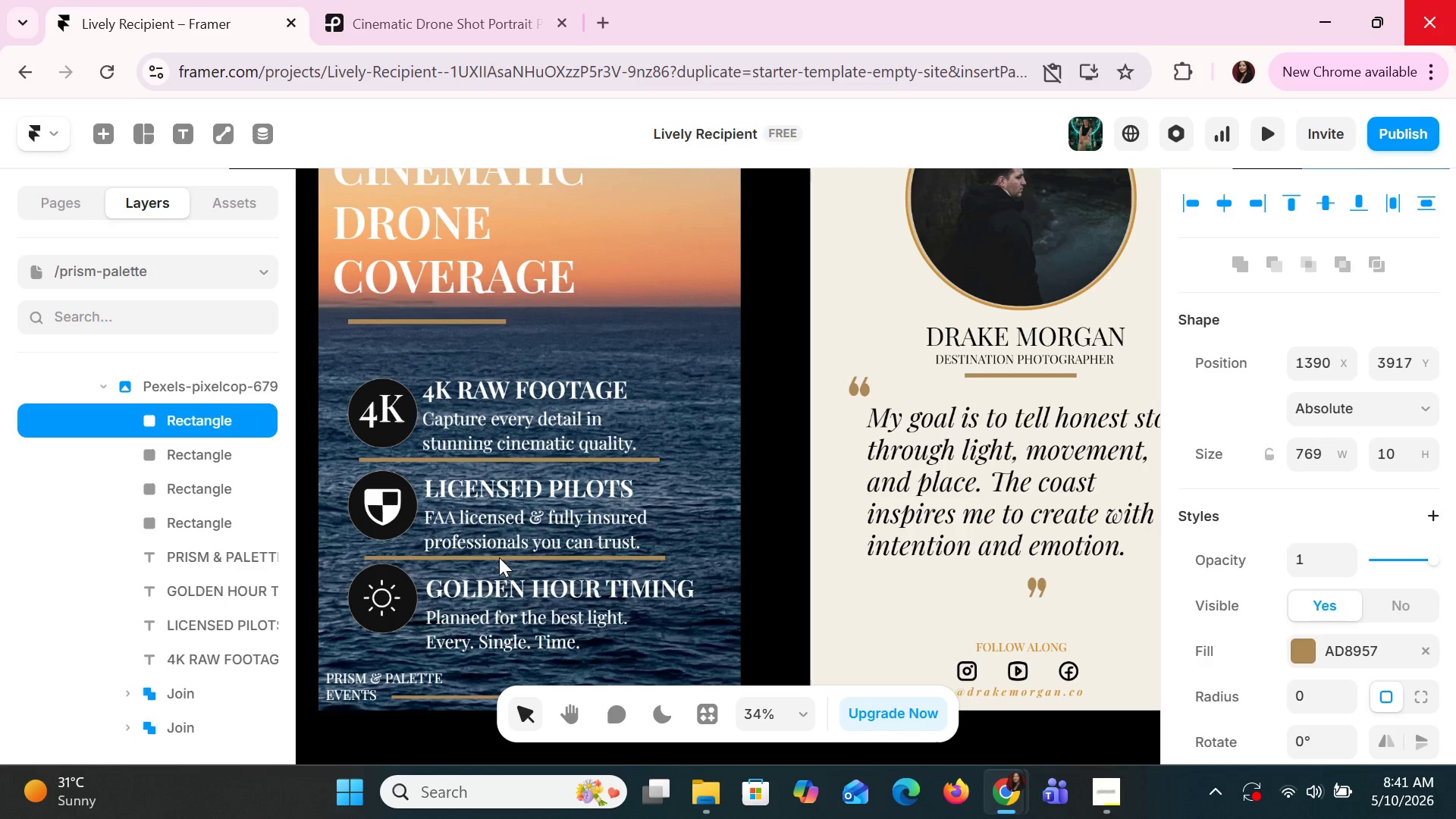 
key(ArrowDown)
 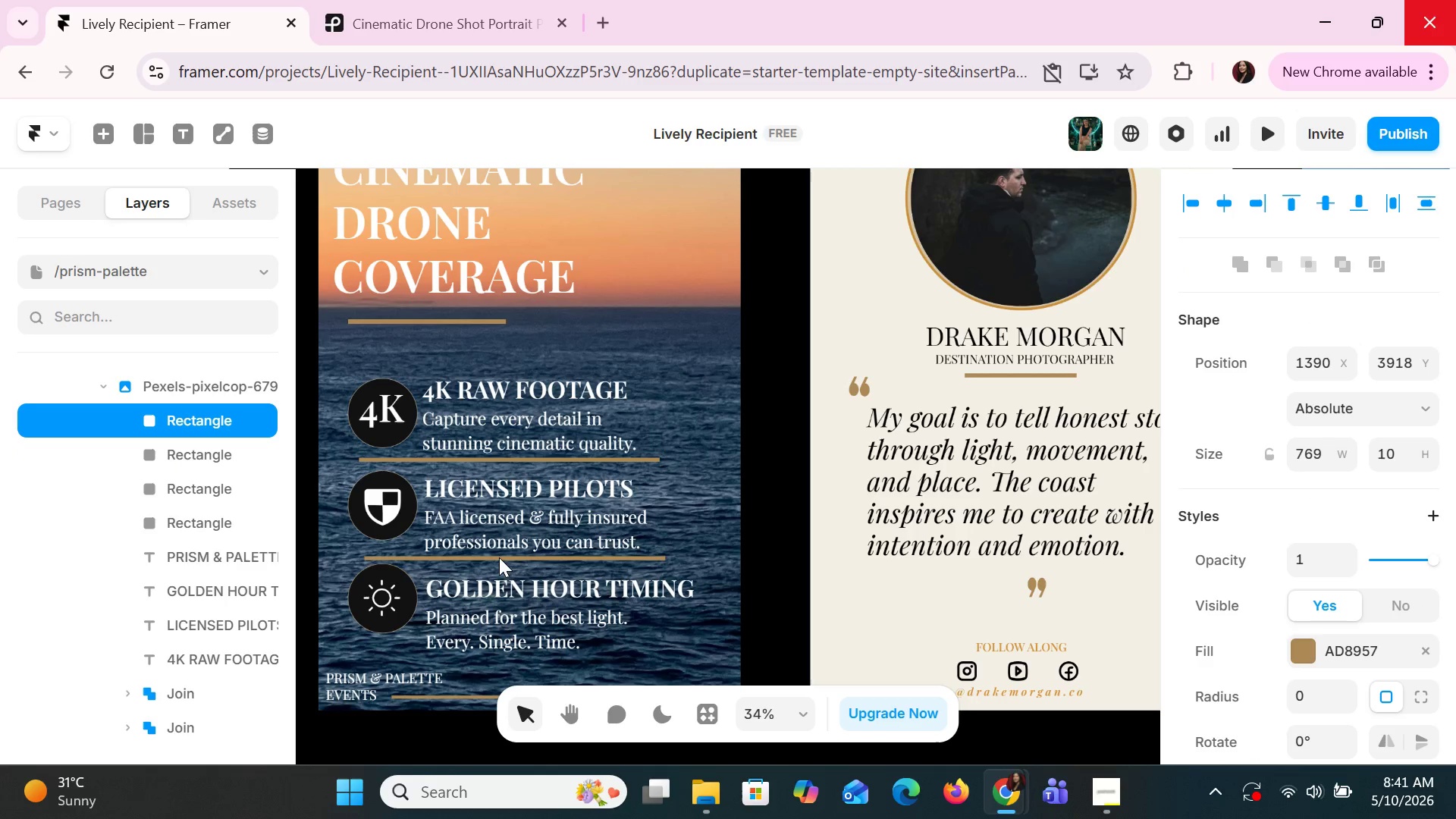 
key(ArrowDown)
 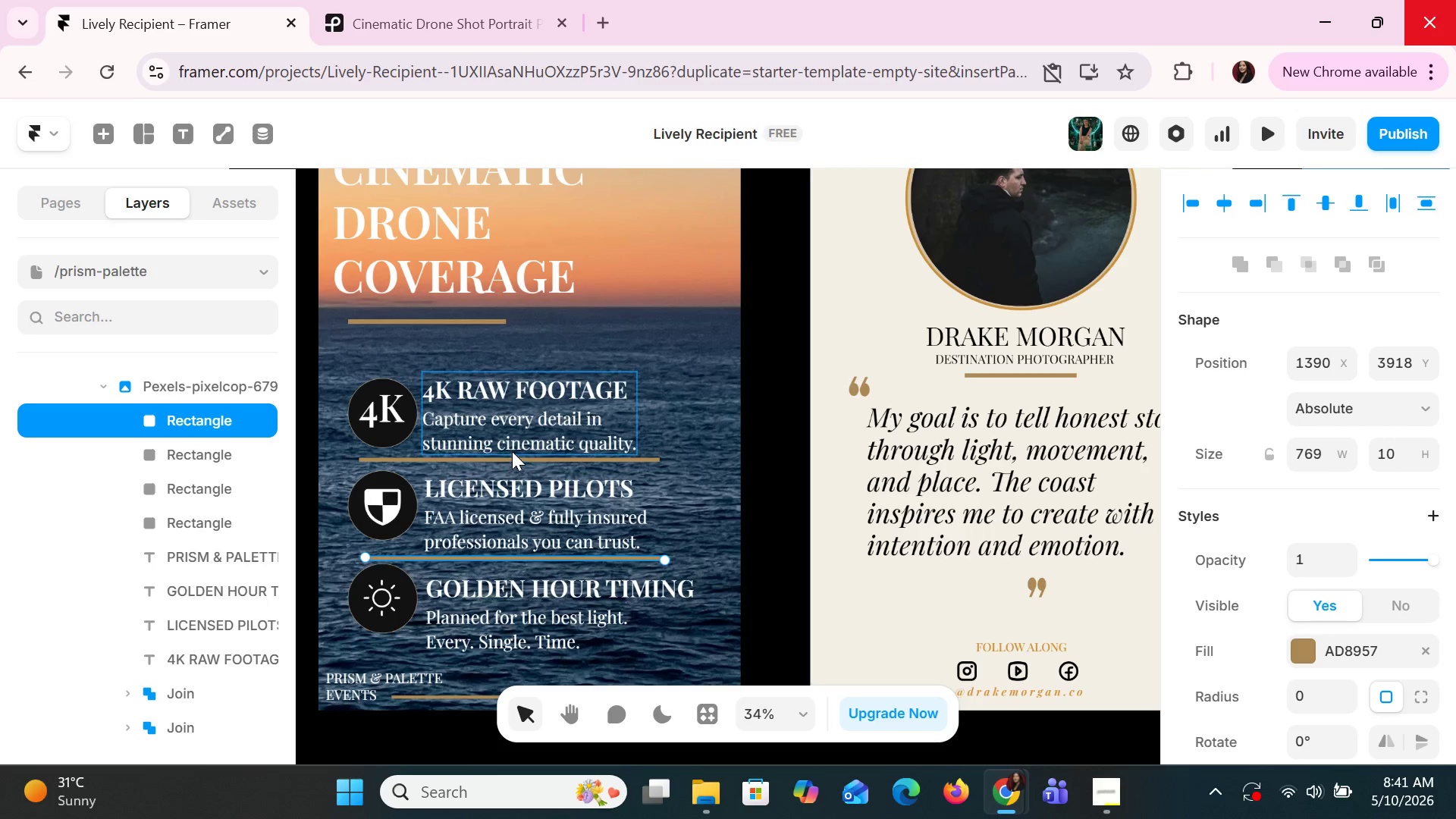 
left_click([513, 444])
 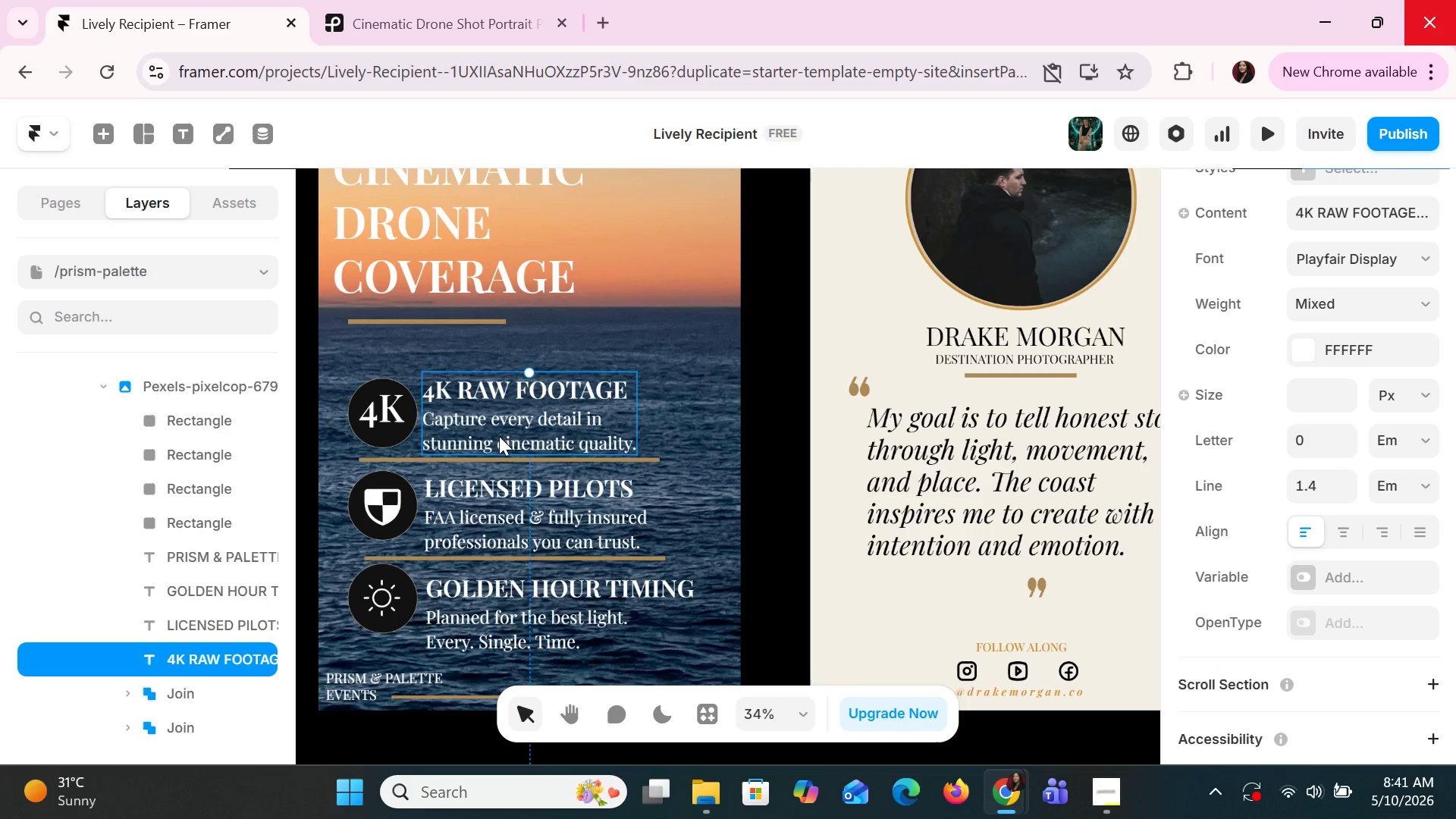 
hold_key(key=ShiftLeft, duration=1.5)
left_click([414, 403])
 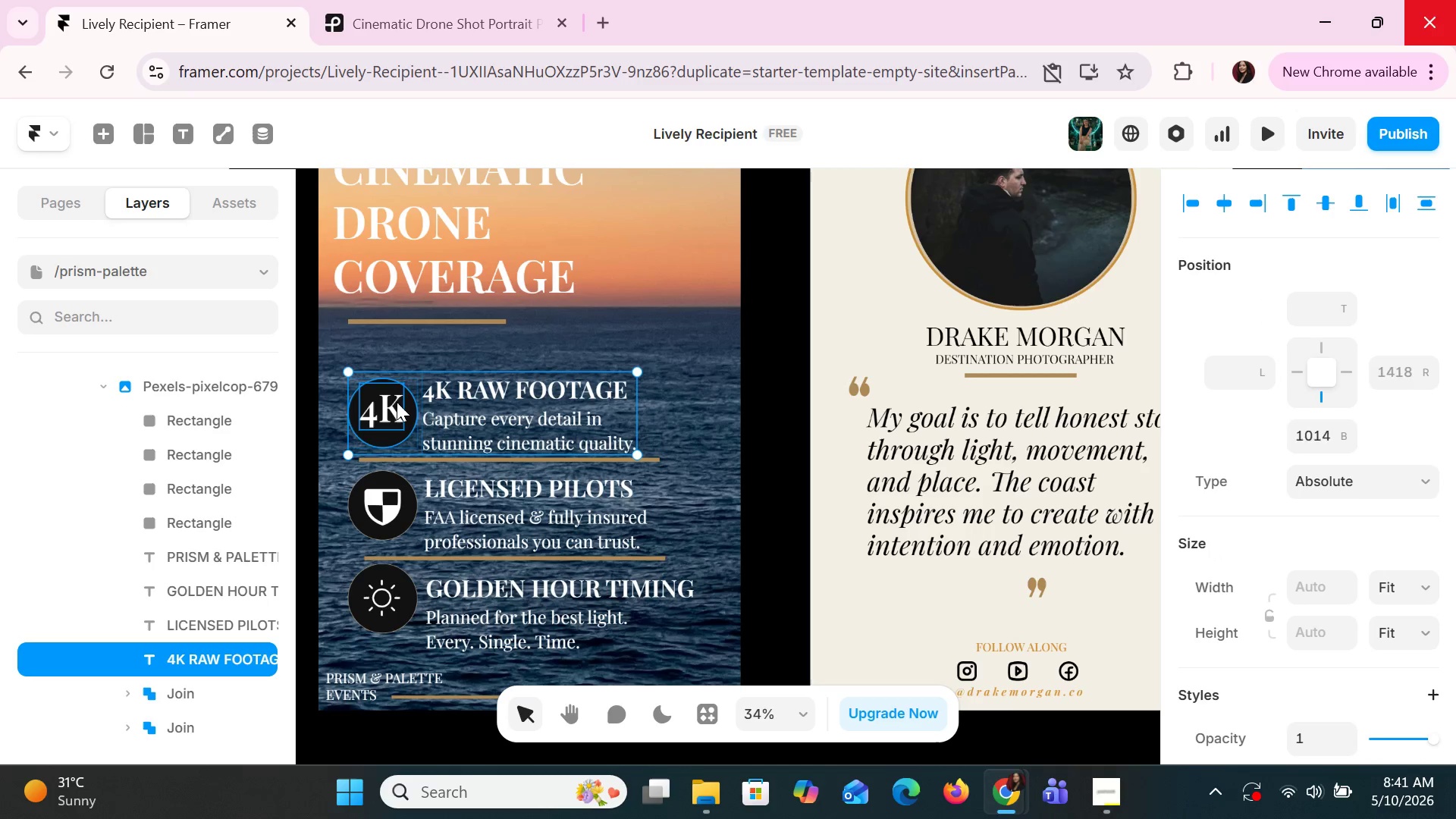 
hold_key(key=ShiftLeft, duration=0.34)
left_click([397, 402])
 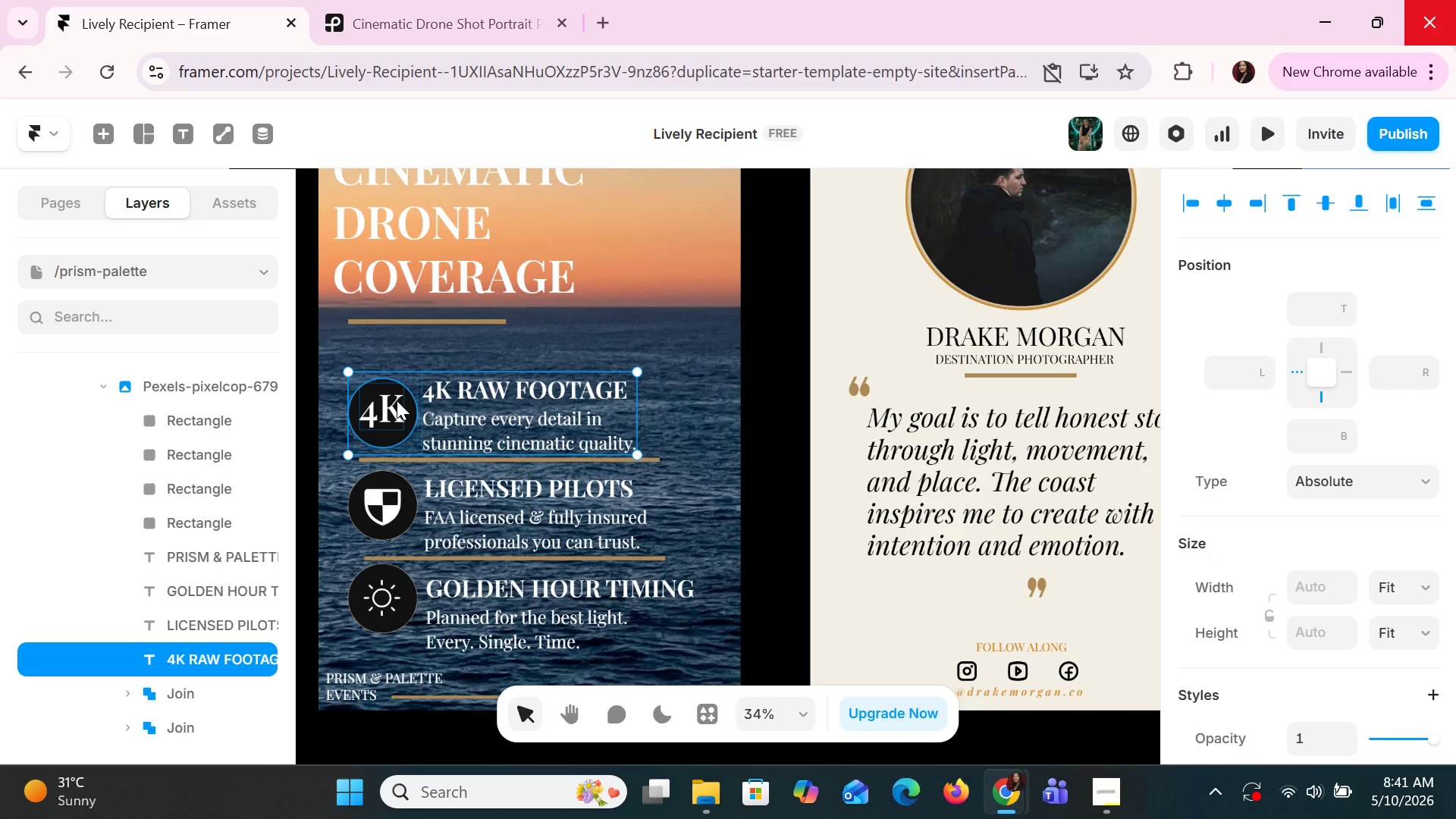 
hold_key(key=ShiftLeft, duration=8.94)
 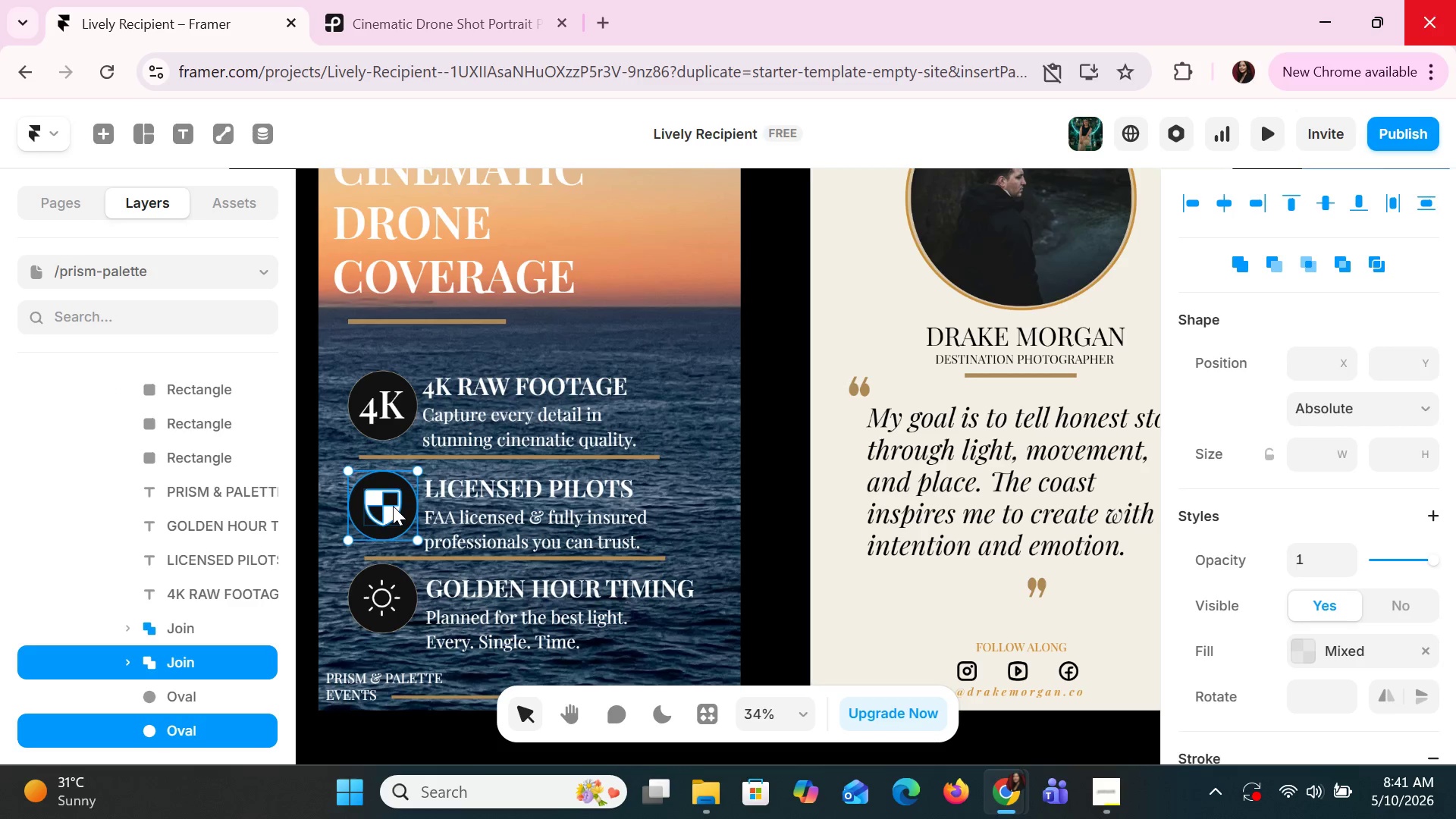 
key(ArrowUp)
 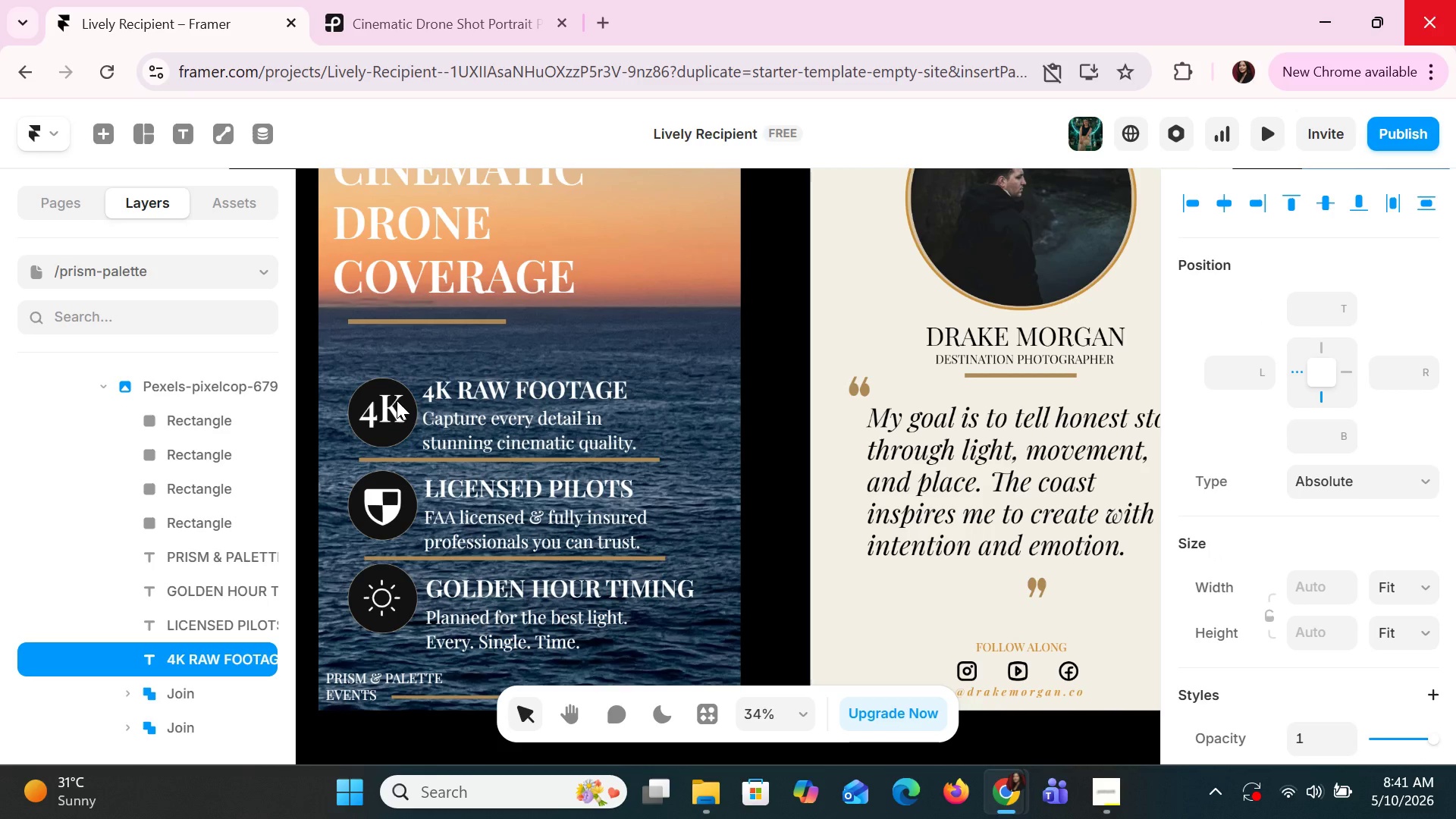 
hold_key(key=ArrowUp, duration=0.84)
 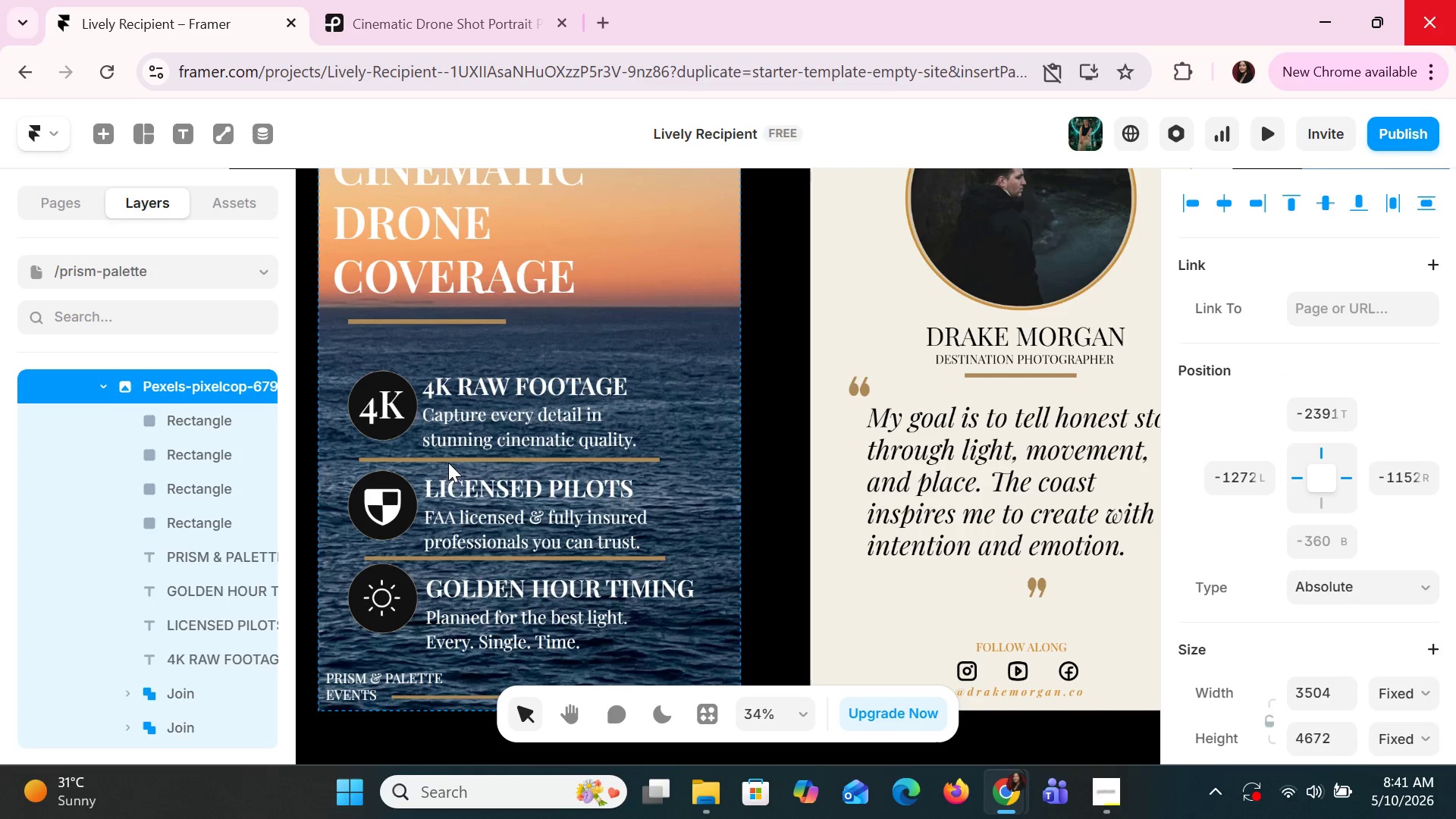 
double_click([447, 459])
 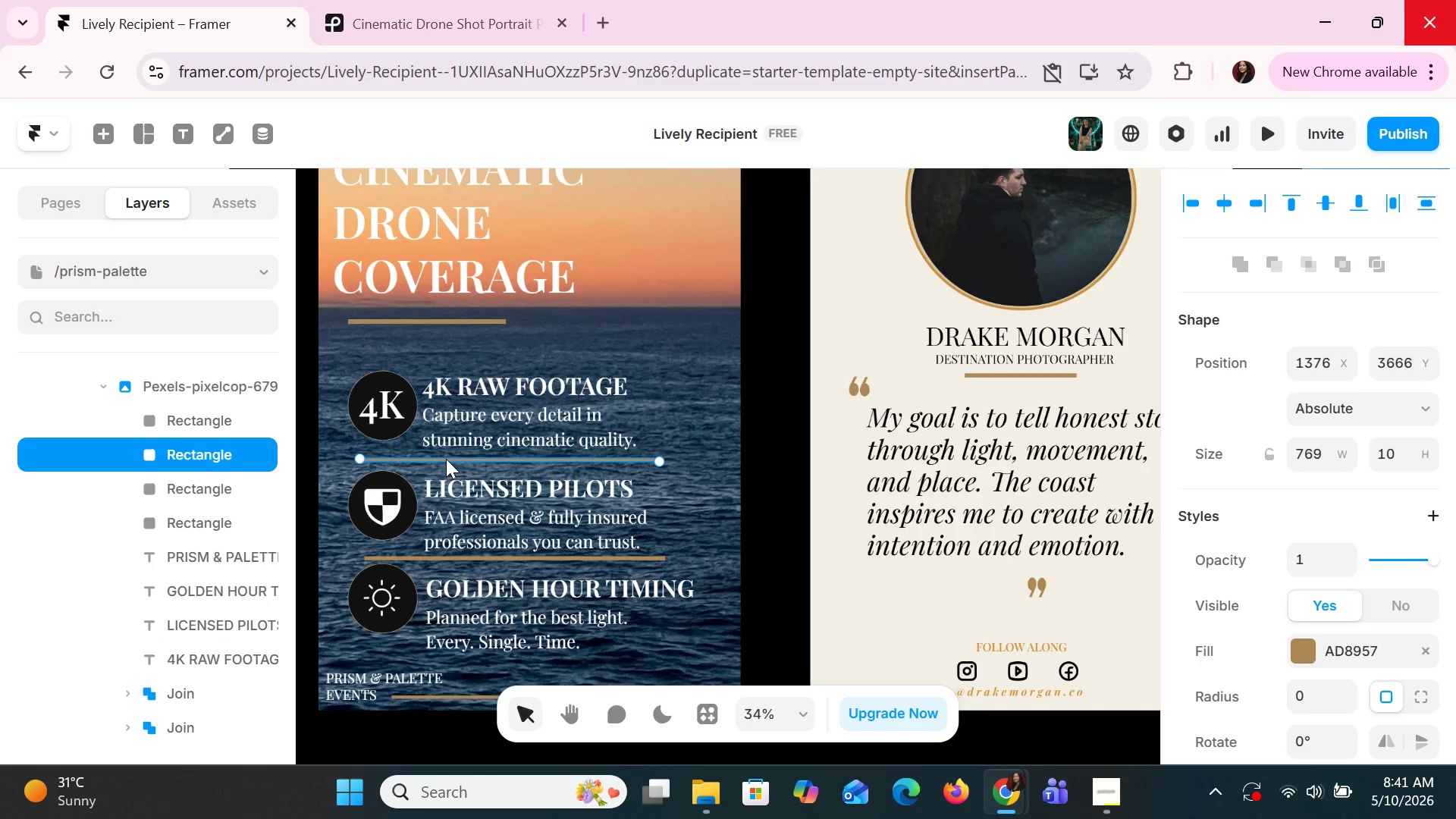 
hold_key(key=ArrowUp, duration=0.52)
 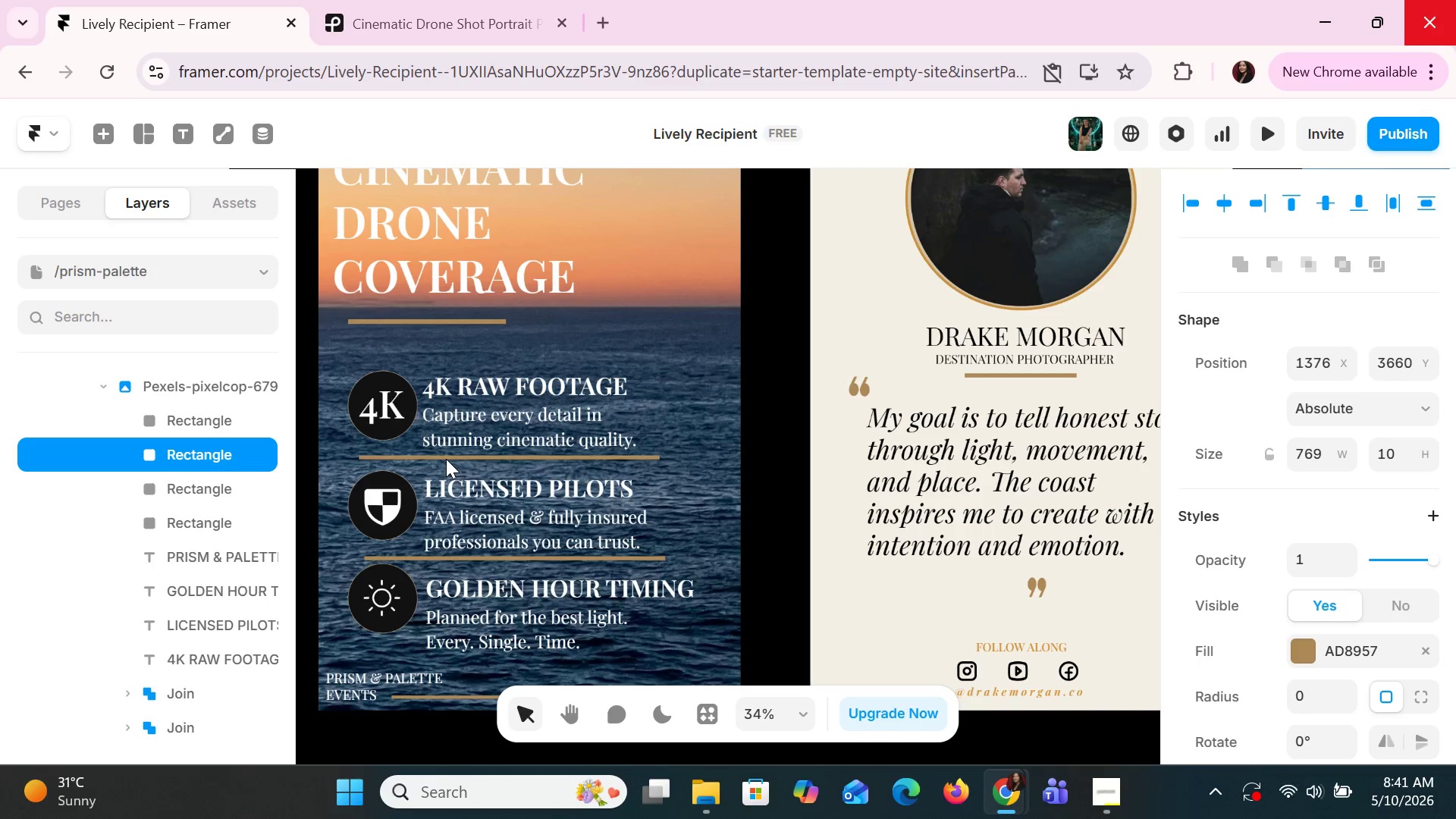 
key(ArrowUp)
 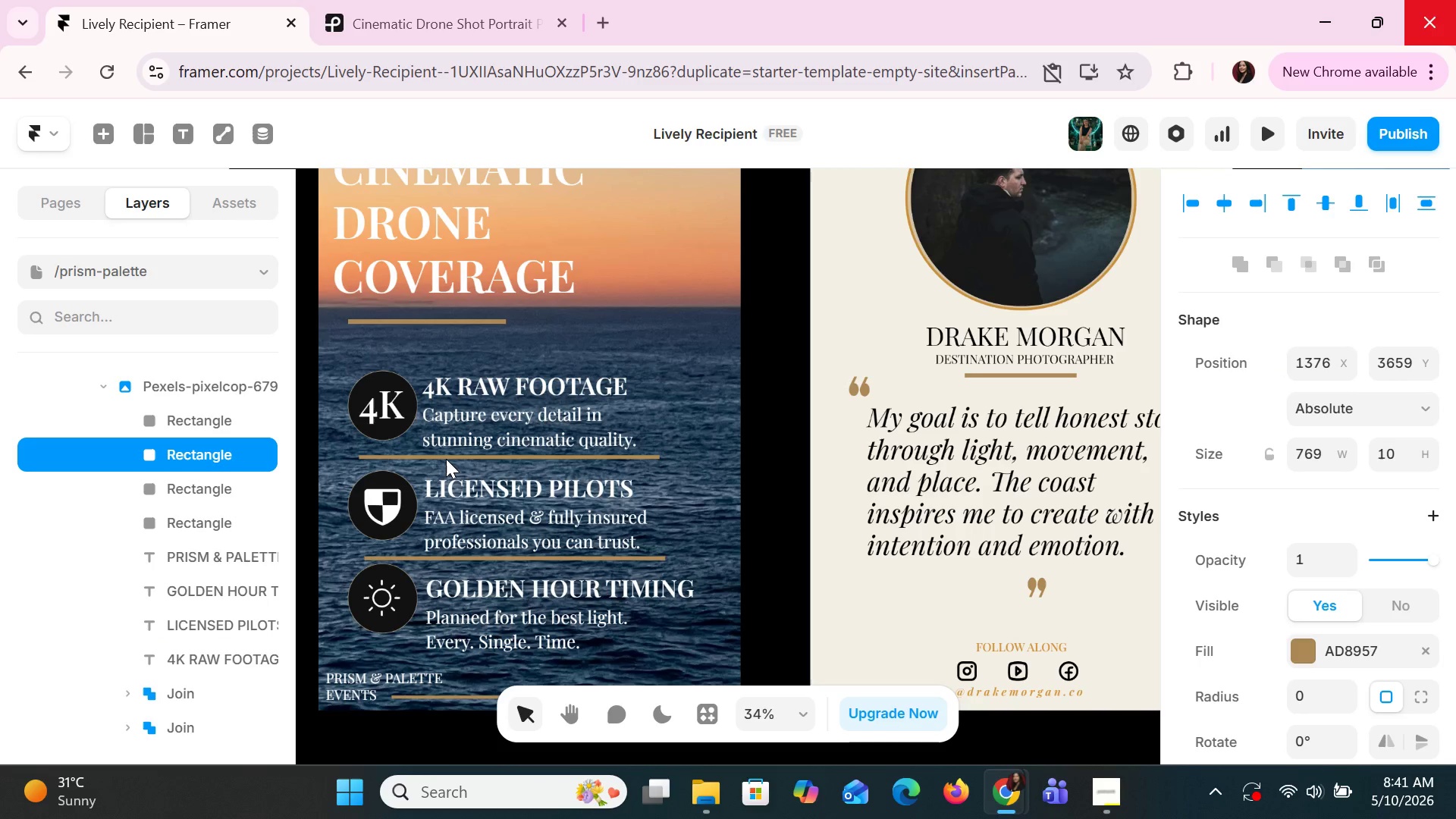 
key(ArrowUp)
 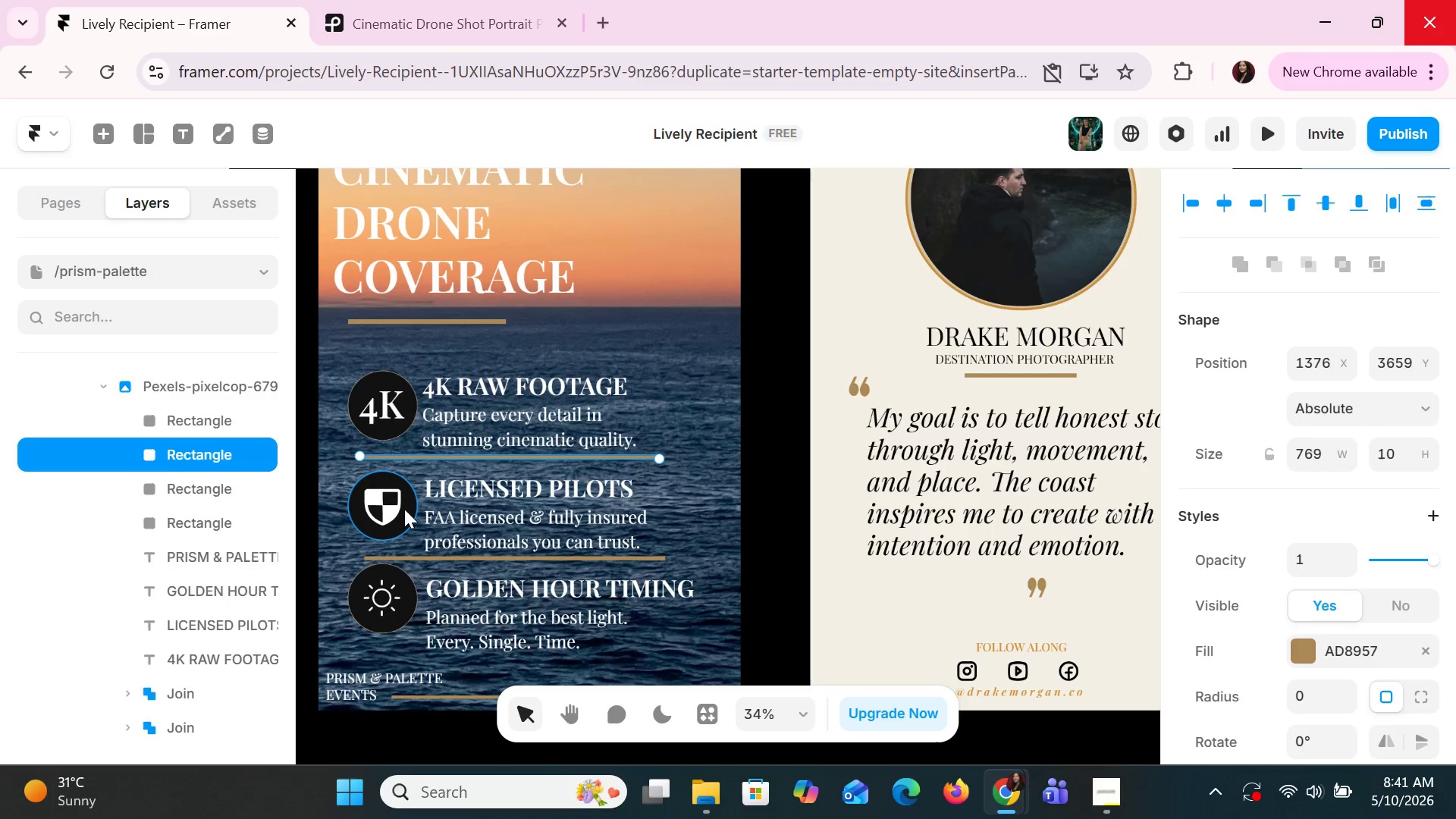 
hold_key(key=ShiftLeft, duration=1.25)
left_click([393, 506])
 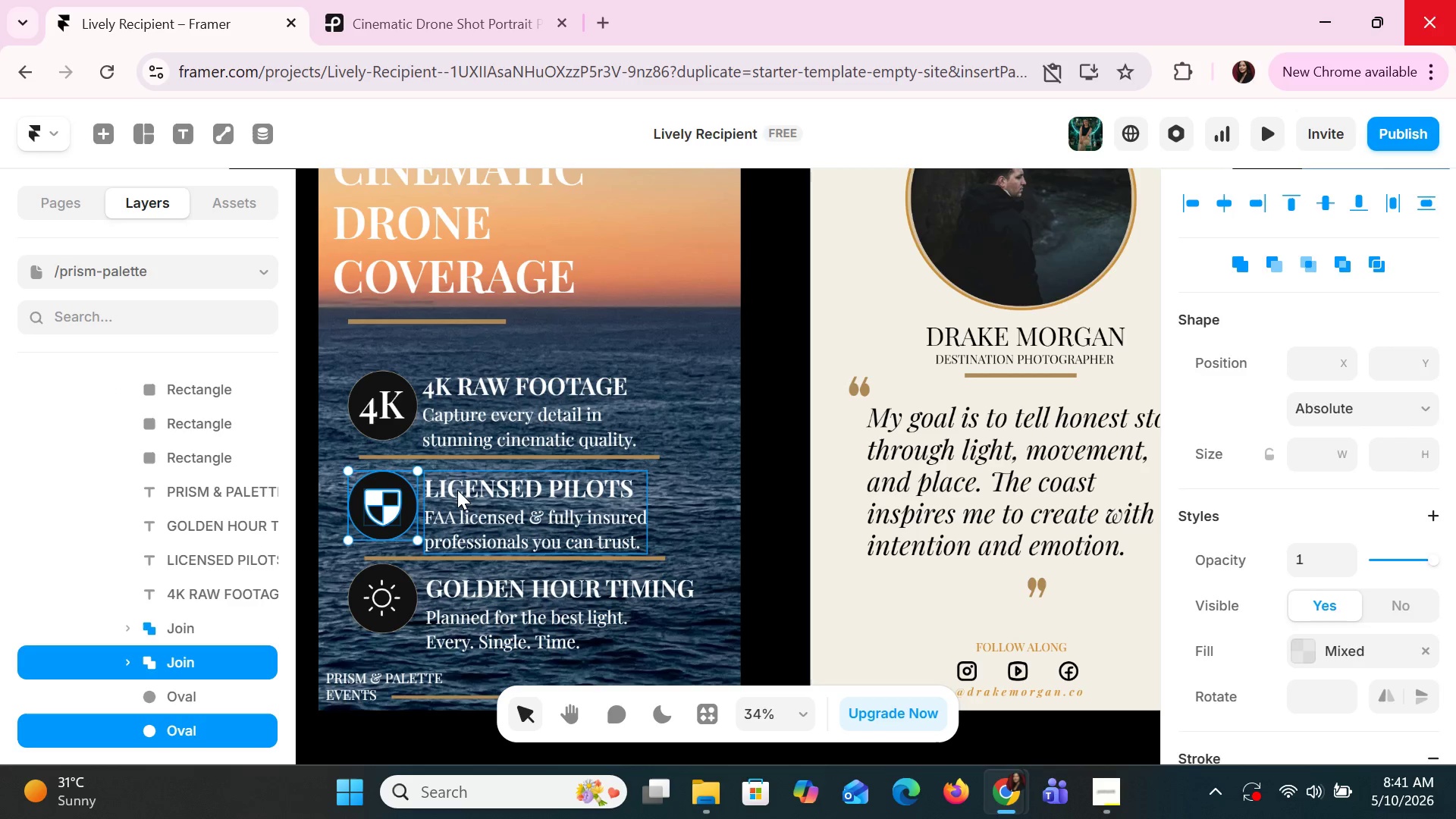 
left_click([457, 490])
 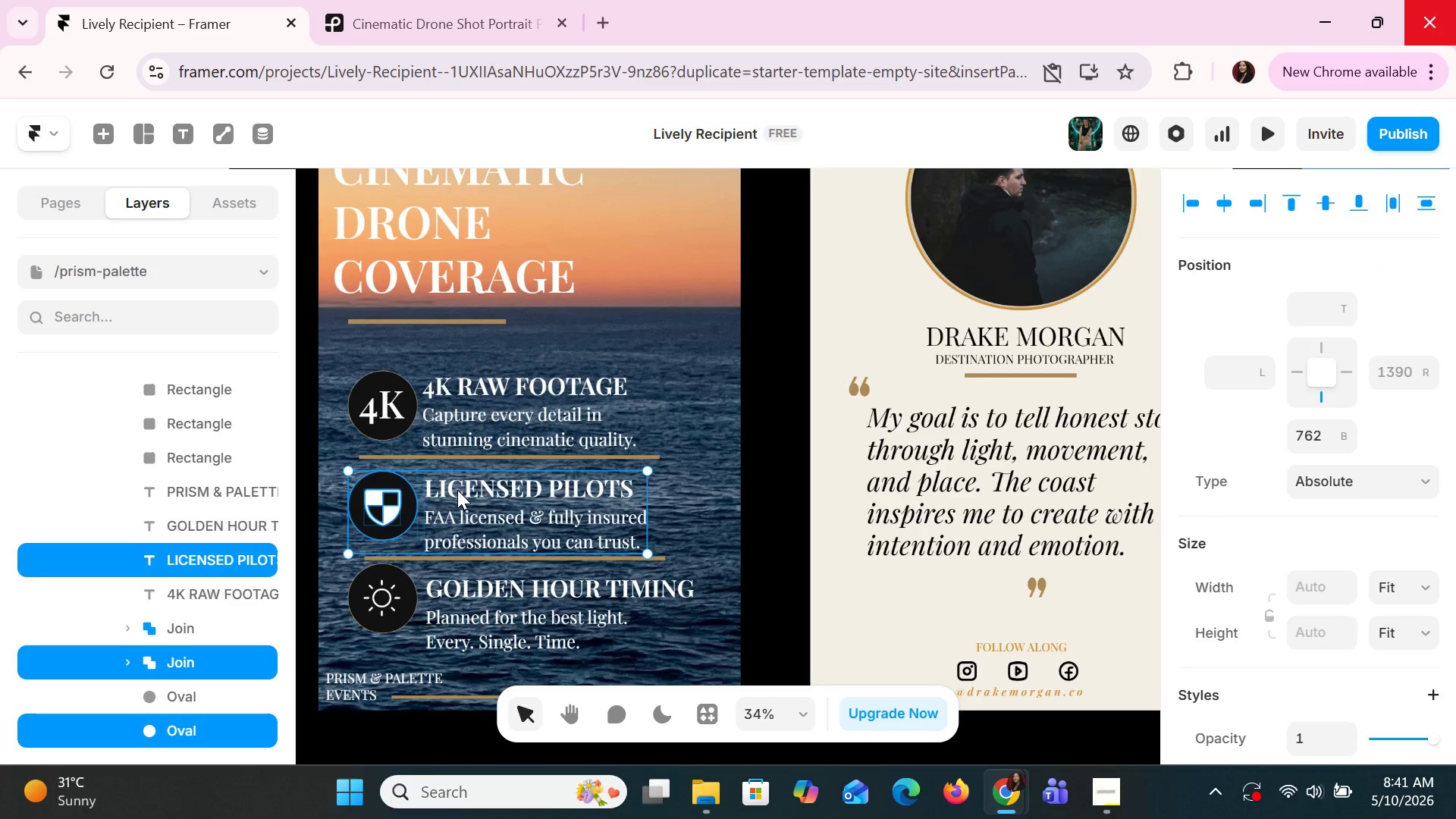 
hold_key(key=ArrowUp, duration=0.58)
 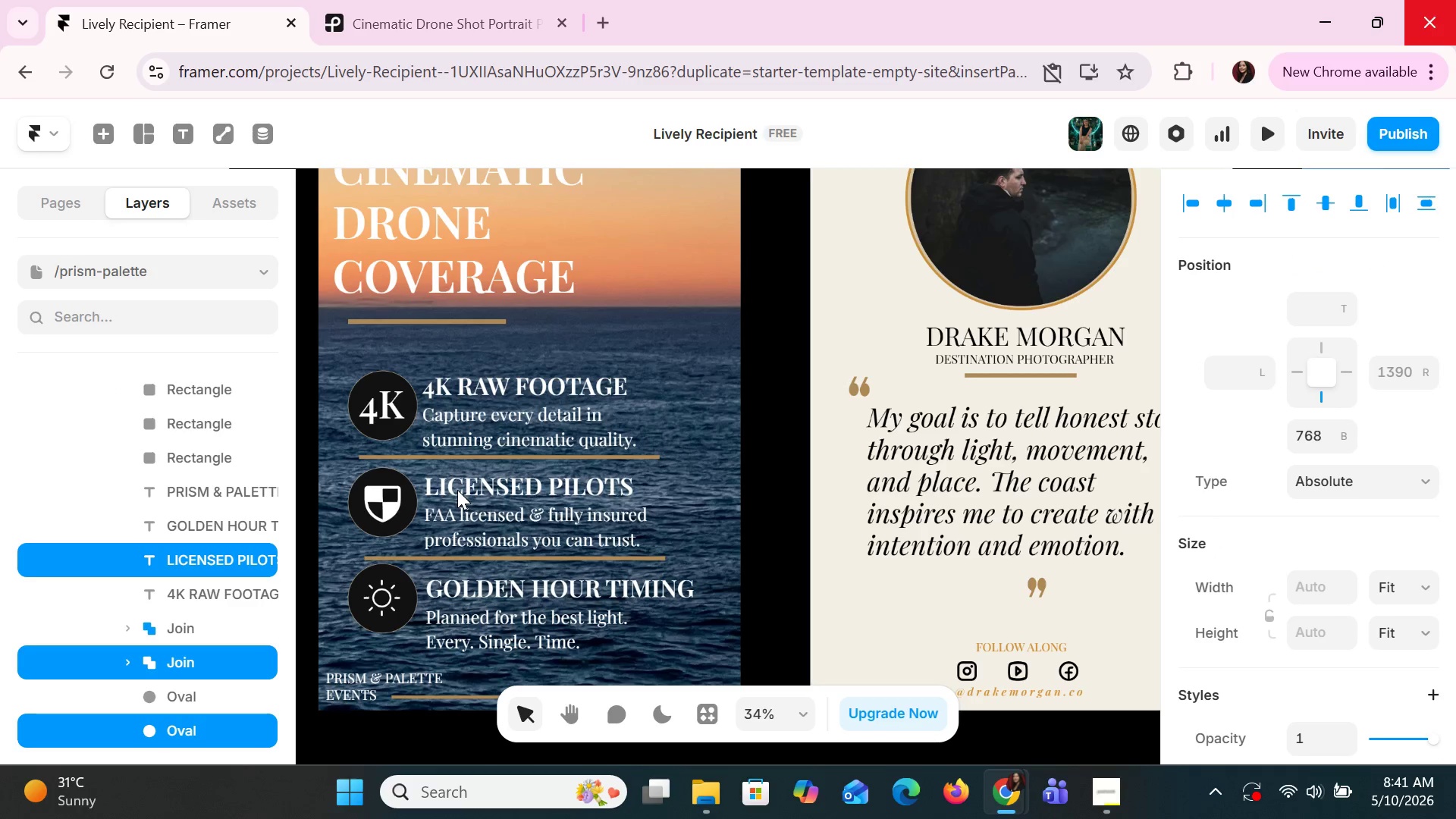 
key(ArrowUp)
 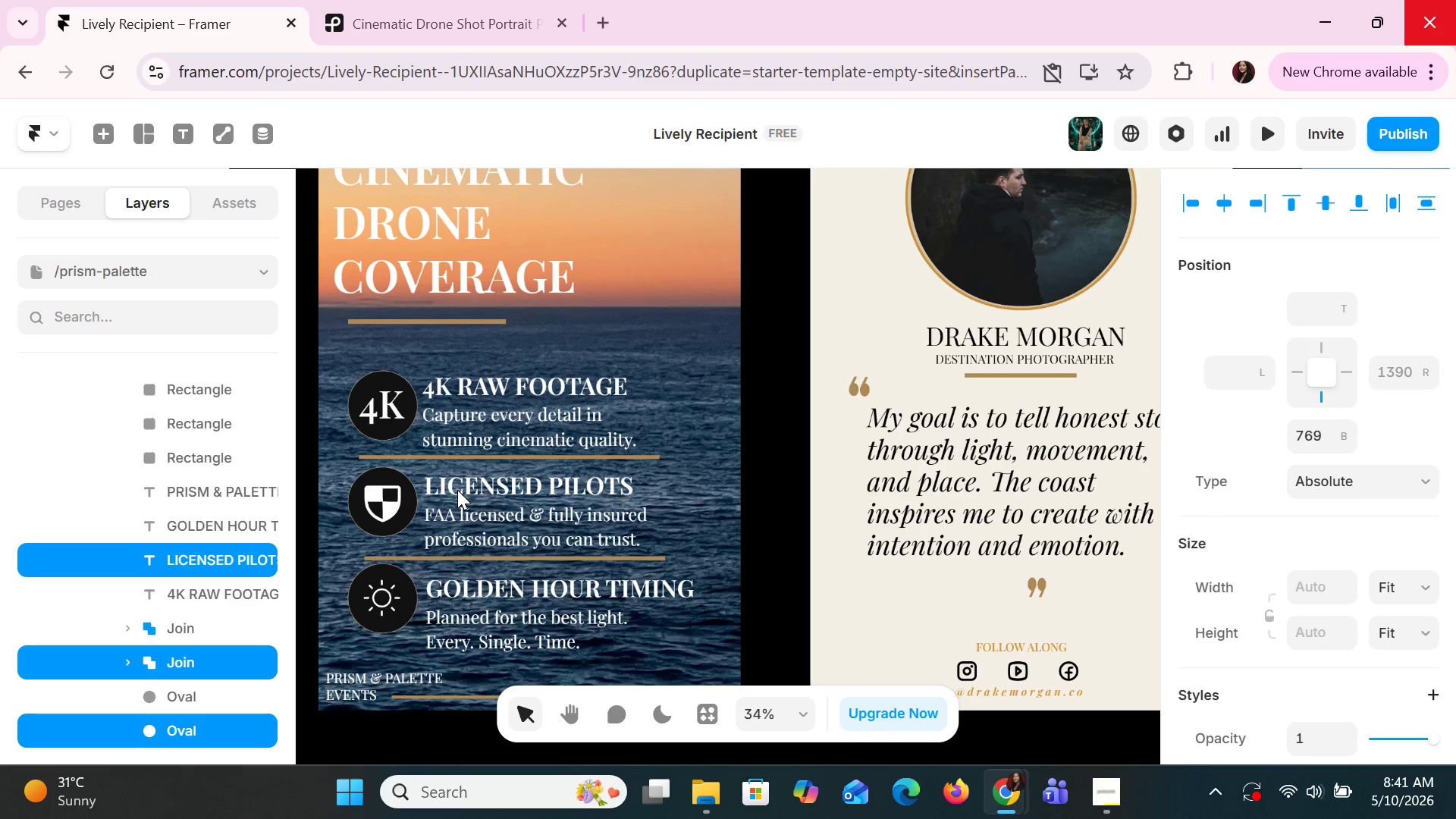 
key(ArrowUp)
 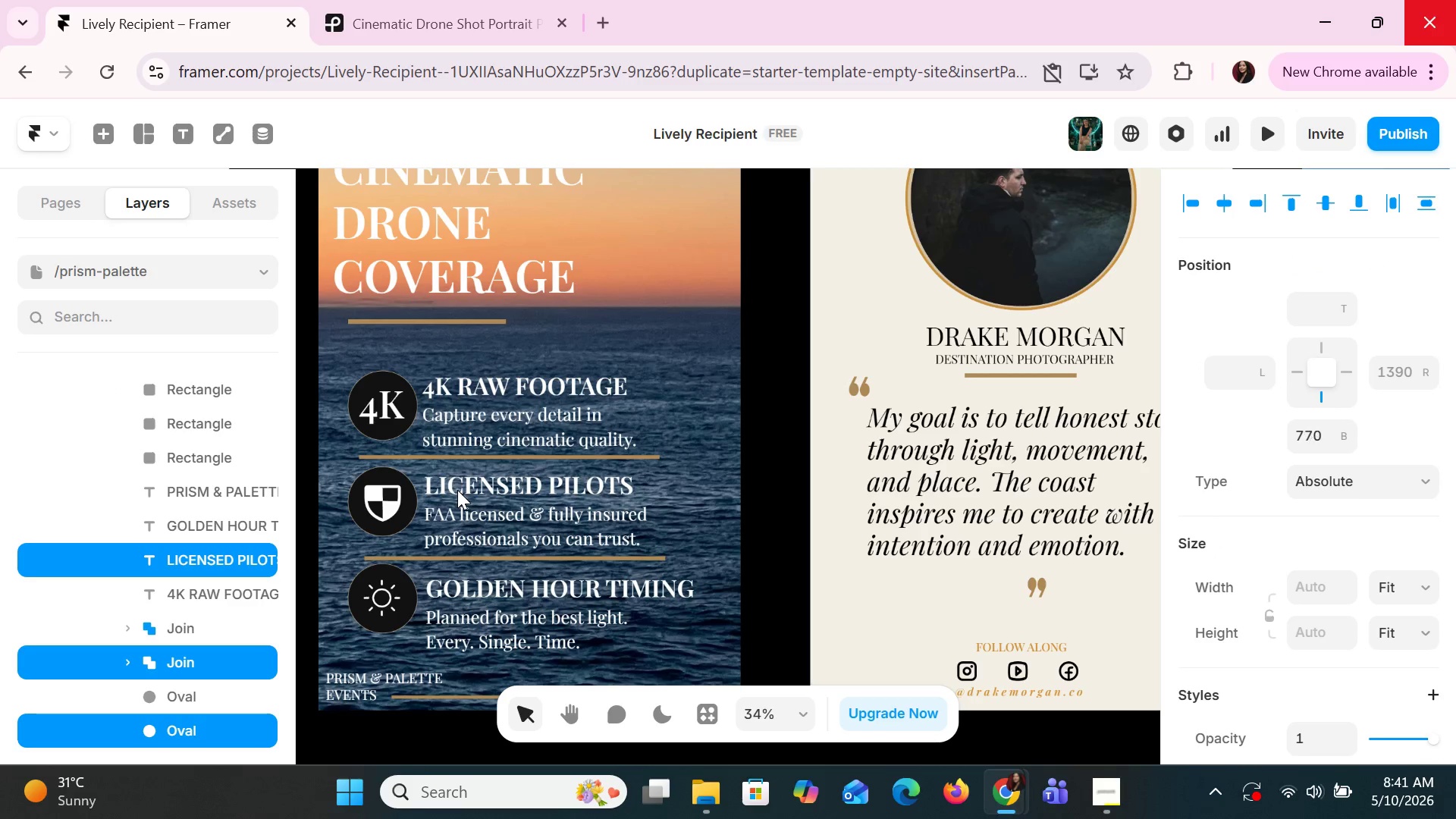 
key(ArrowUp)
 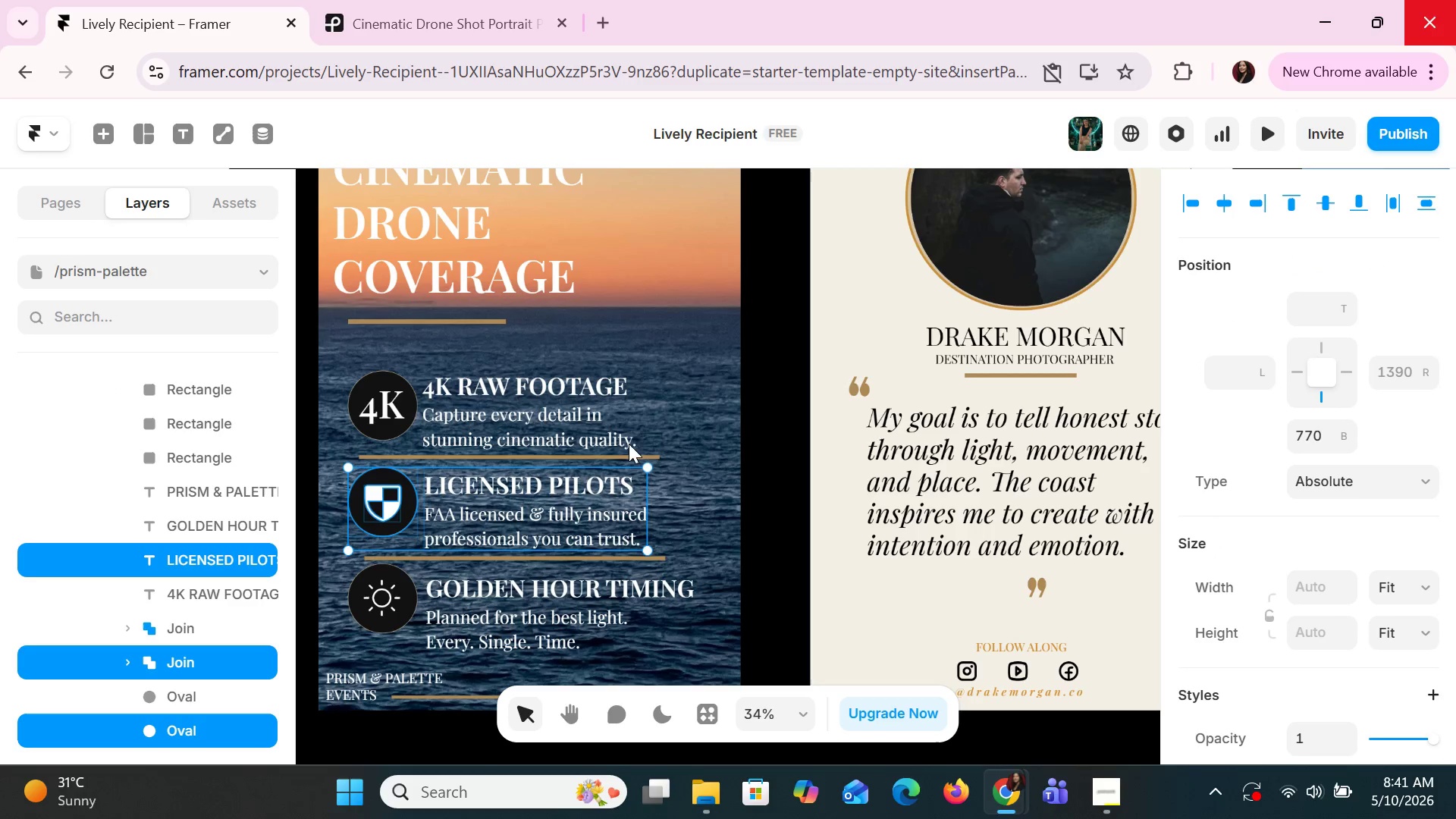 
left_click([676, 400])
 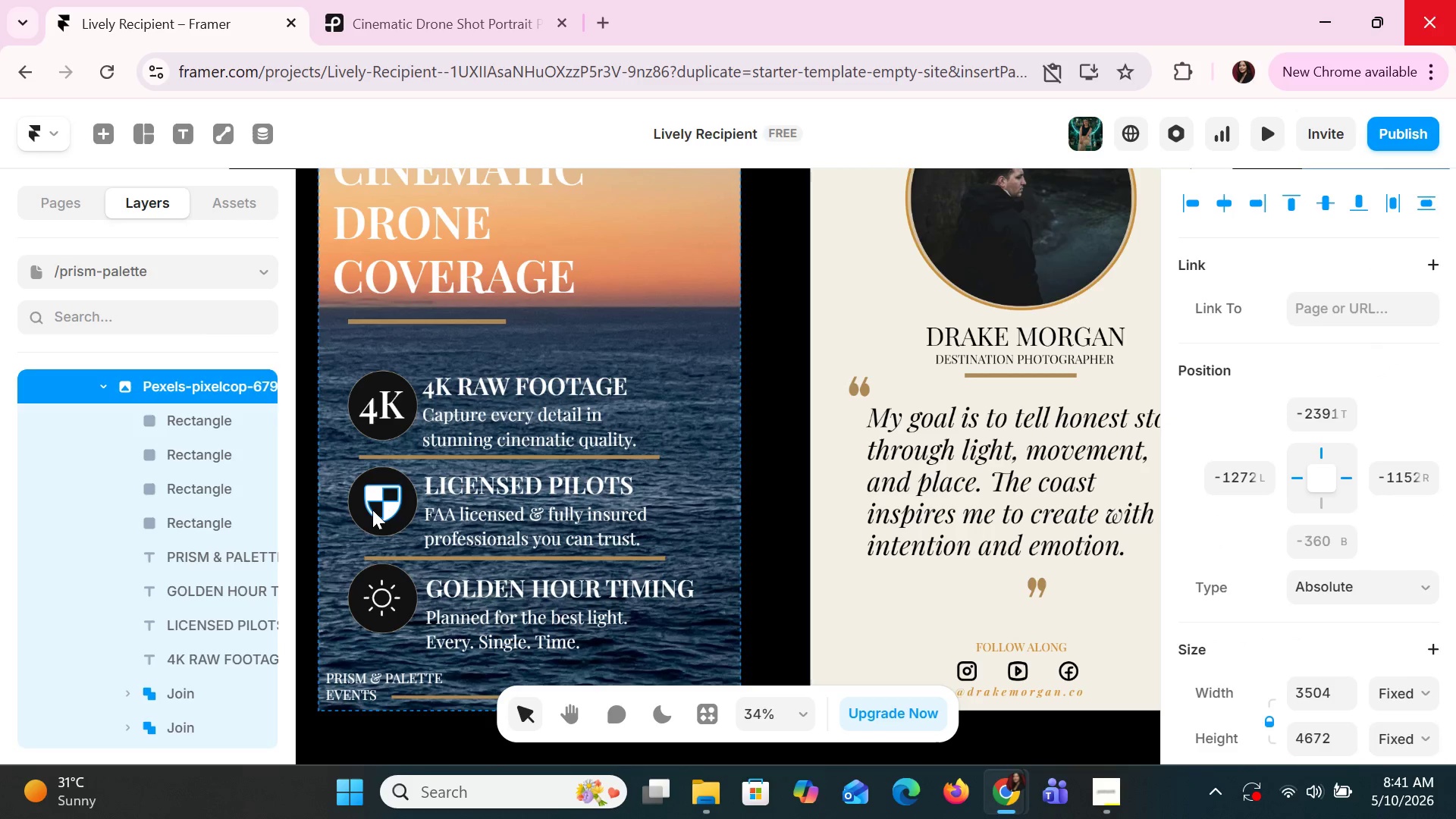 
left_click([372, 510])
 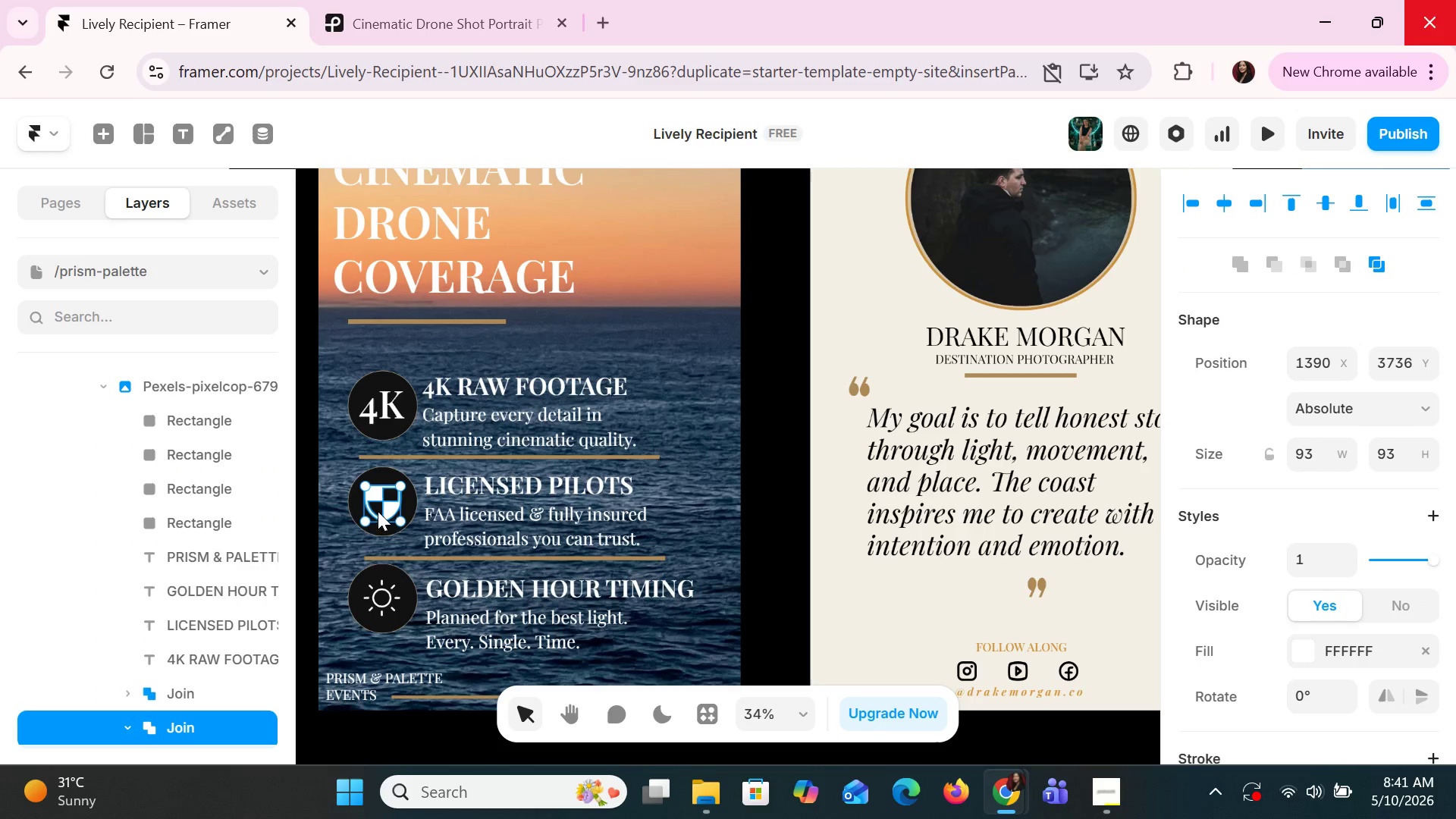 
hold_key(key=ShiftLeft, duration=1.02)
left_click([410, 505])
 